 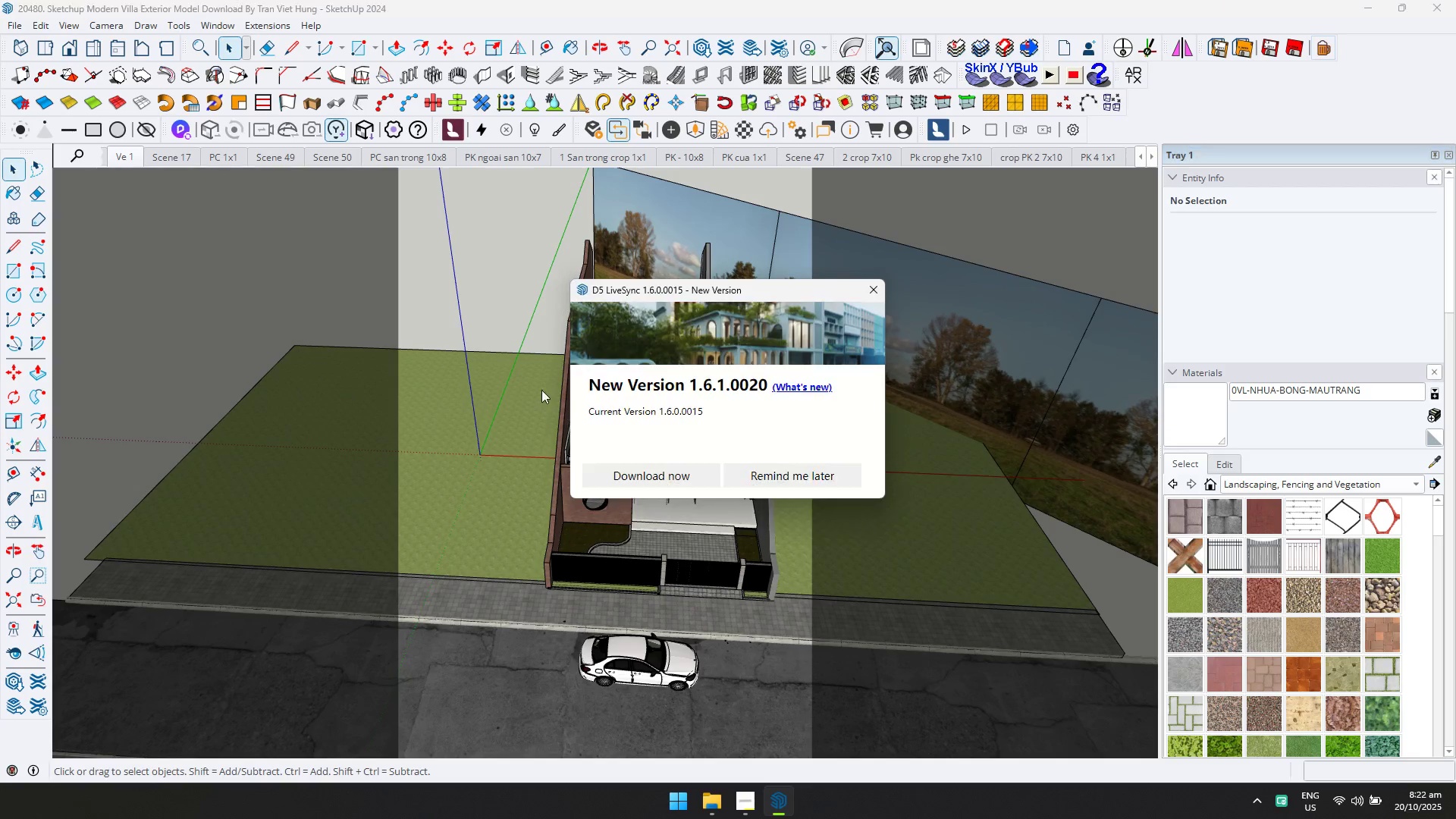 
left_click([869, 286])
 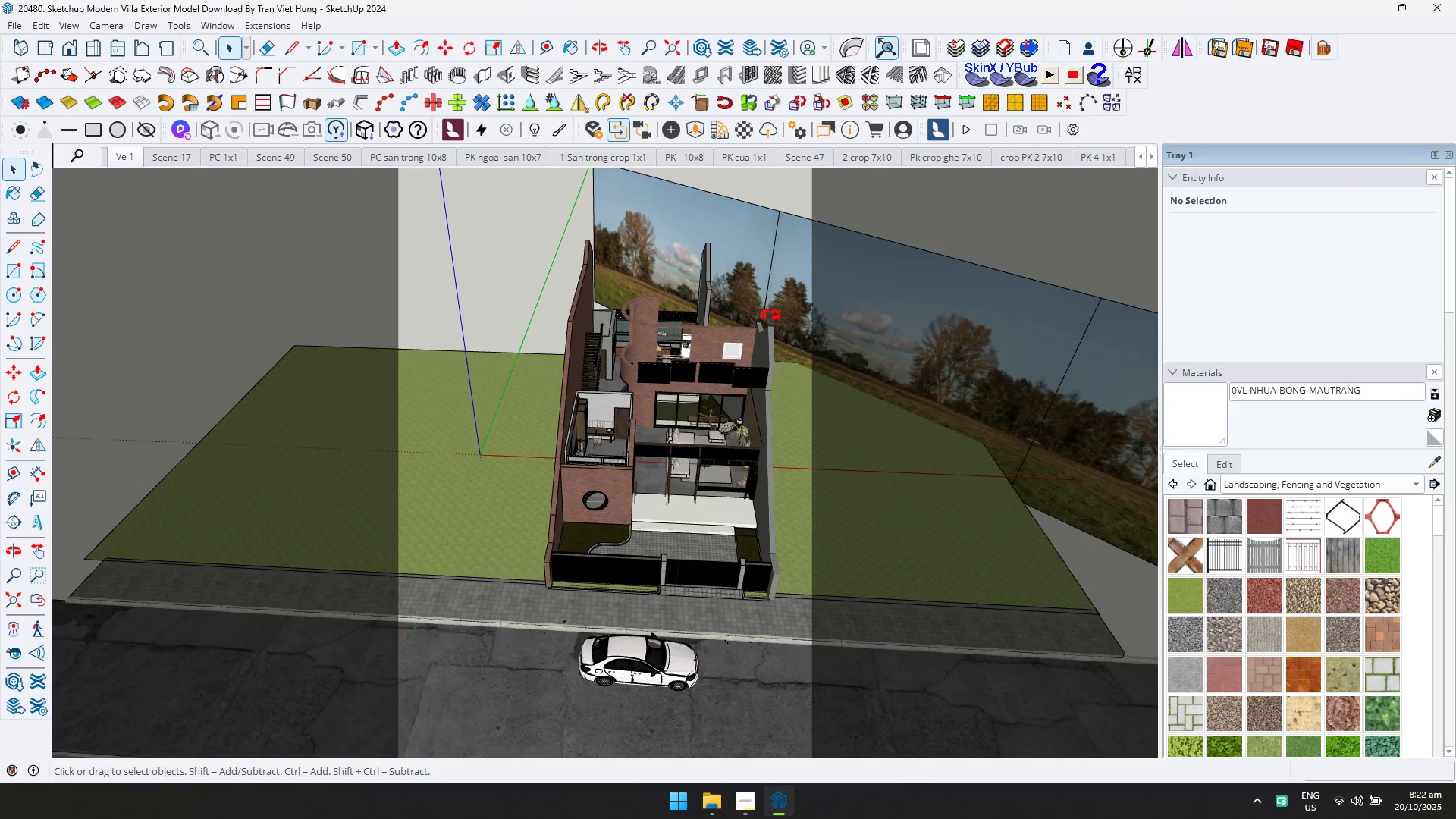 
scroll: coordinate [598, 372], scroll_direction: down, amount: 1.0
 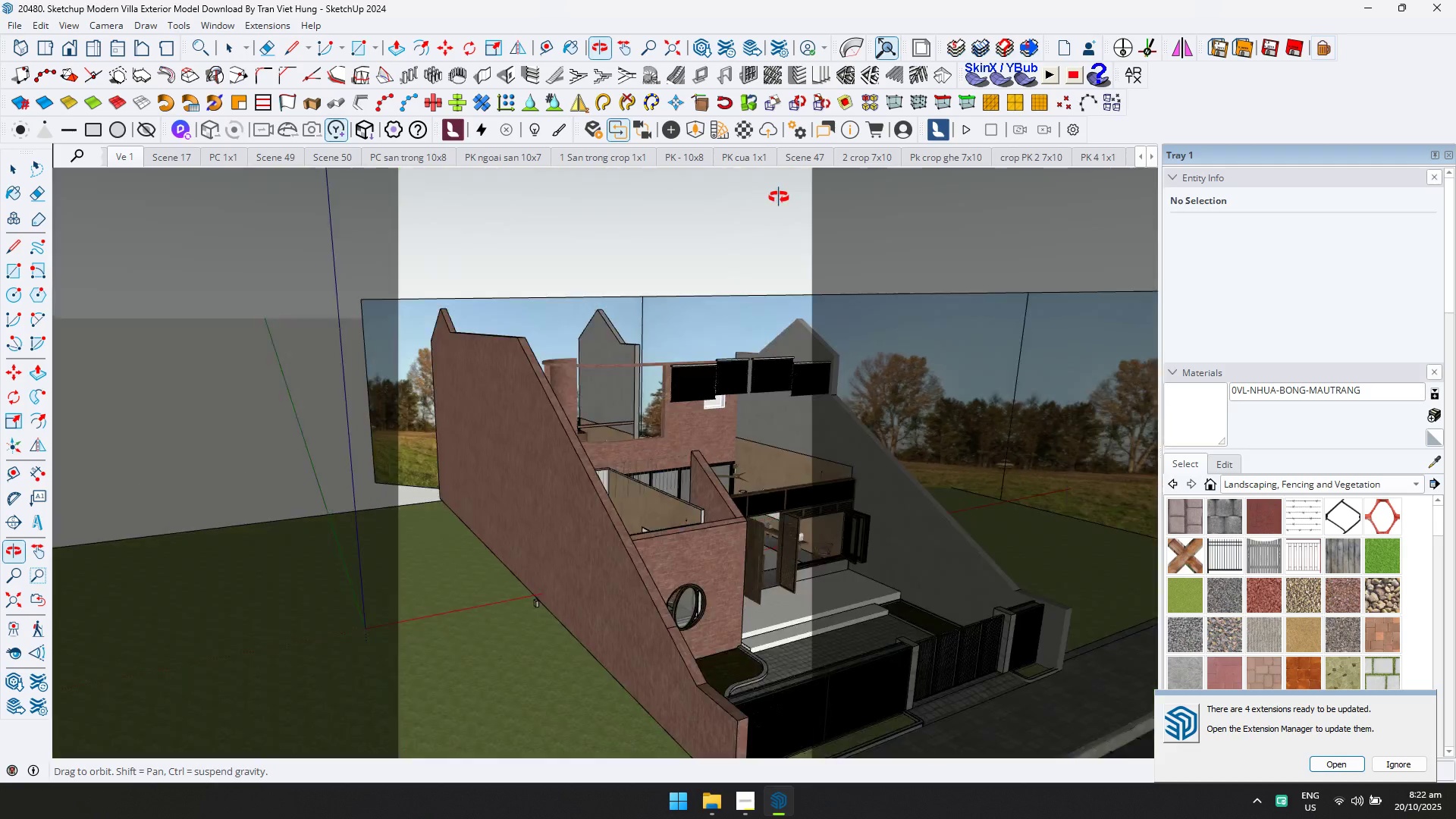 
hold_key(key=ShiftLeft, duration=0.72)
 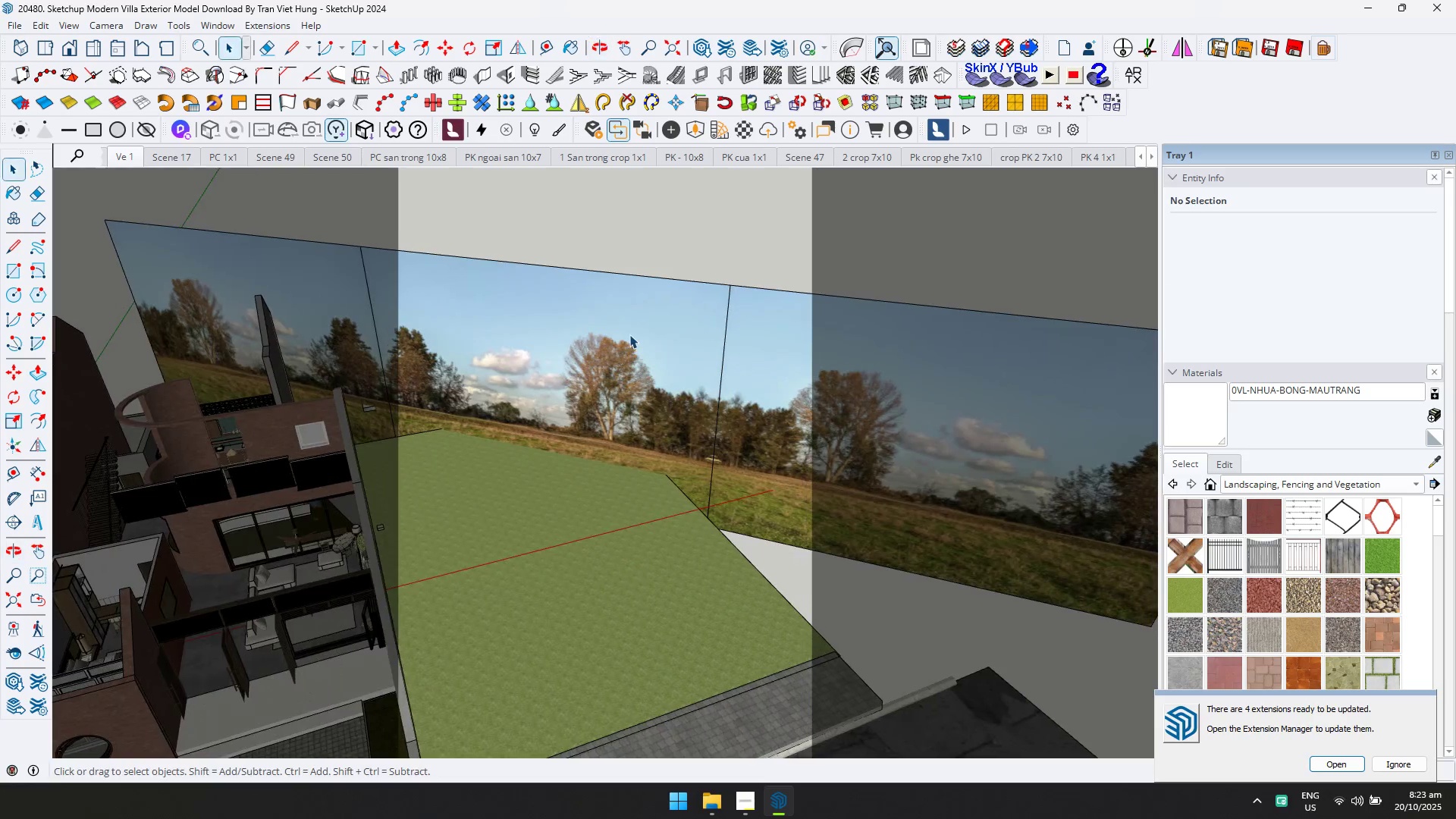 
left_click([629, 334])
 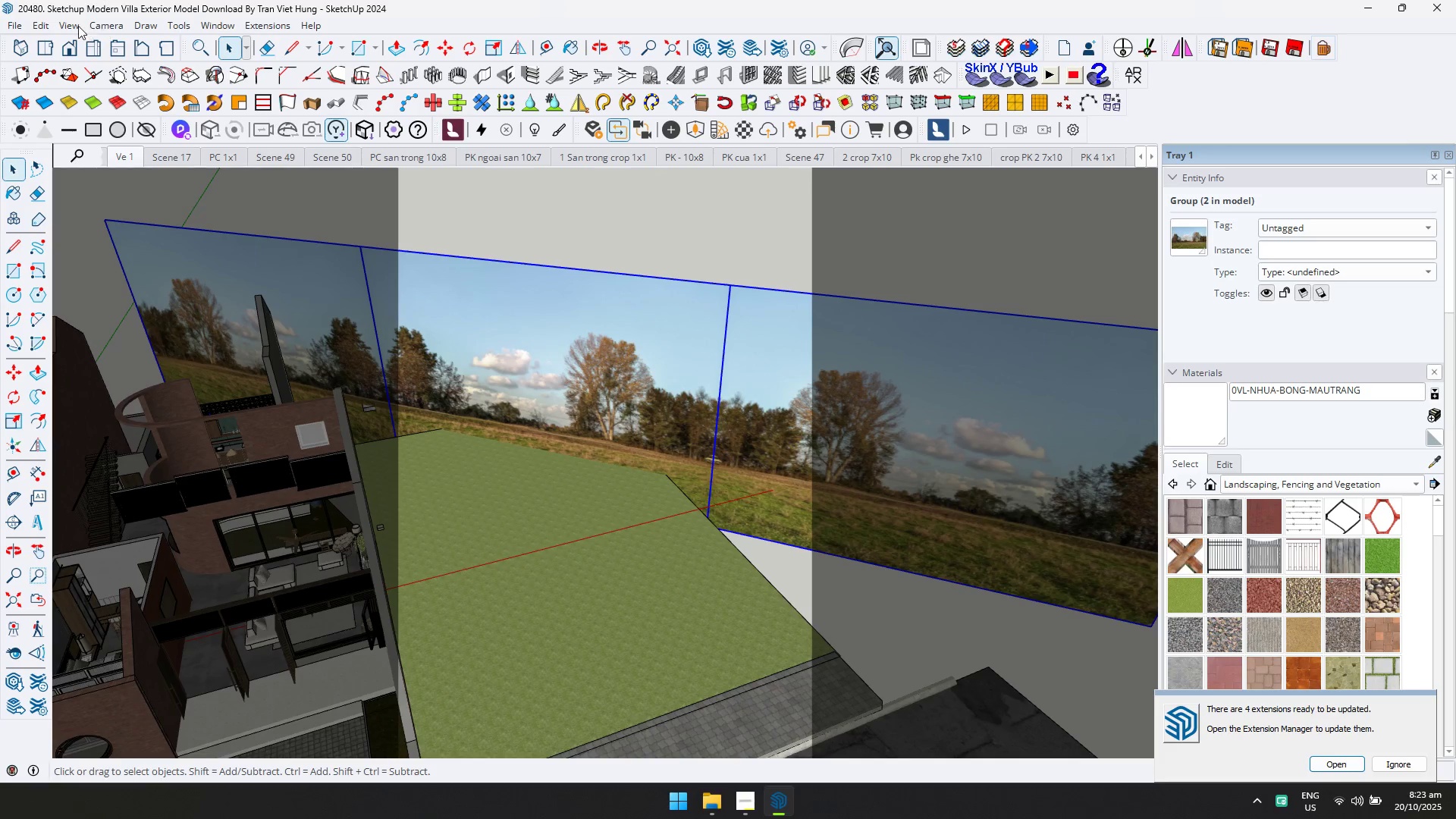 
left_click([78, 26])
 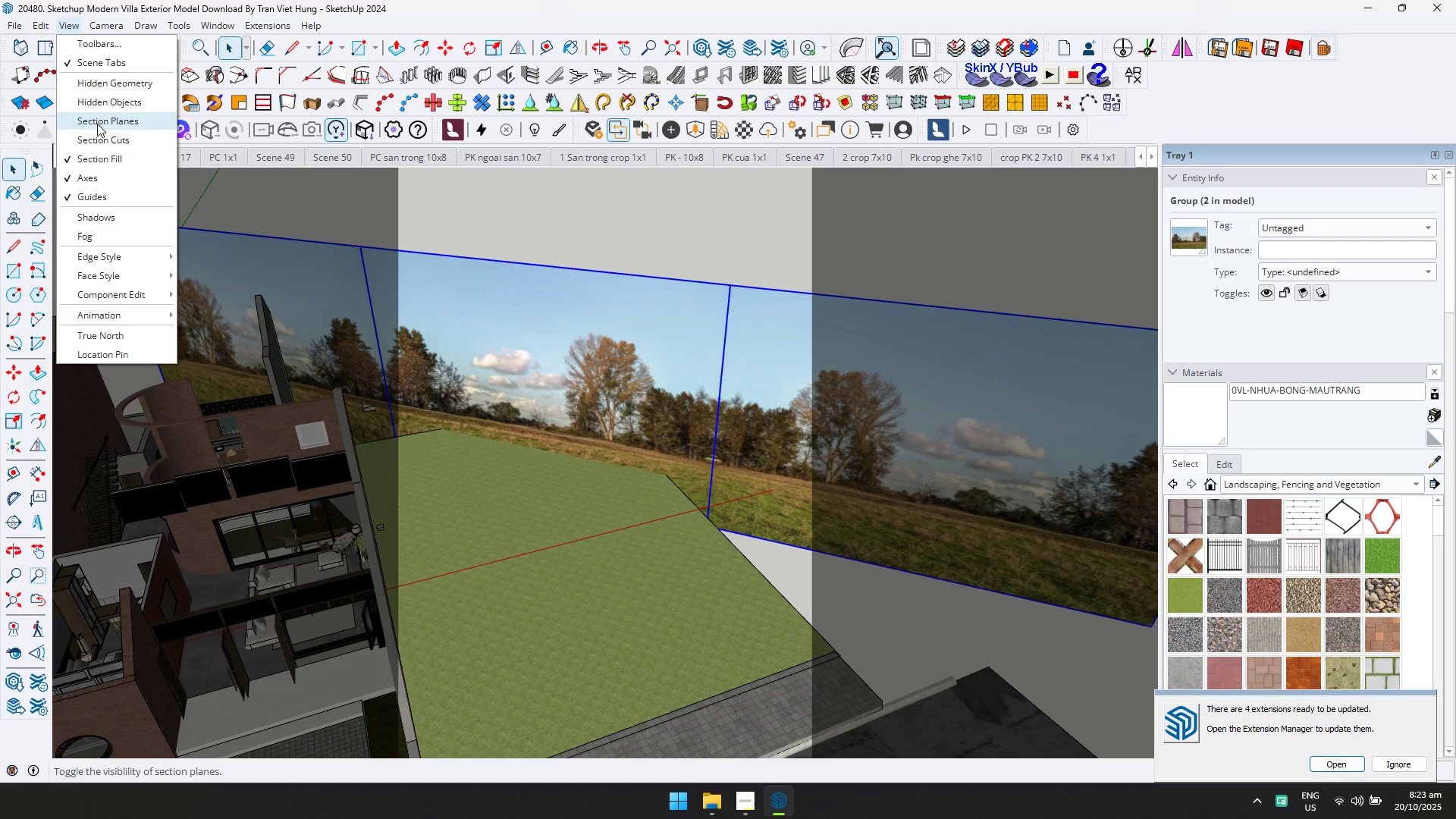 
left_click([103, 108])
 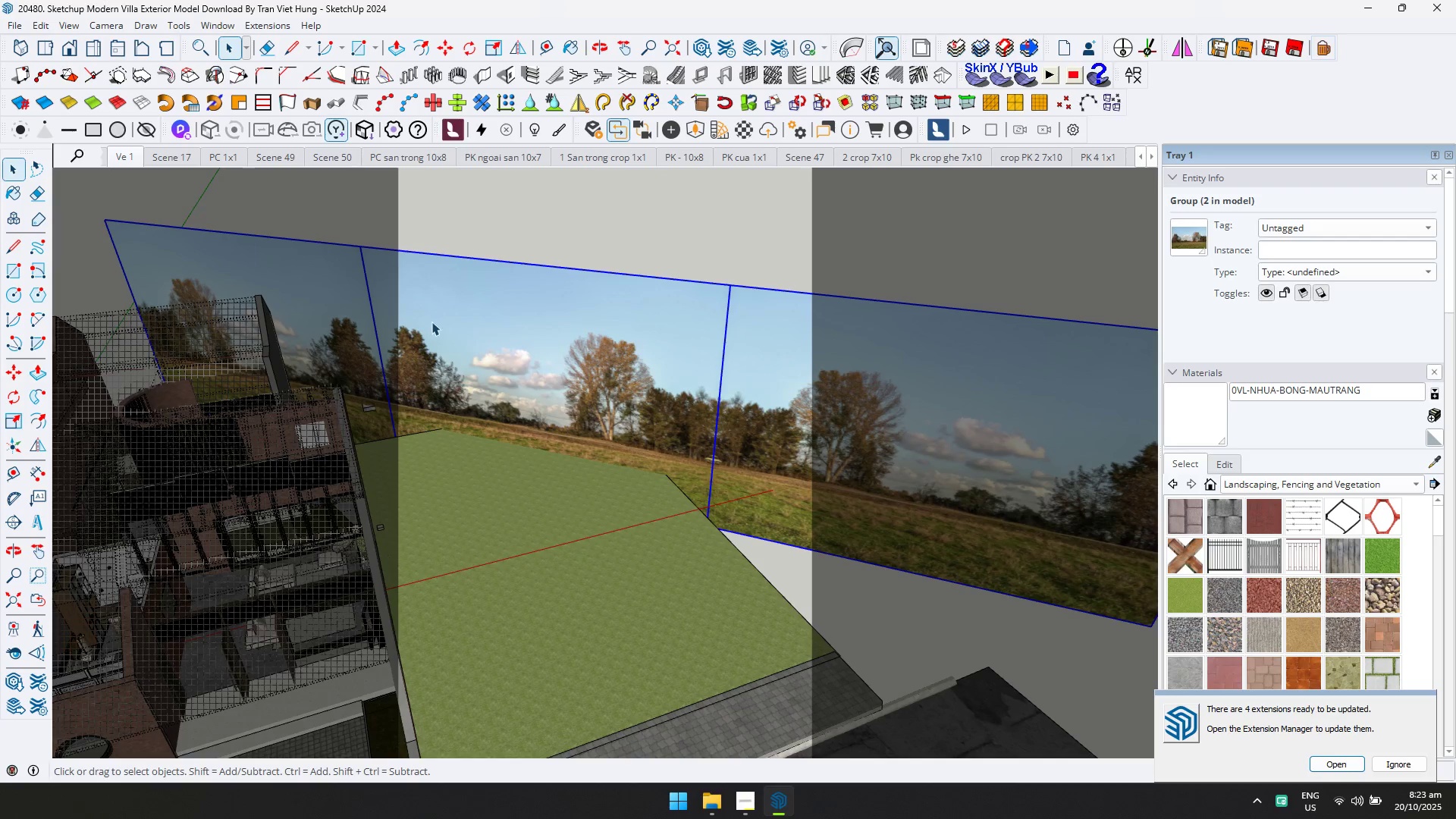 
scroll: coordinate [520, 369], scroll_direction: down, amount: 5.0
 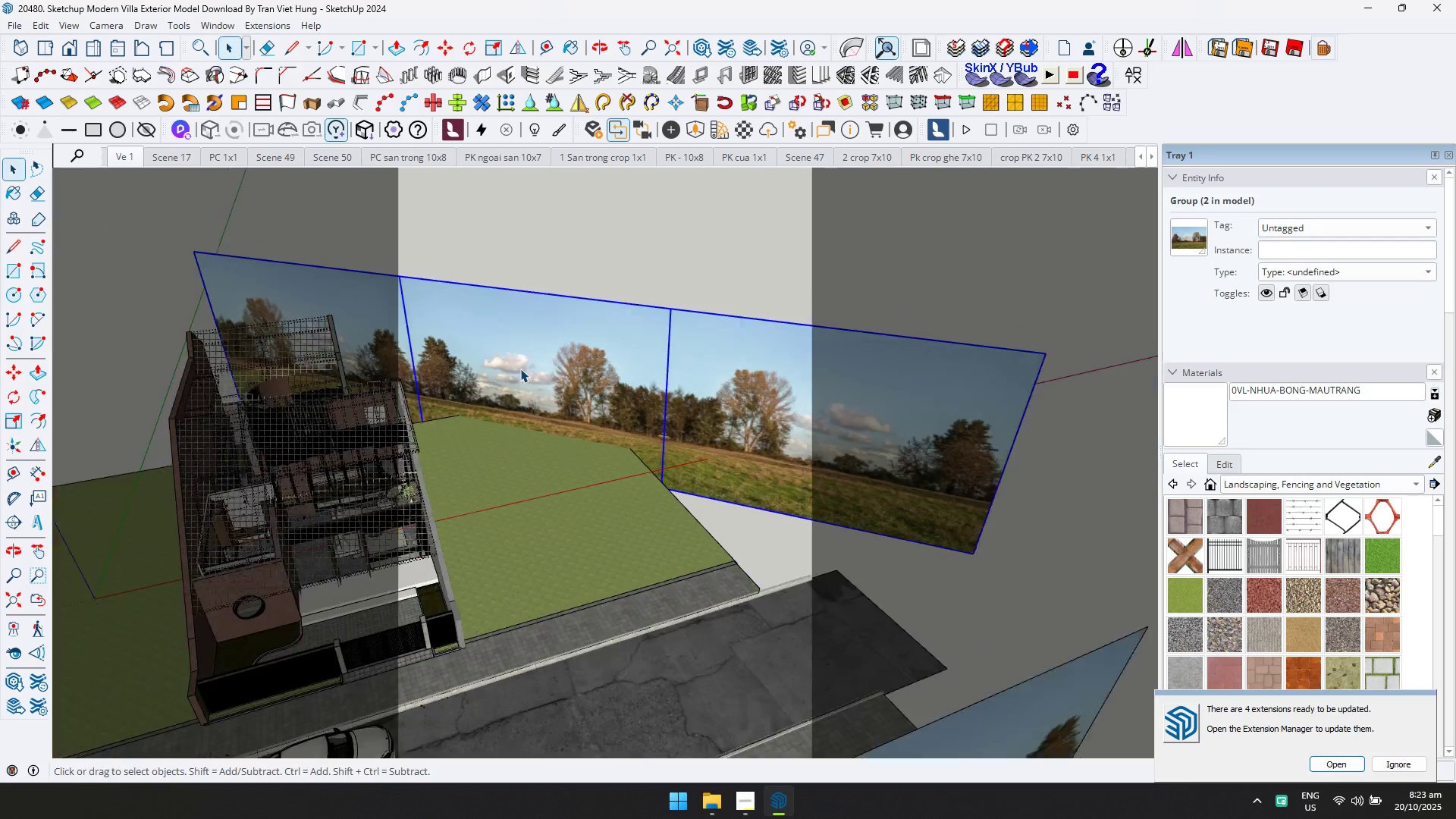 
hold_key(key=ShiftLeft, duration=0.57)
 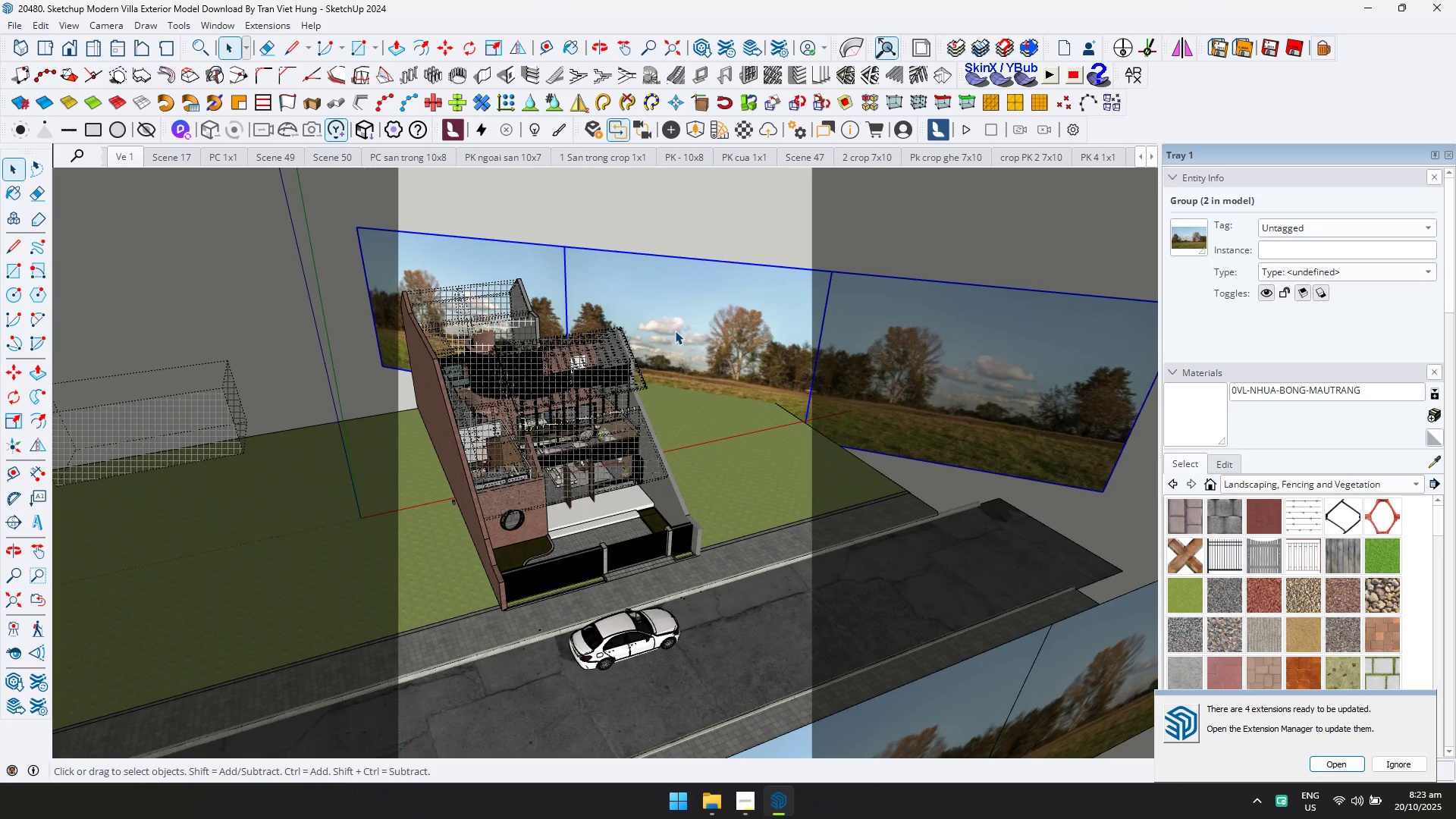 
key(Control+Z)
 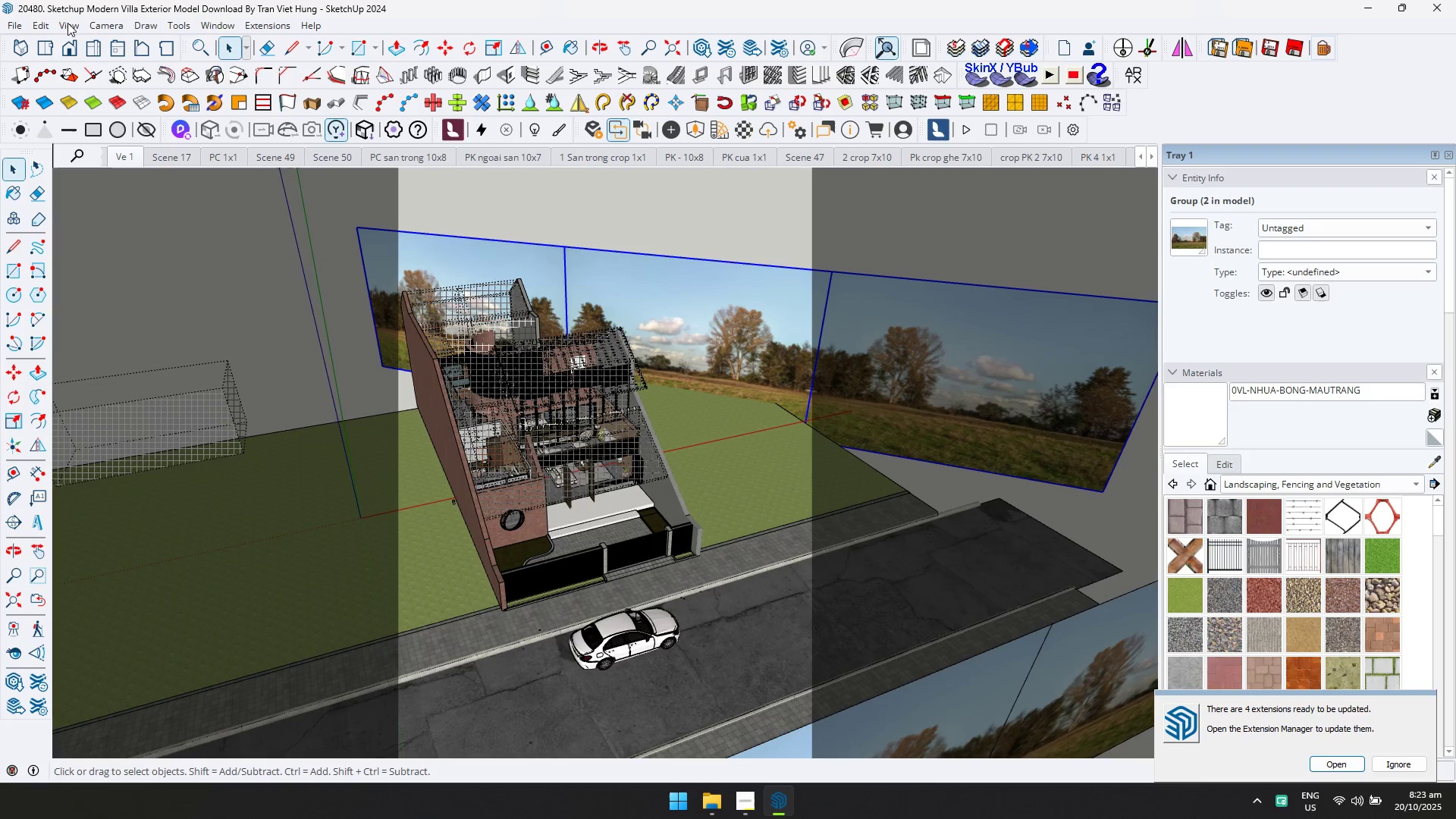 
left_click([67, 23])
 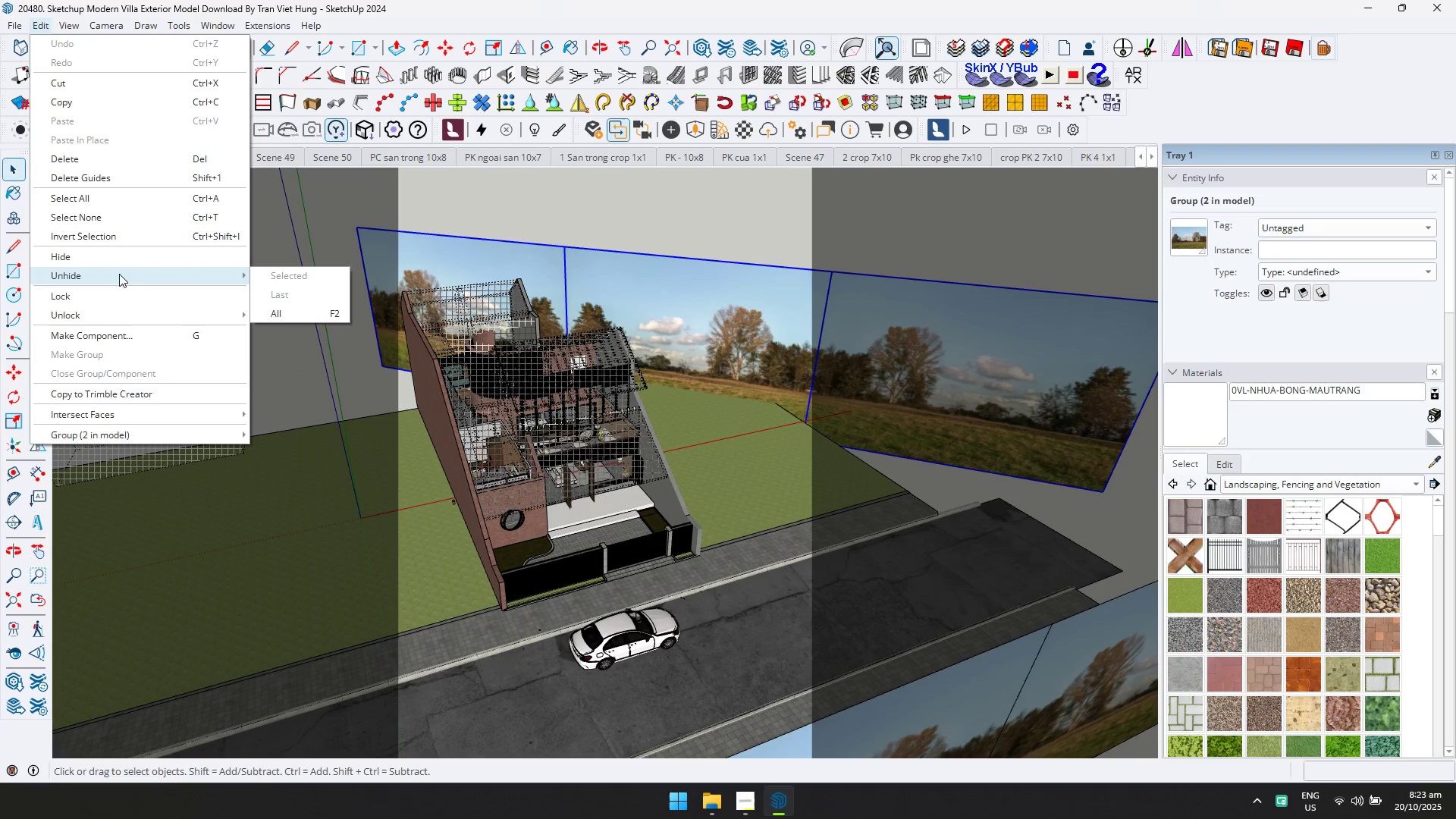 
left_click([316, 314])
 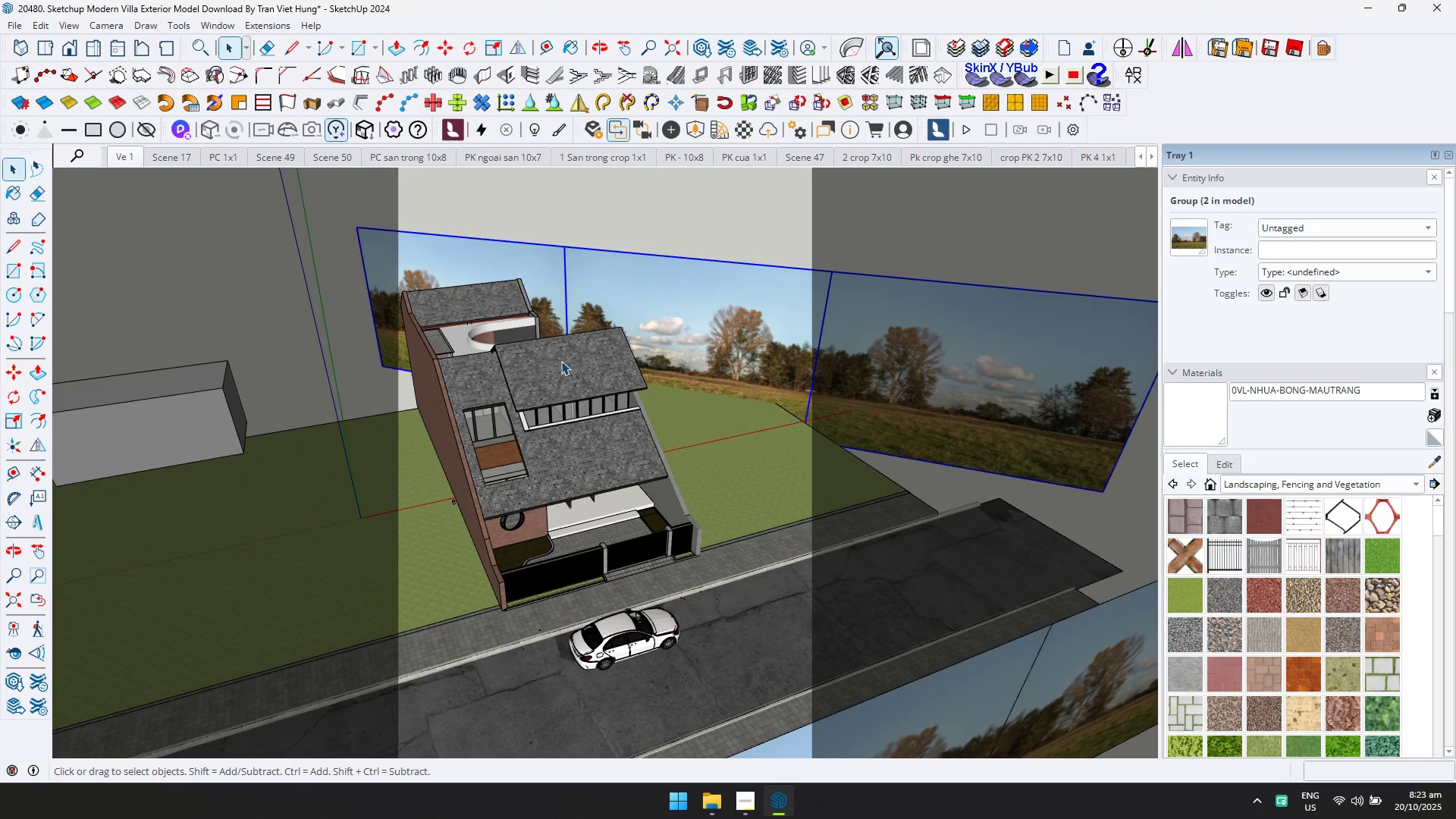 
scroll: coordinate [597, 463], scroll_direction: none, amount: 0.0
 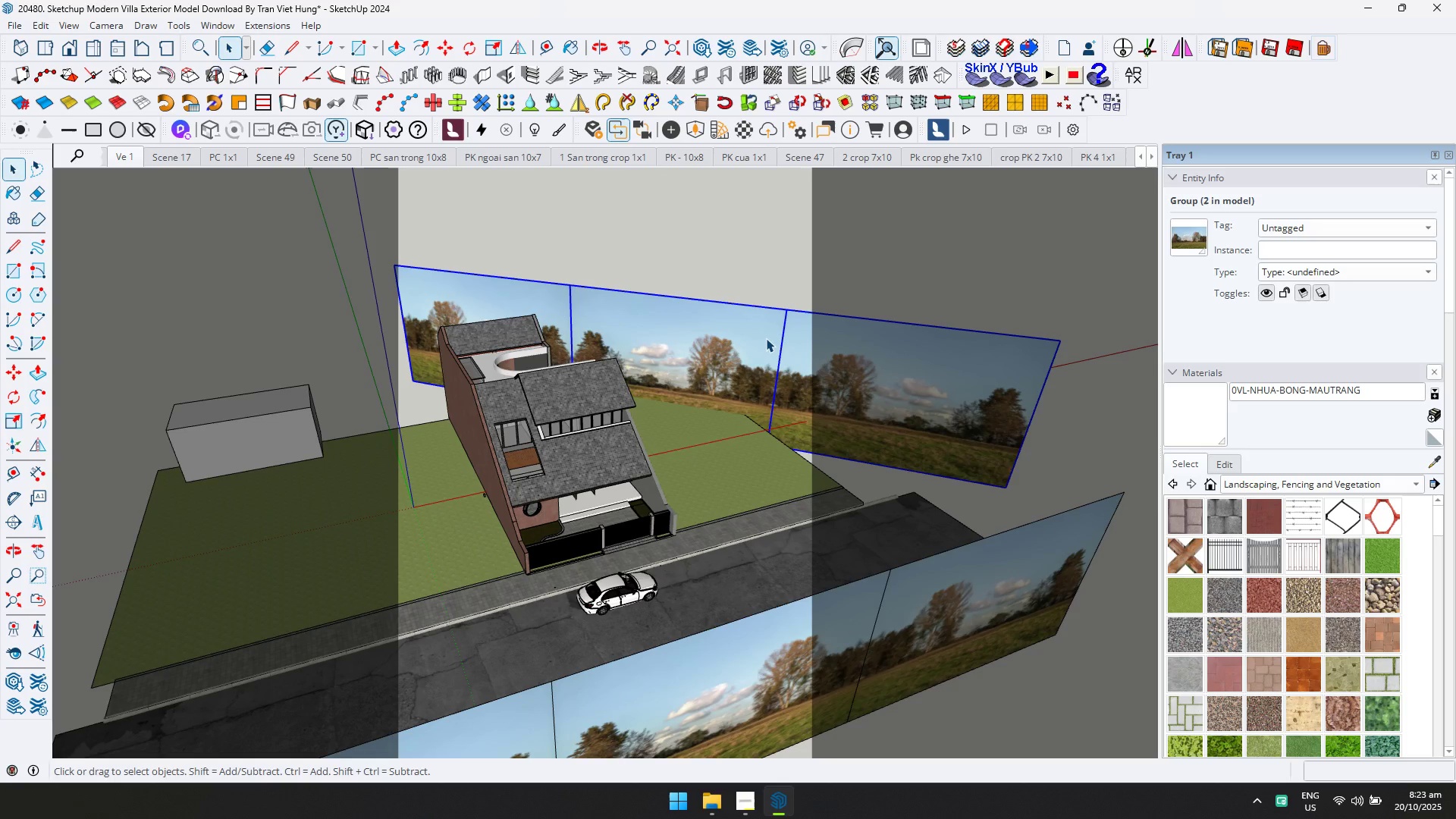 
left_click([766, 338])
 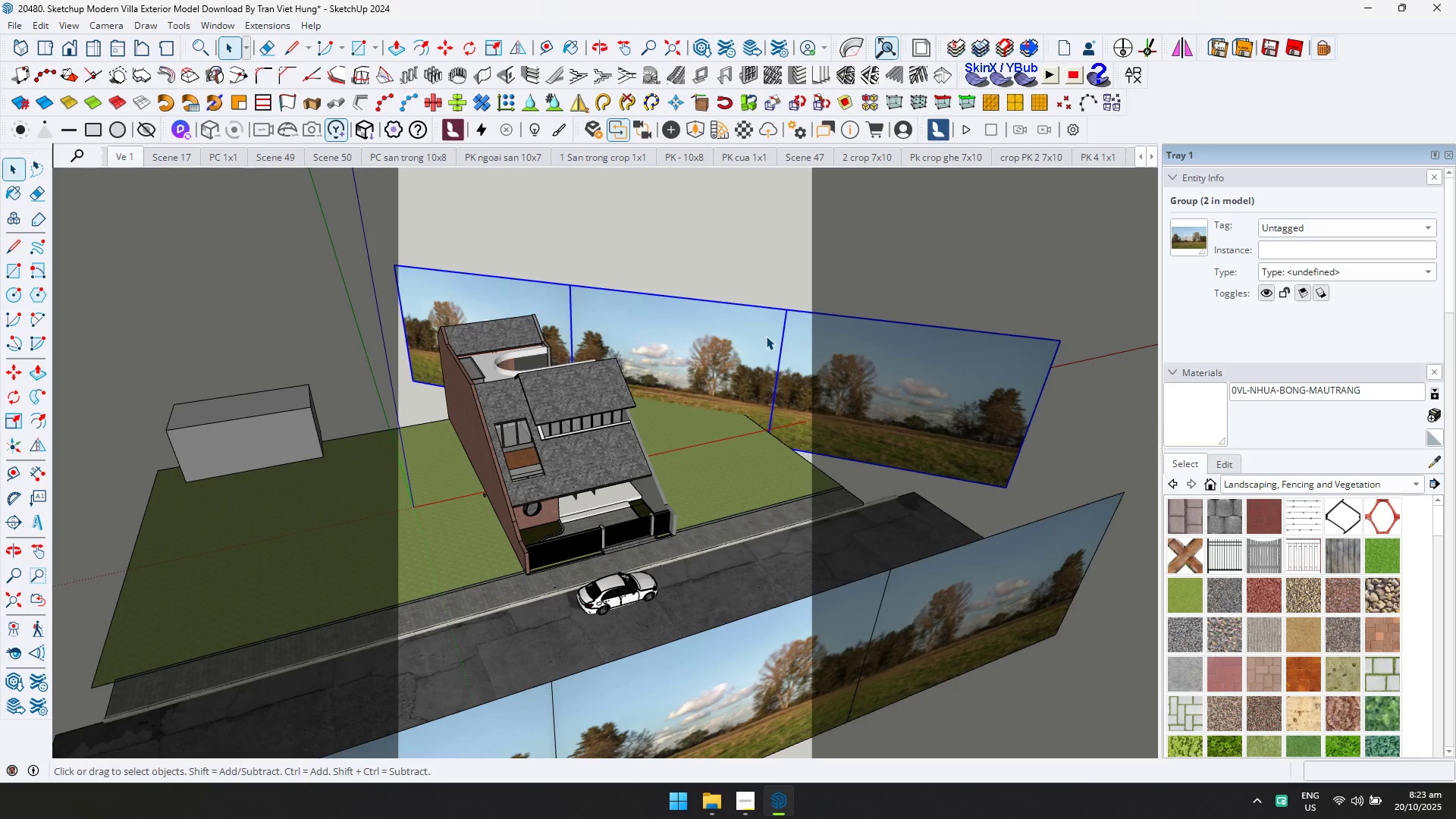 
key(Delete)
 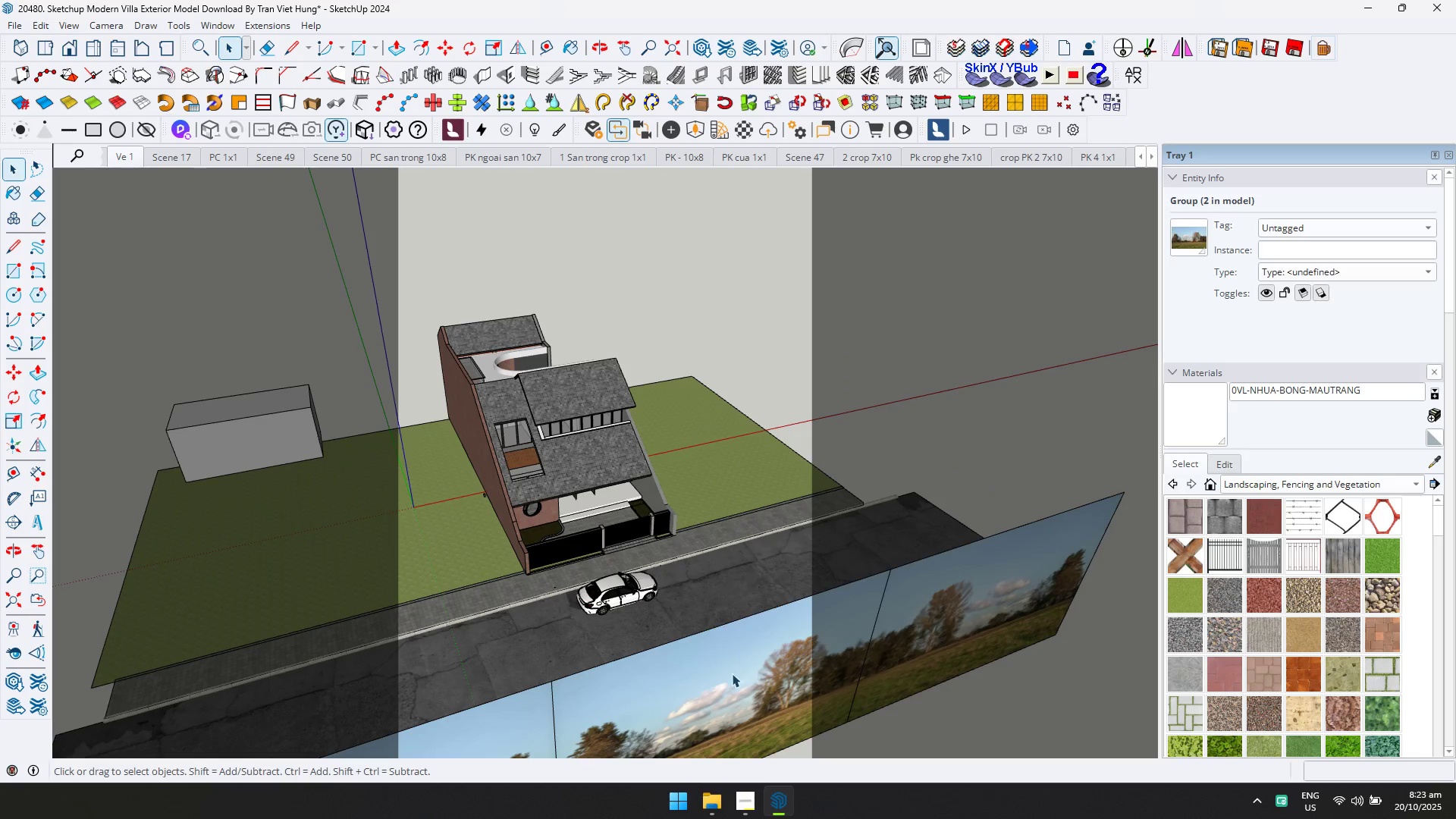 
left_click([733, 674])
 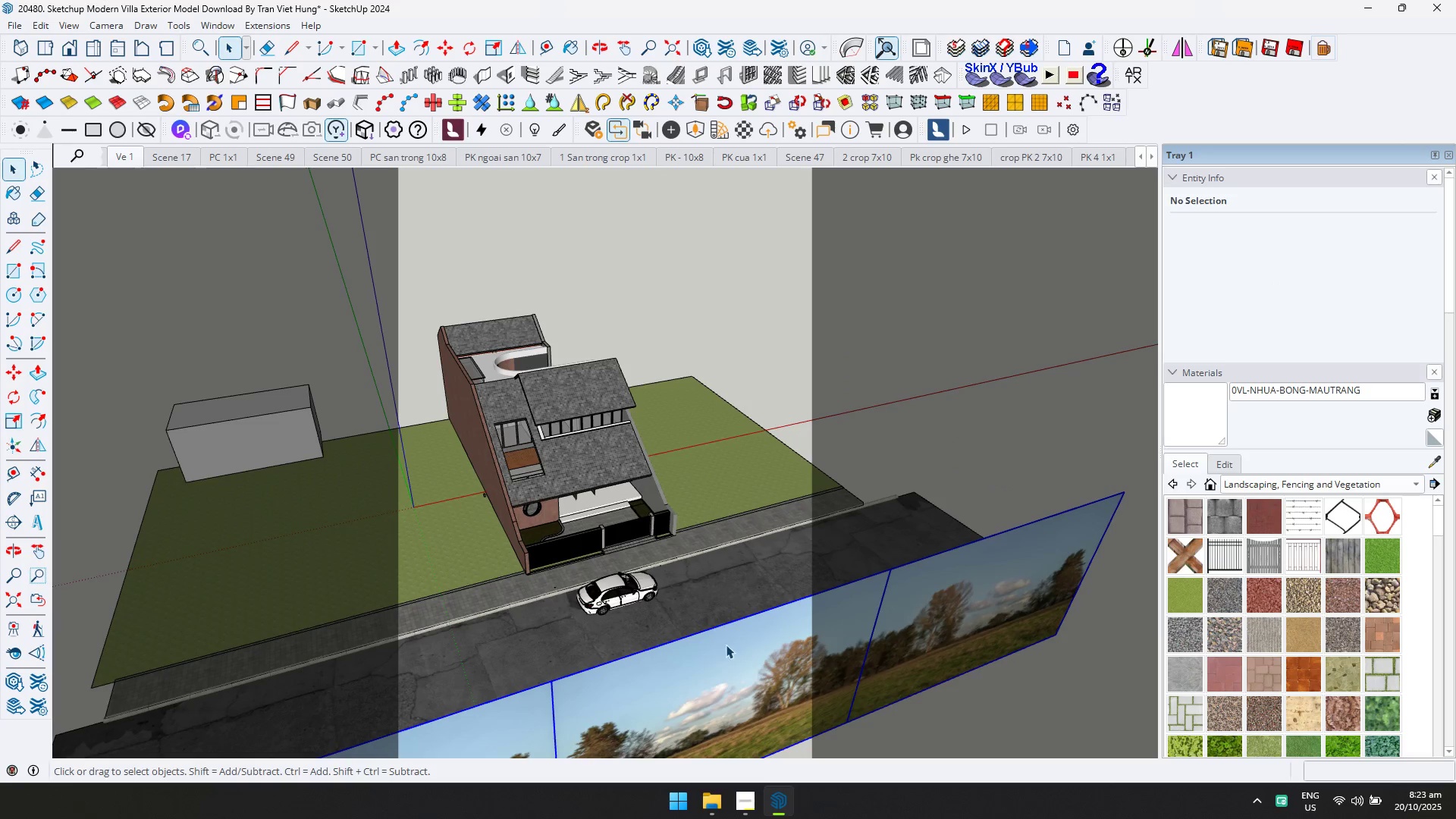 
key(Delete)
 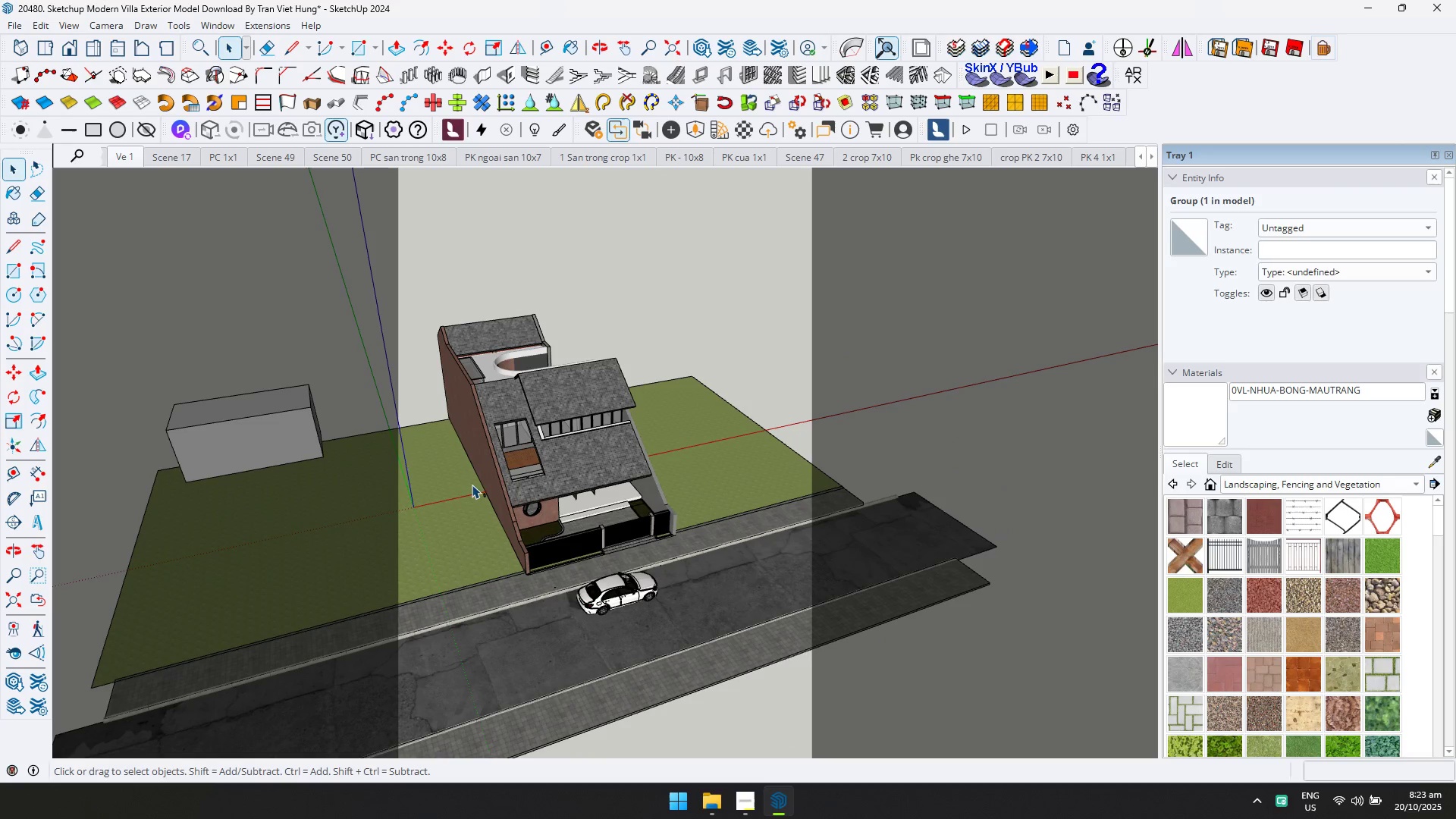 
scroll: coordinate [431, 459], scroll_direction: down, amount: 11.0
 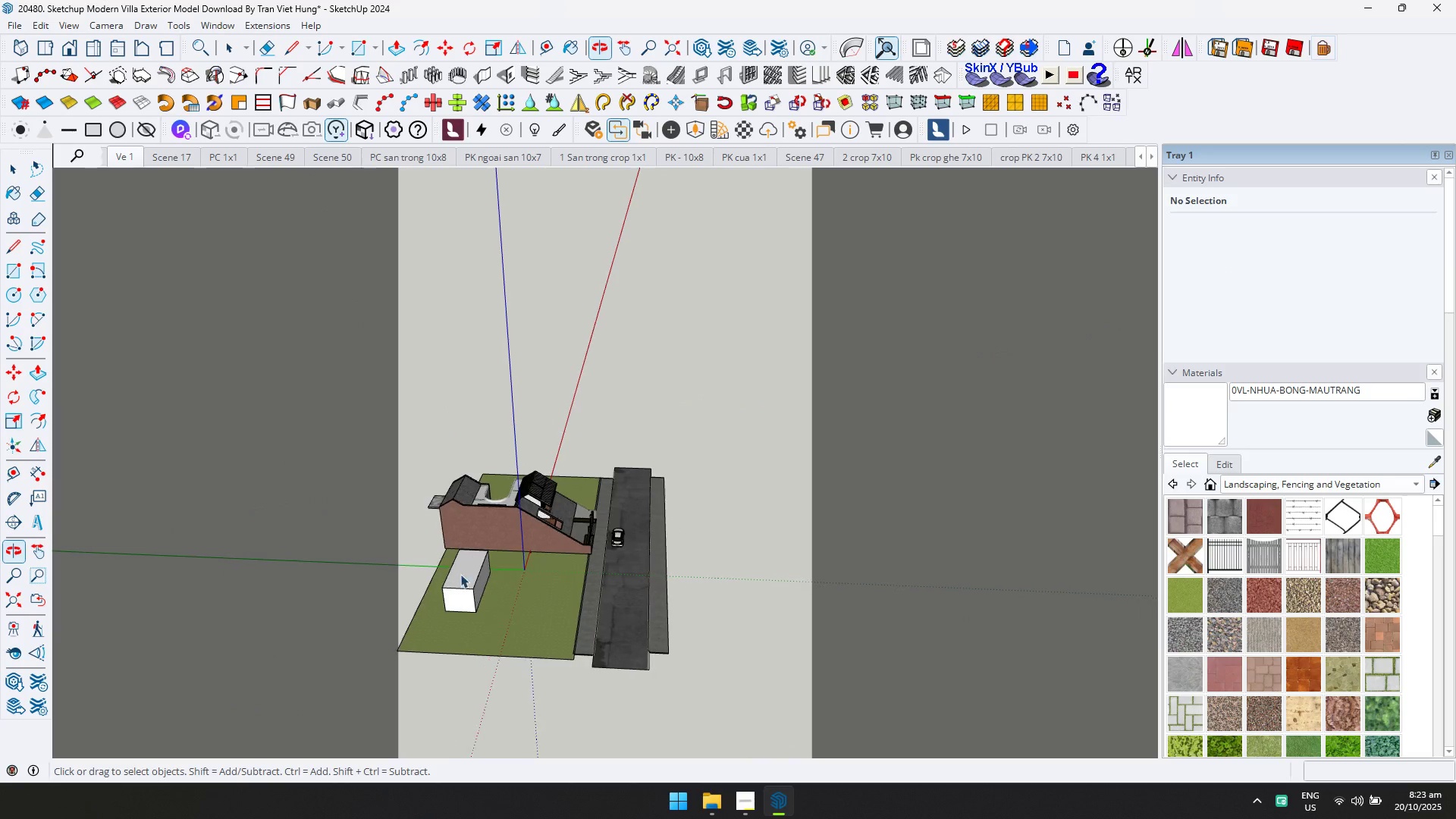 
left_click([457, 578])
 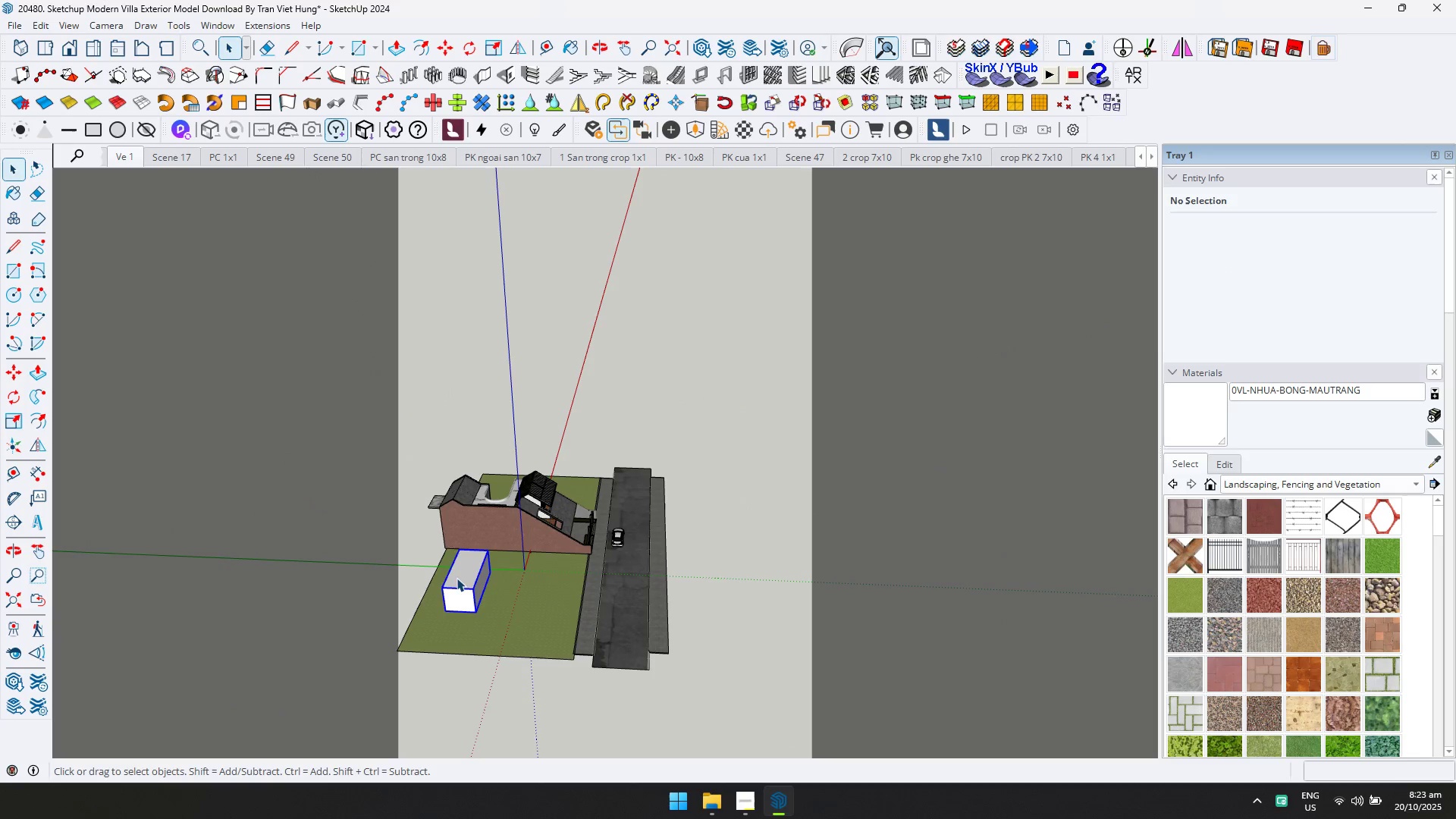 
key(Delete)
 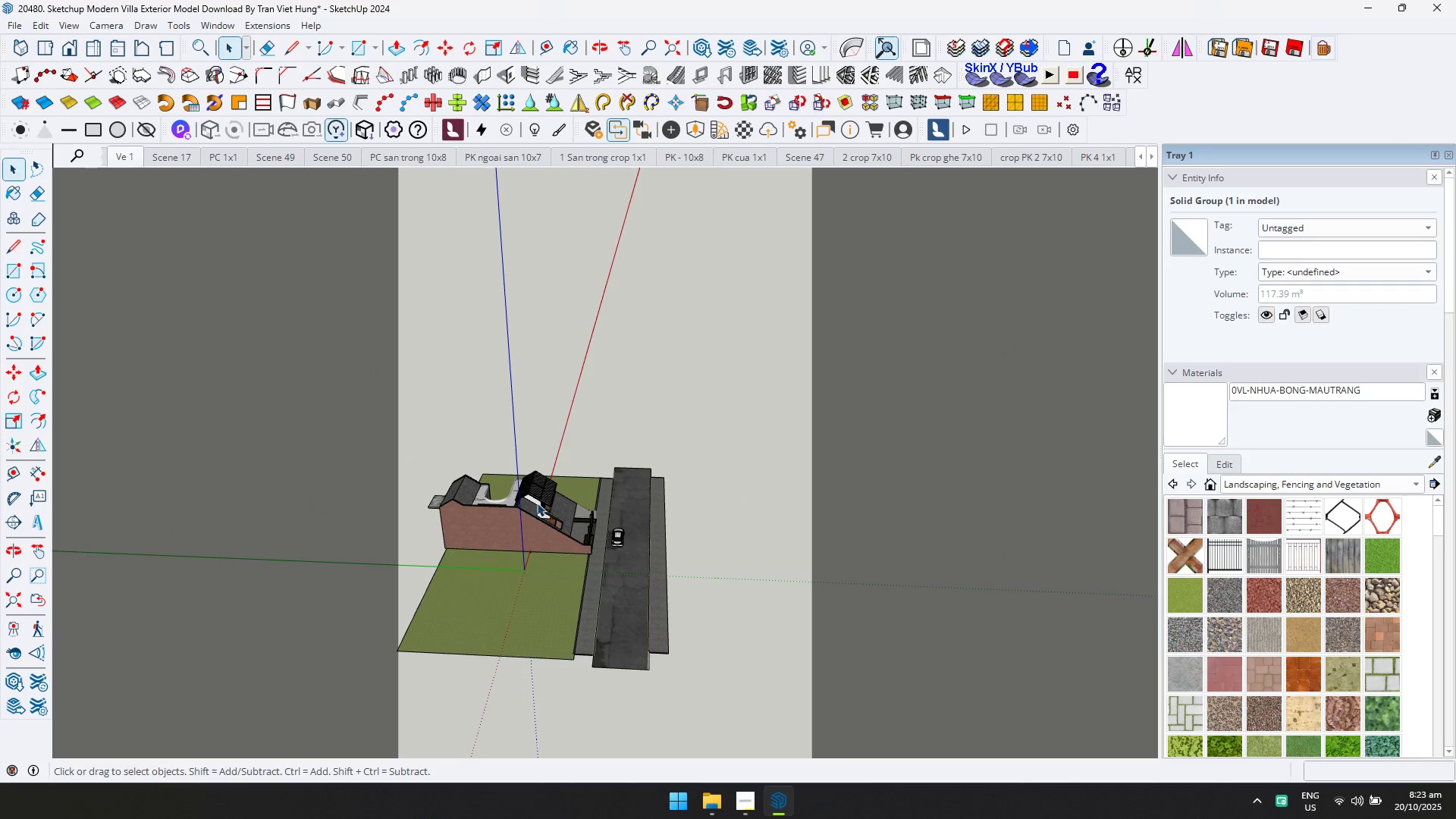 
scroll: coordinate [627, 538], scroll_direction: up, amount: 29.0
 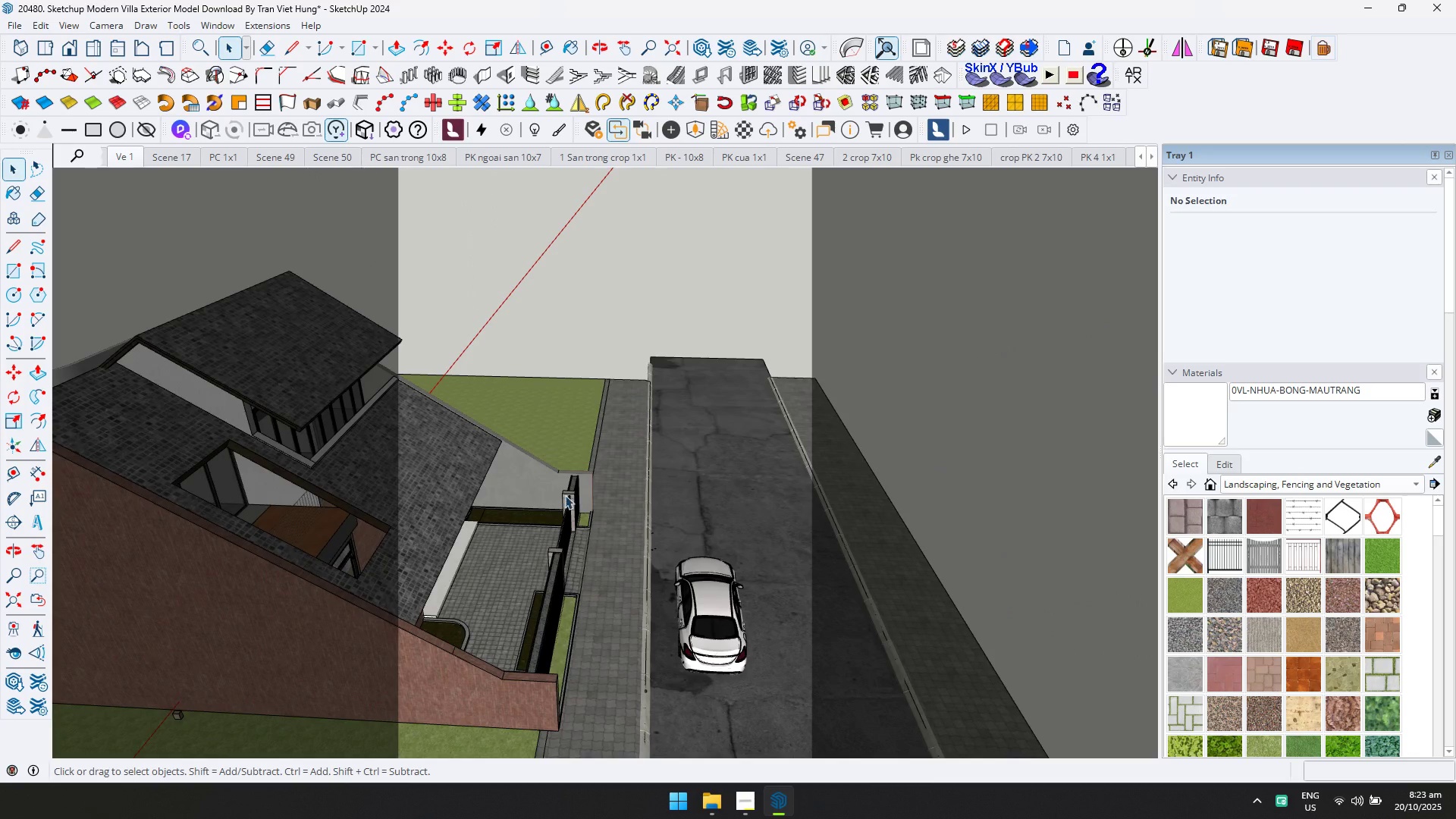 
hold_key(key=ShiftLeft, duration=0.58)
 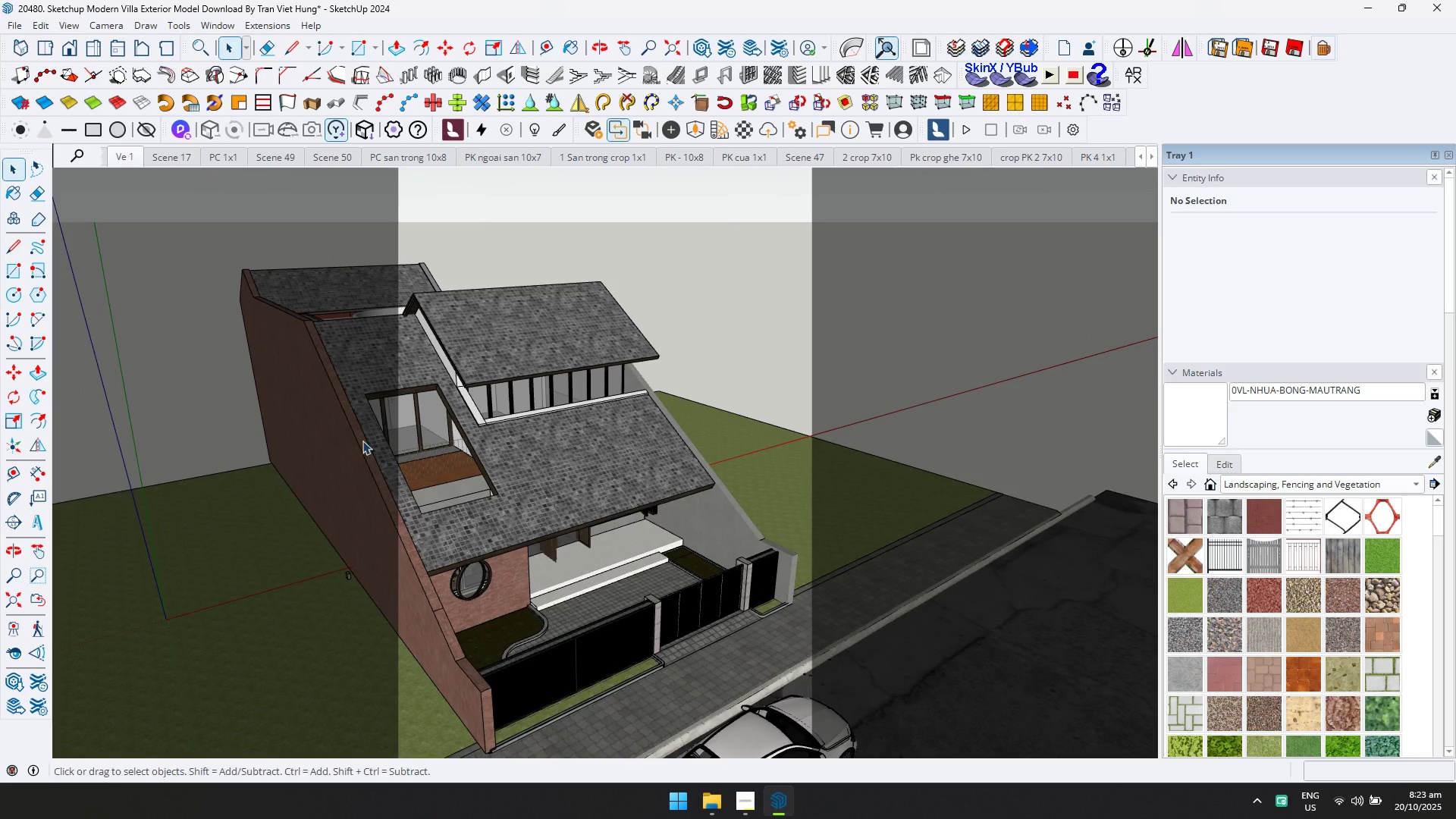 
scroll: coordinate [398, 593], scroll_direction: up, amount: 2.0
 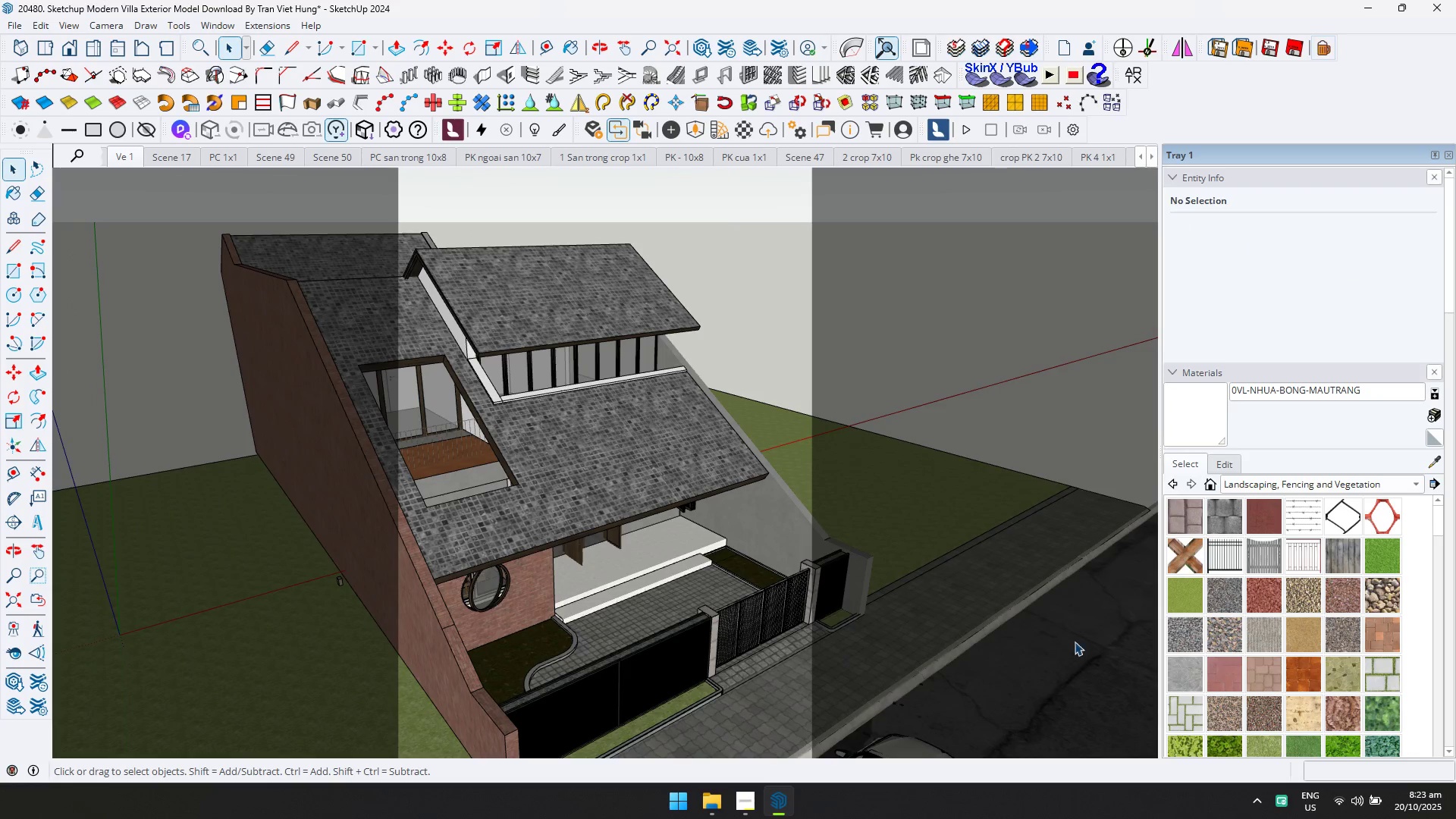 
scroll: coordinate [524, 516], scroll_direction: down, amount: 10.0
 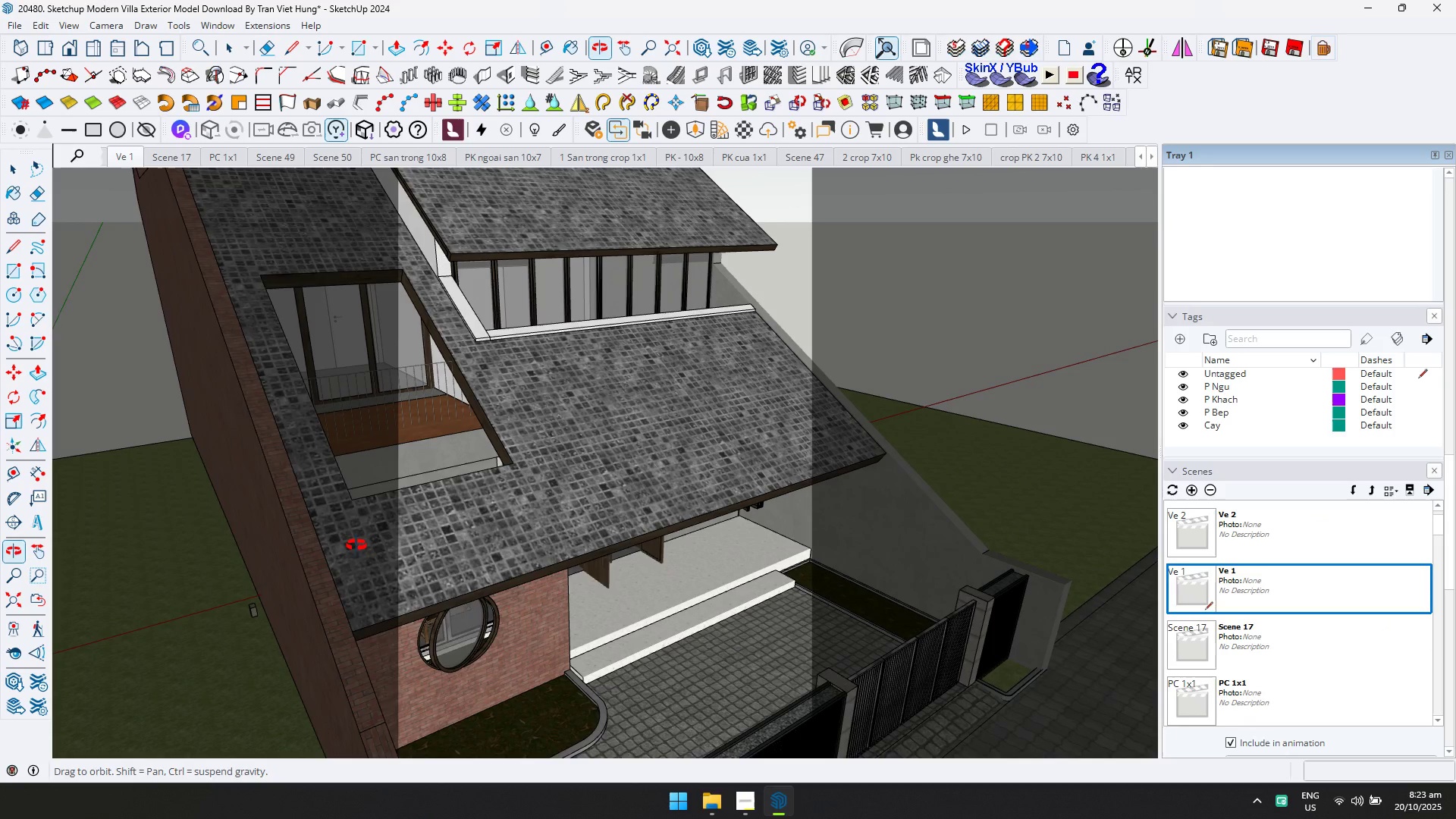 
hold_key(key=ShiftLeft, duration=0.49)
 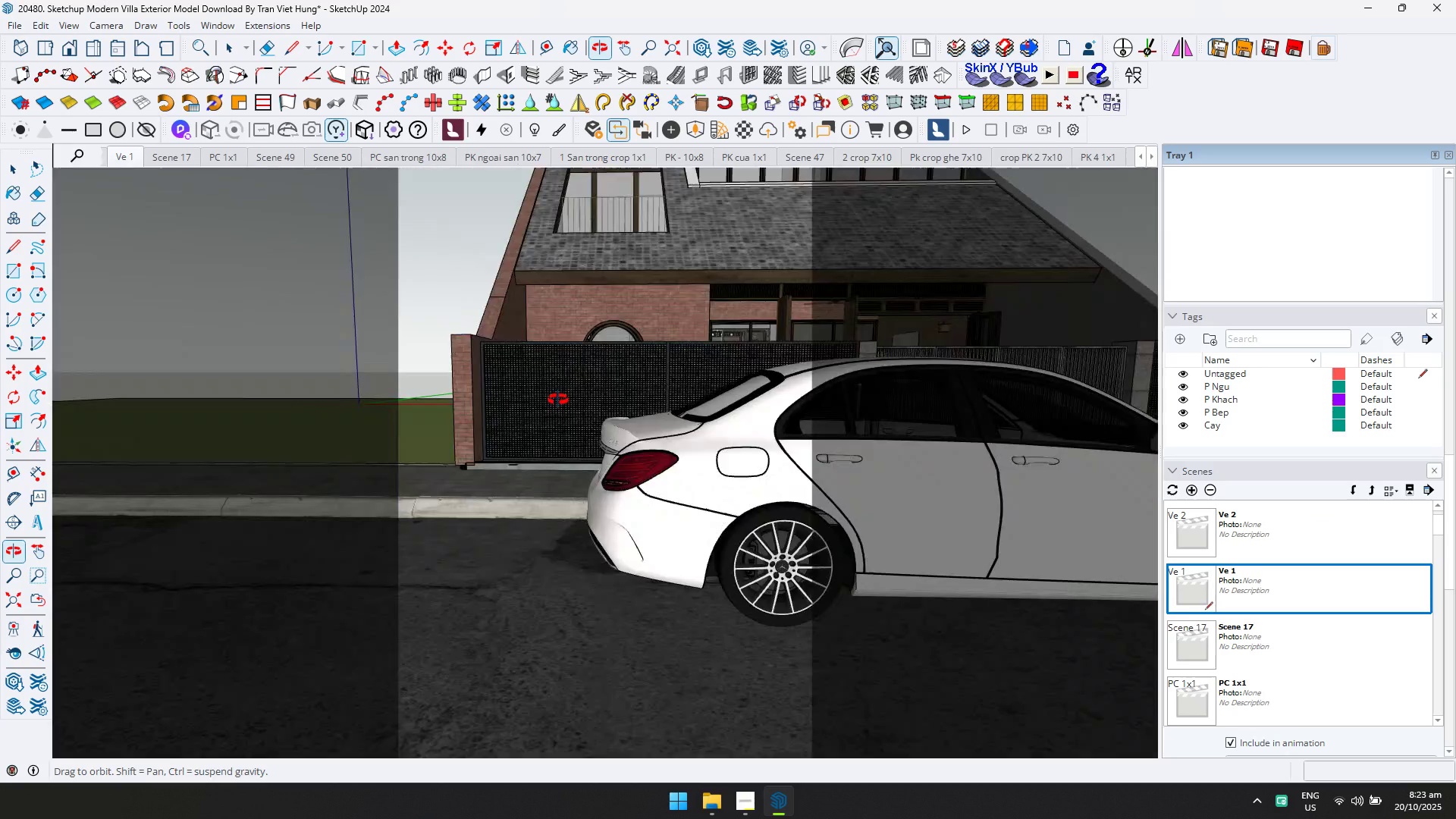 
scroll: coordinate [704, 428], scroll_direction: up, amount: 5.0
 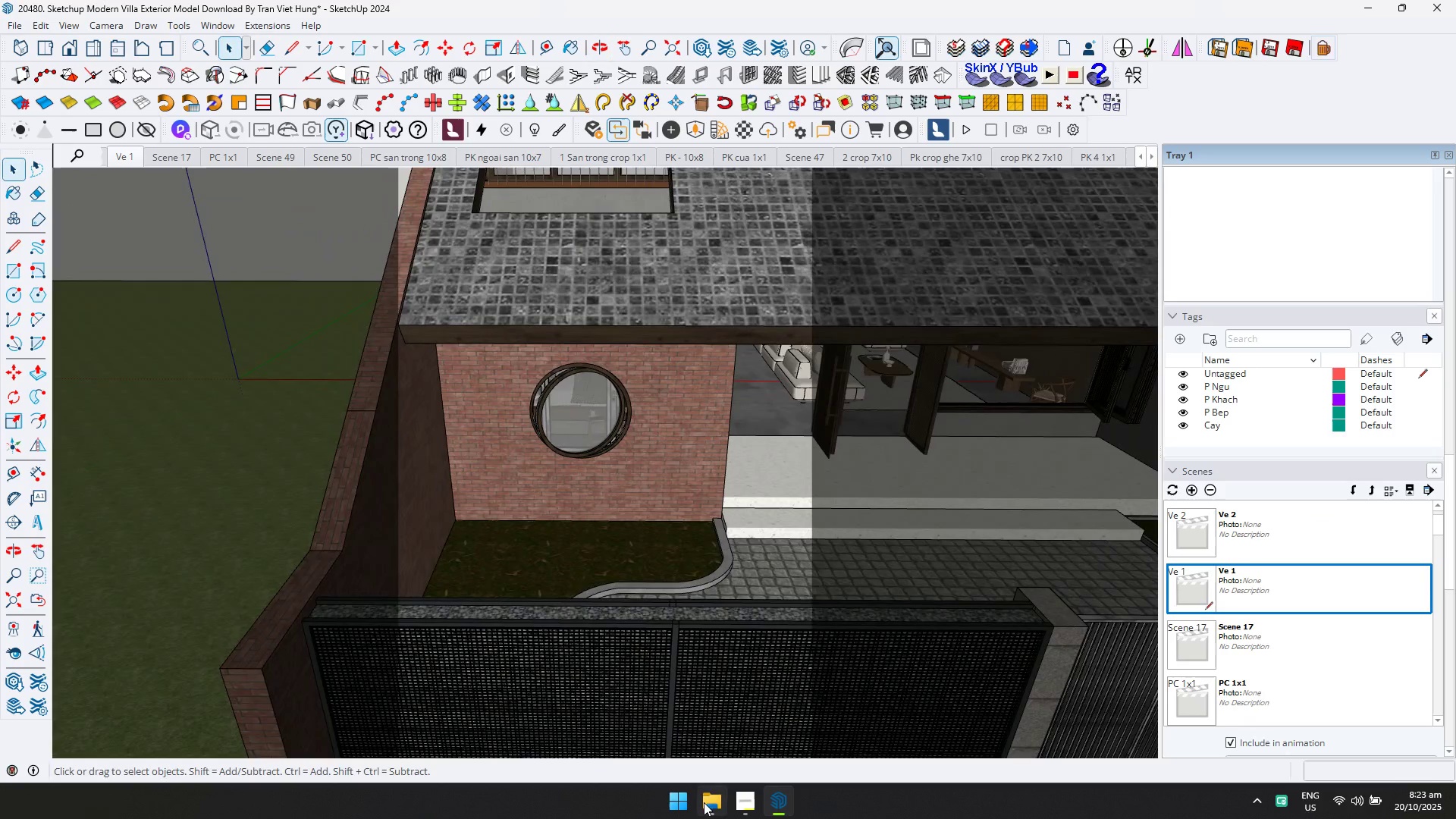 
left_click([684, 802])
 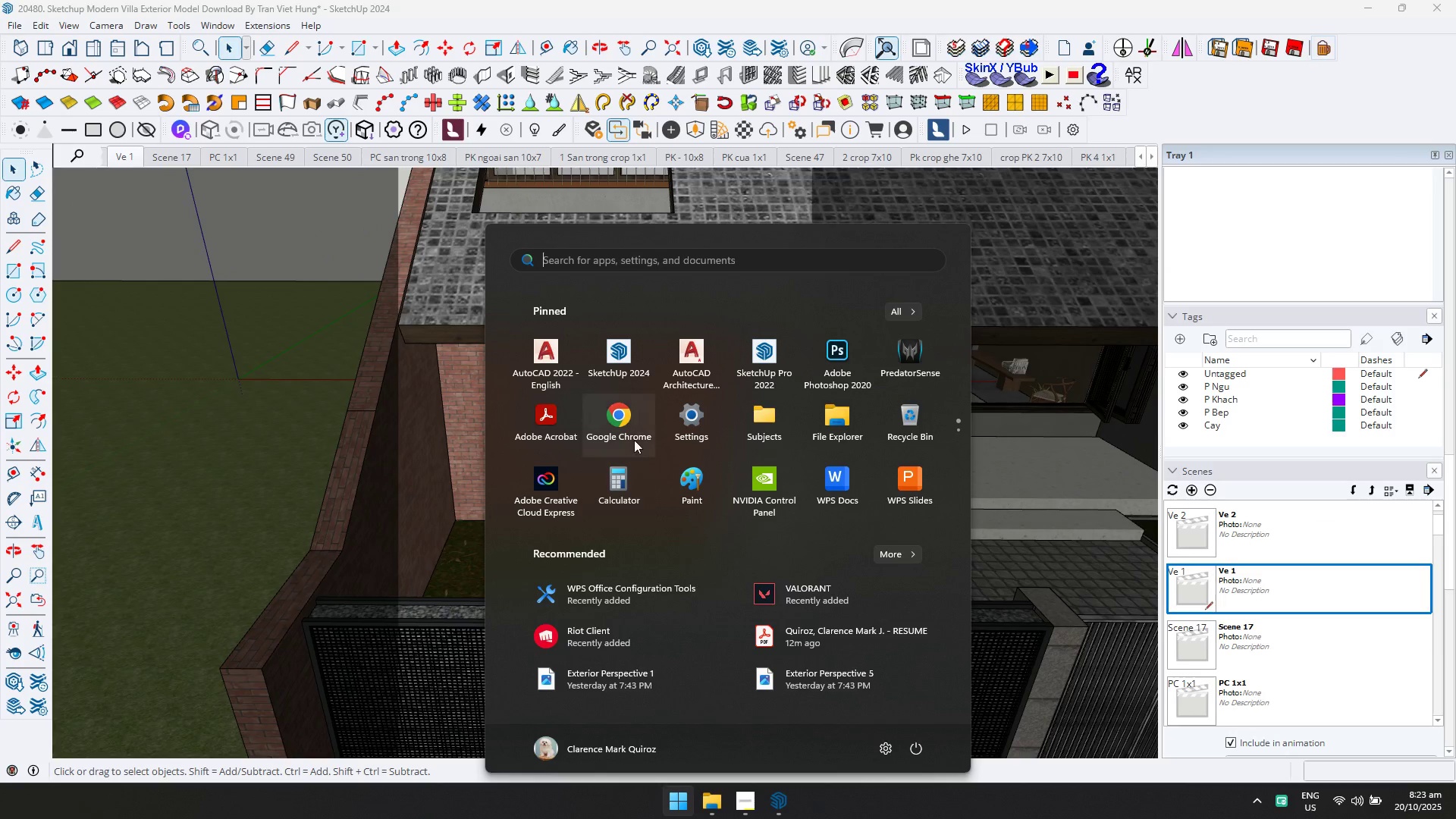 
left_click([613, 422])
 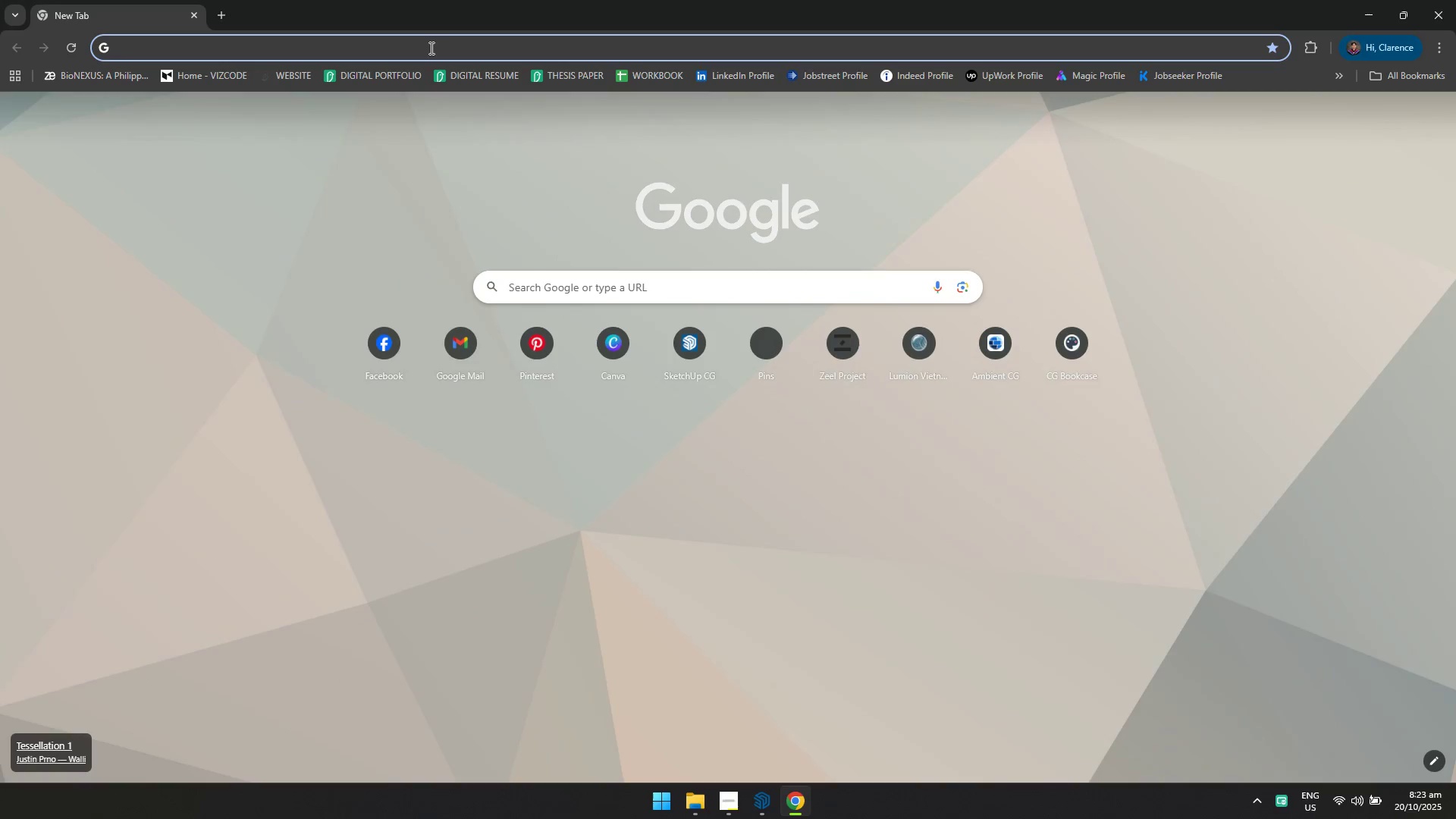 
type(how to remove thegreyed part in sketchup model)
 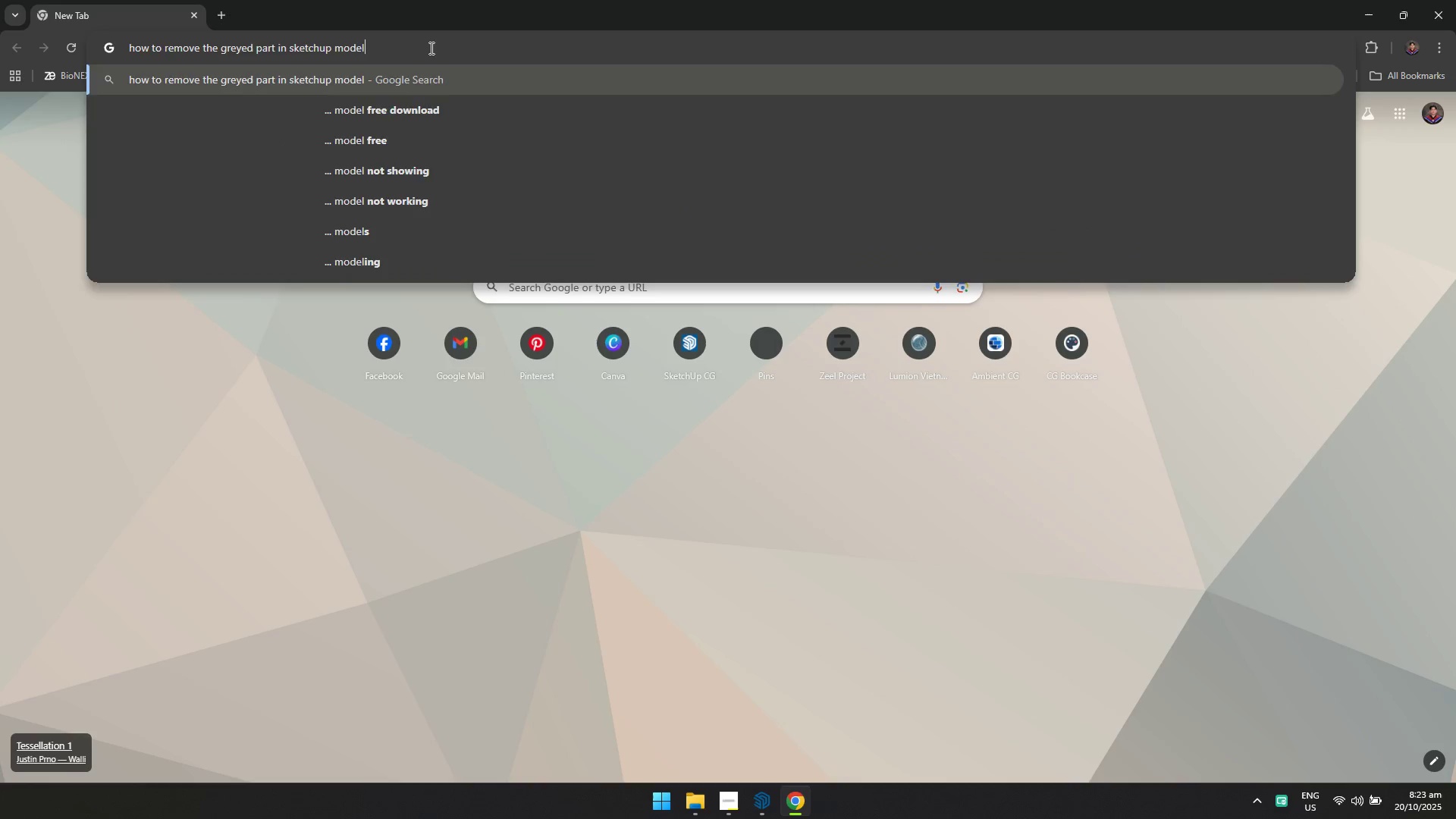 
key(Enter)
 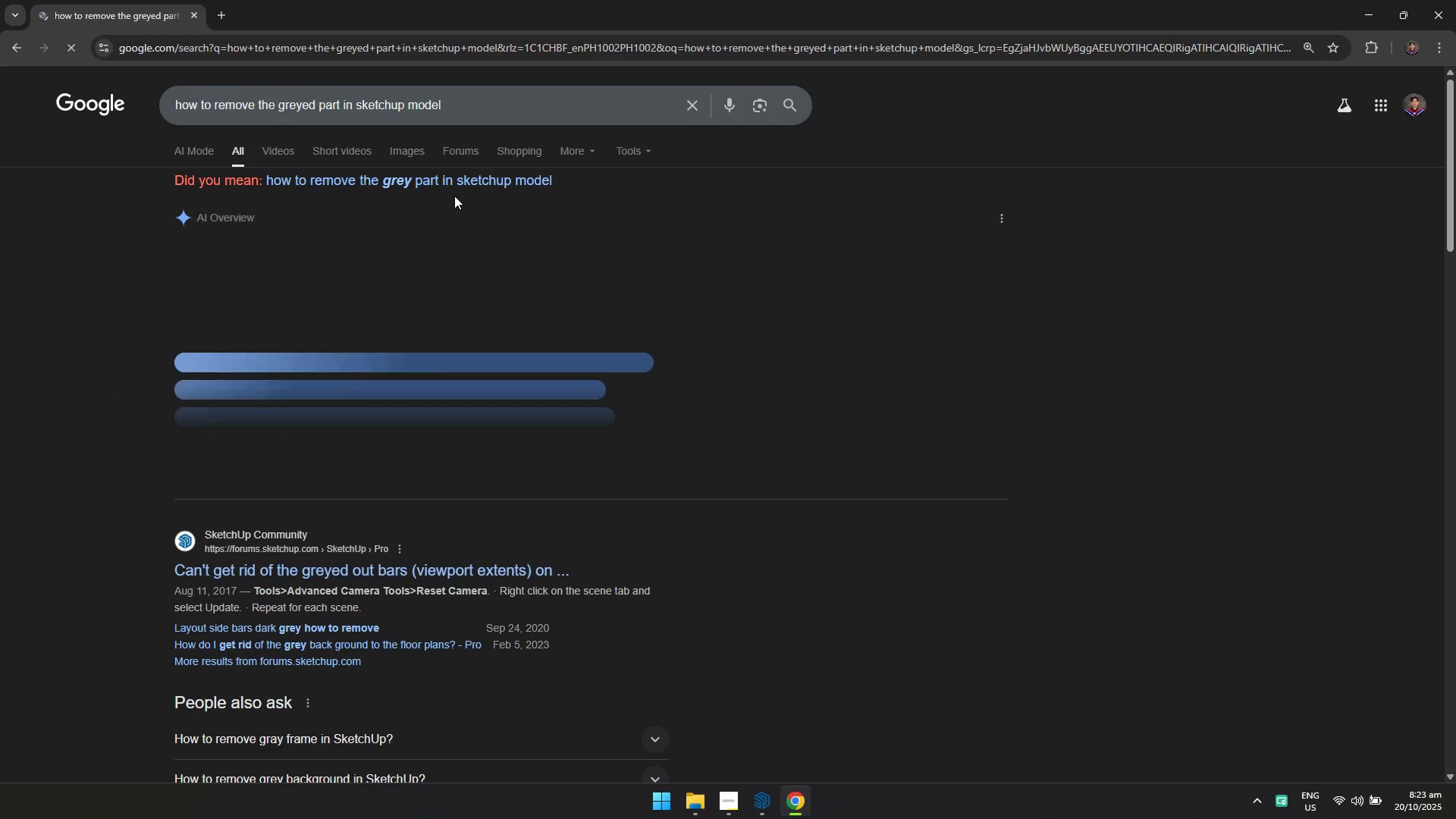 
left_click([460, 187])
 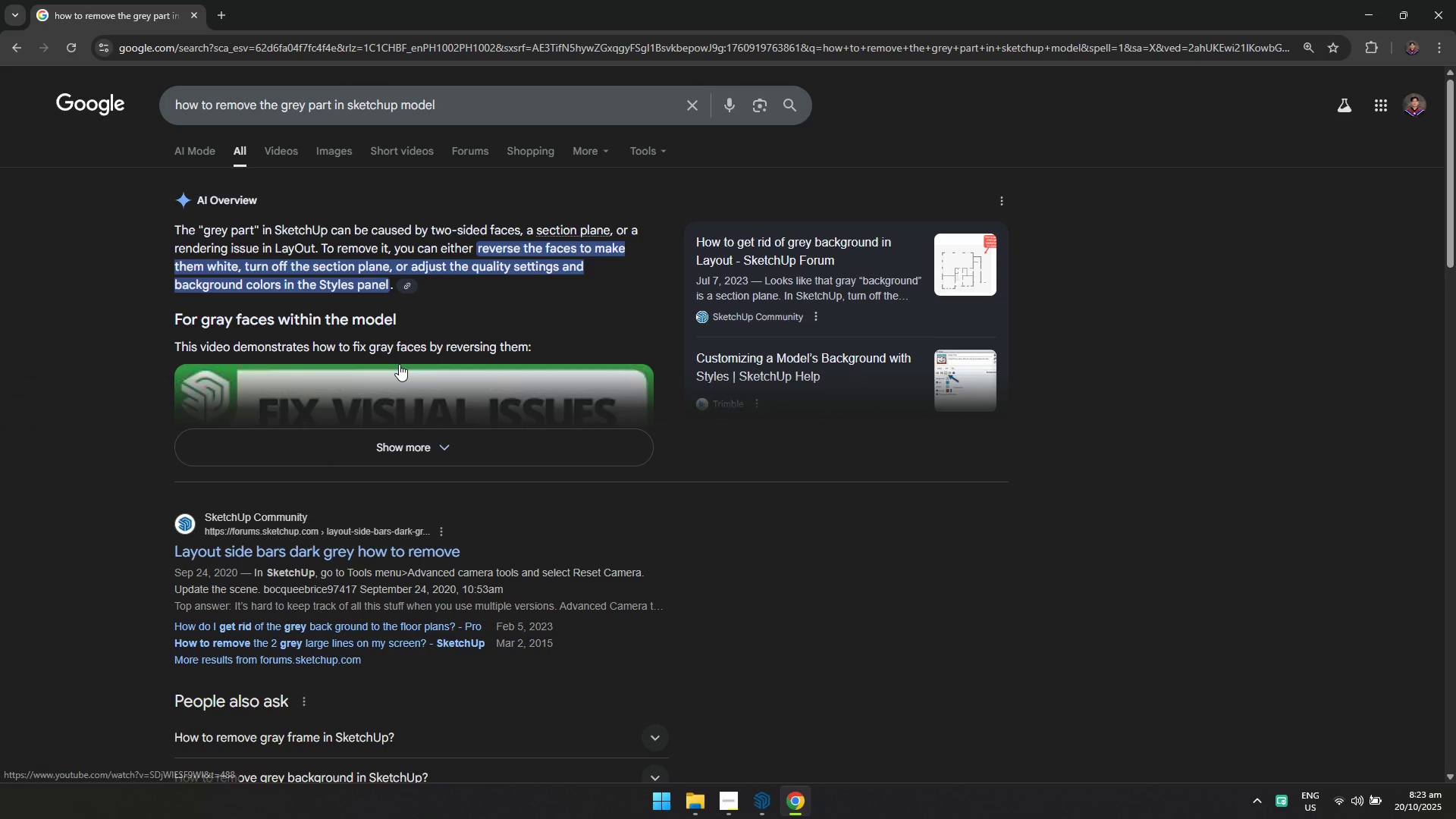 
wait(5.7)
 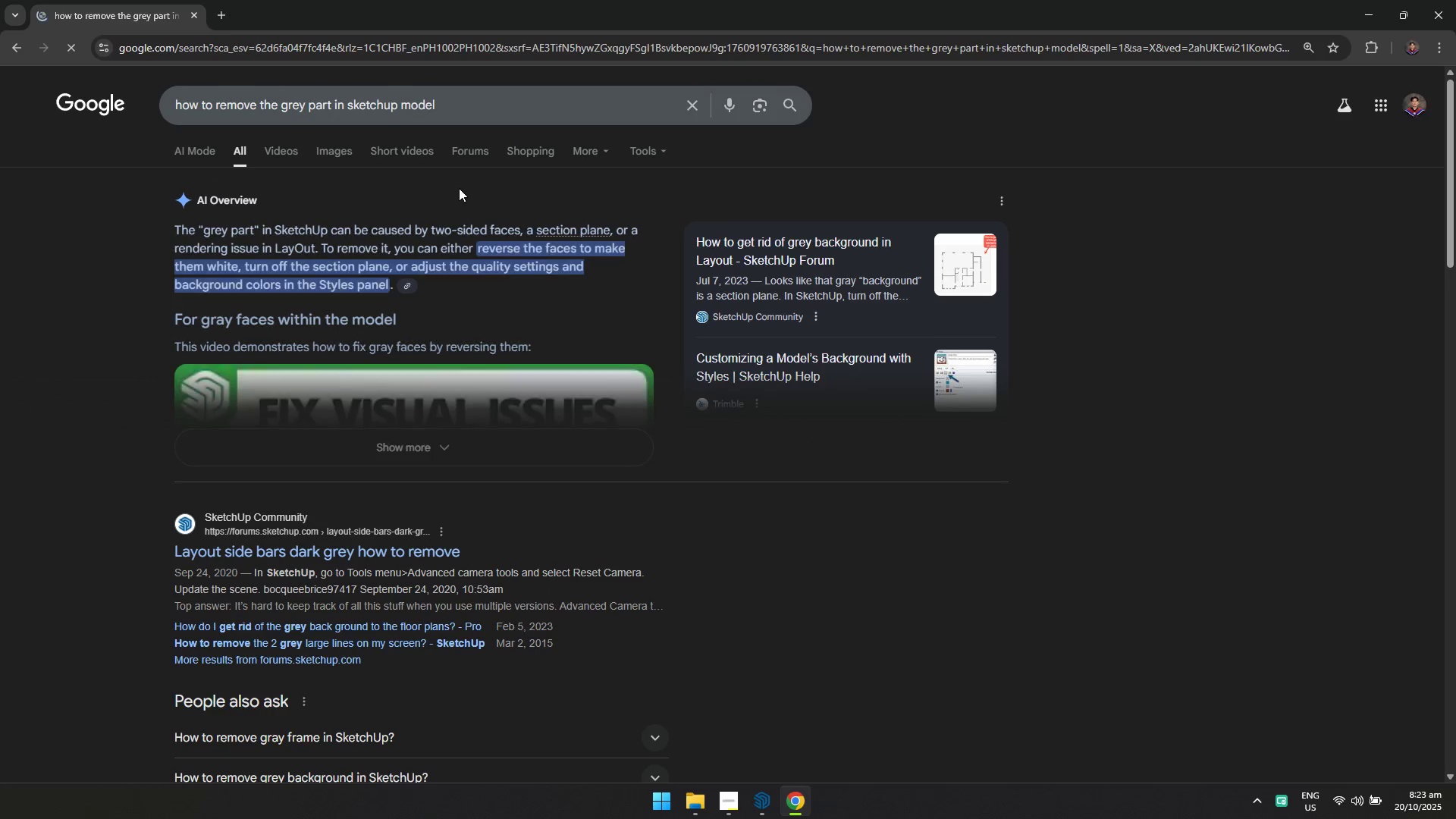 
mouse_move([331, 150])
 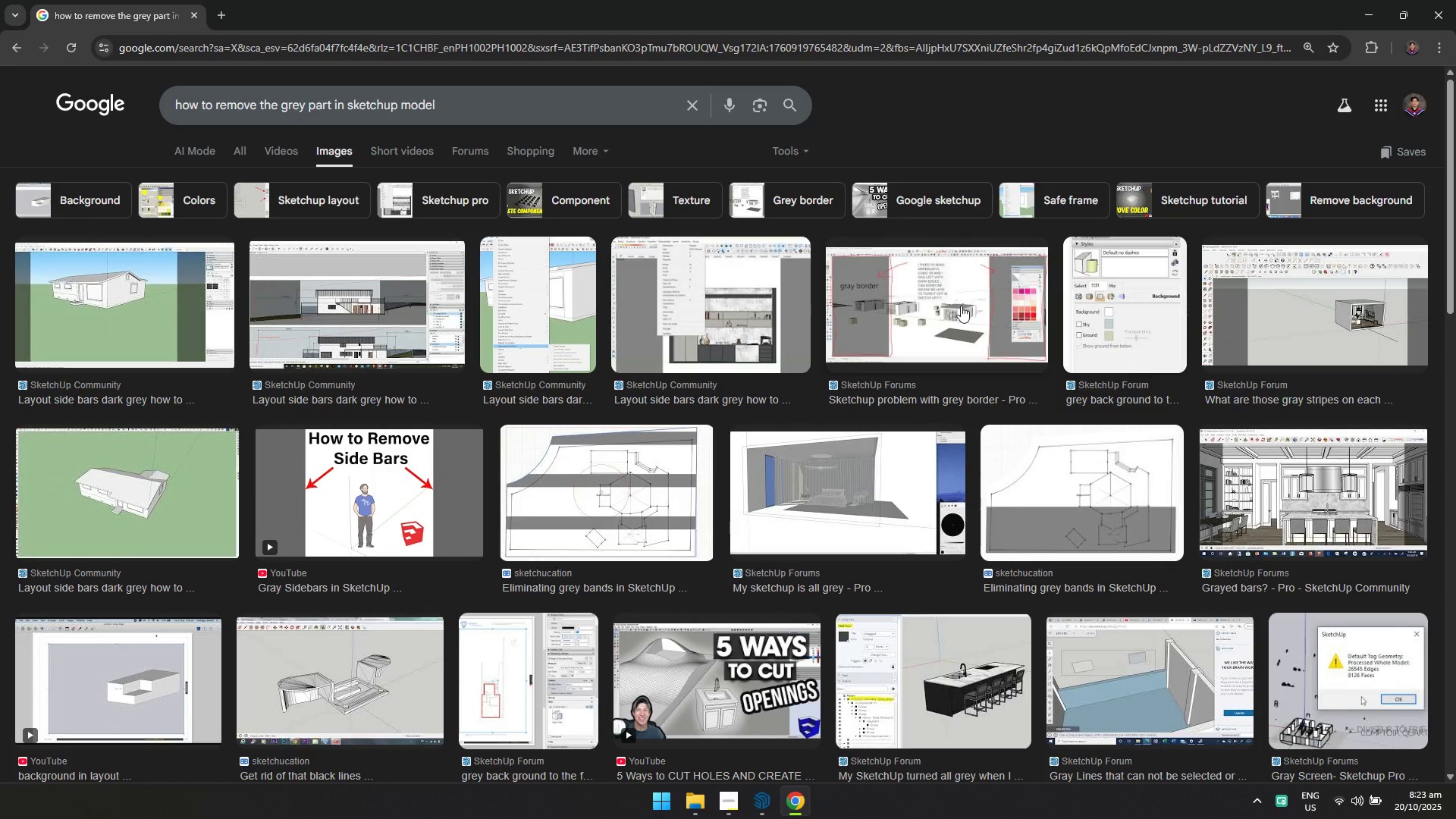 
left_click([959, 305])
 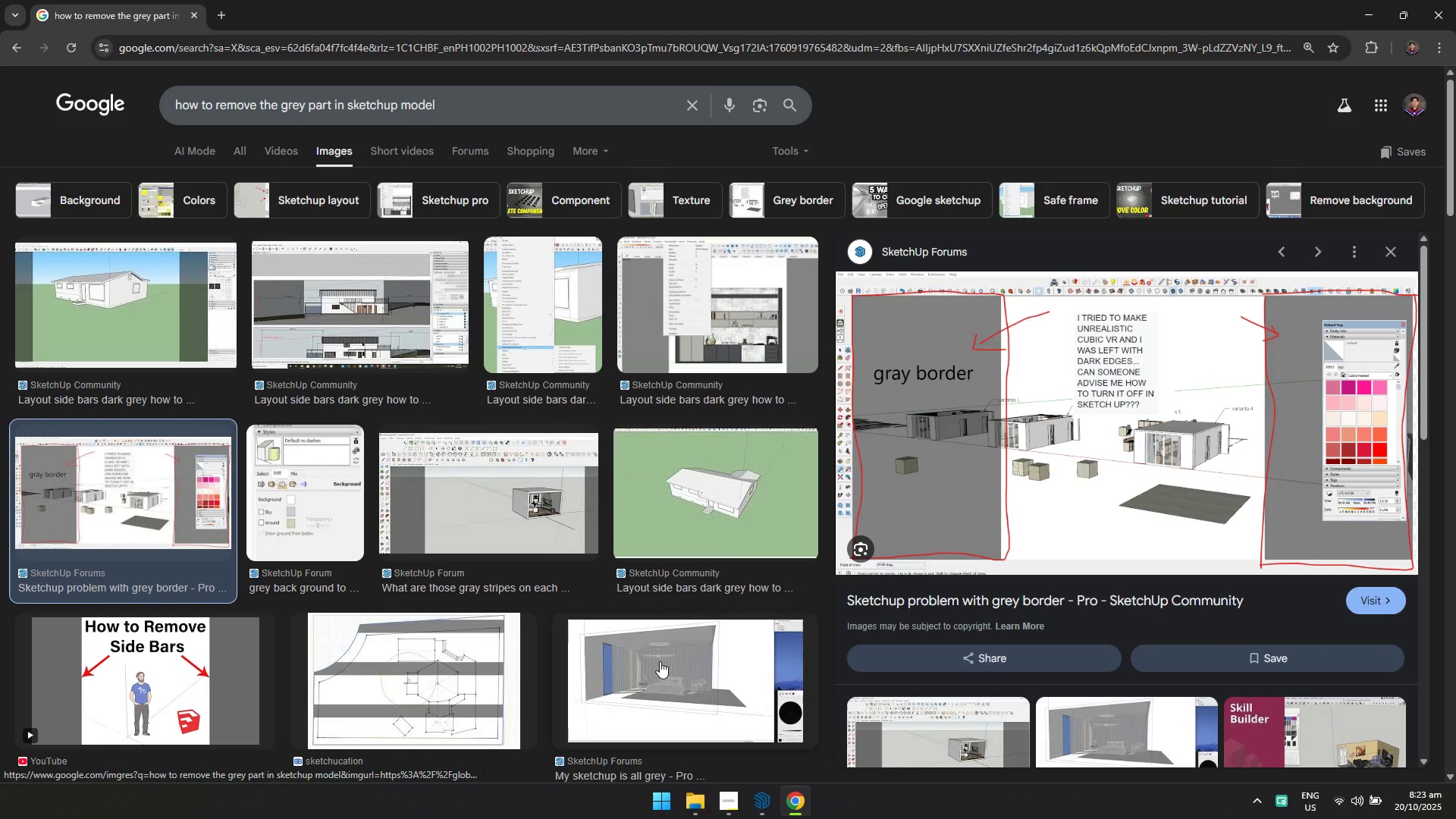 
wait(5.46)
 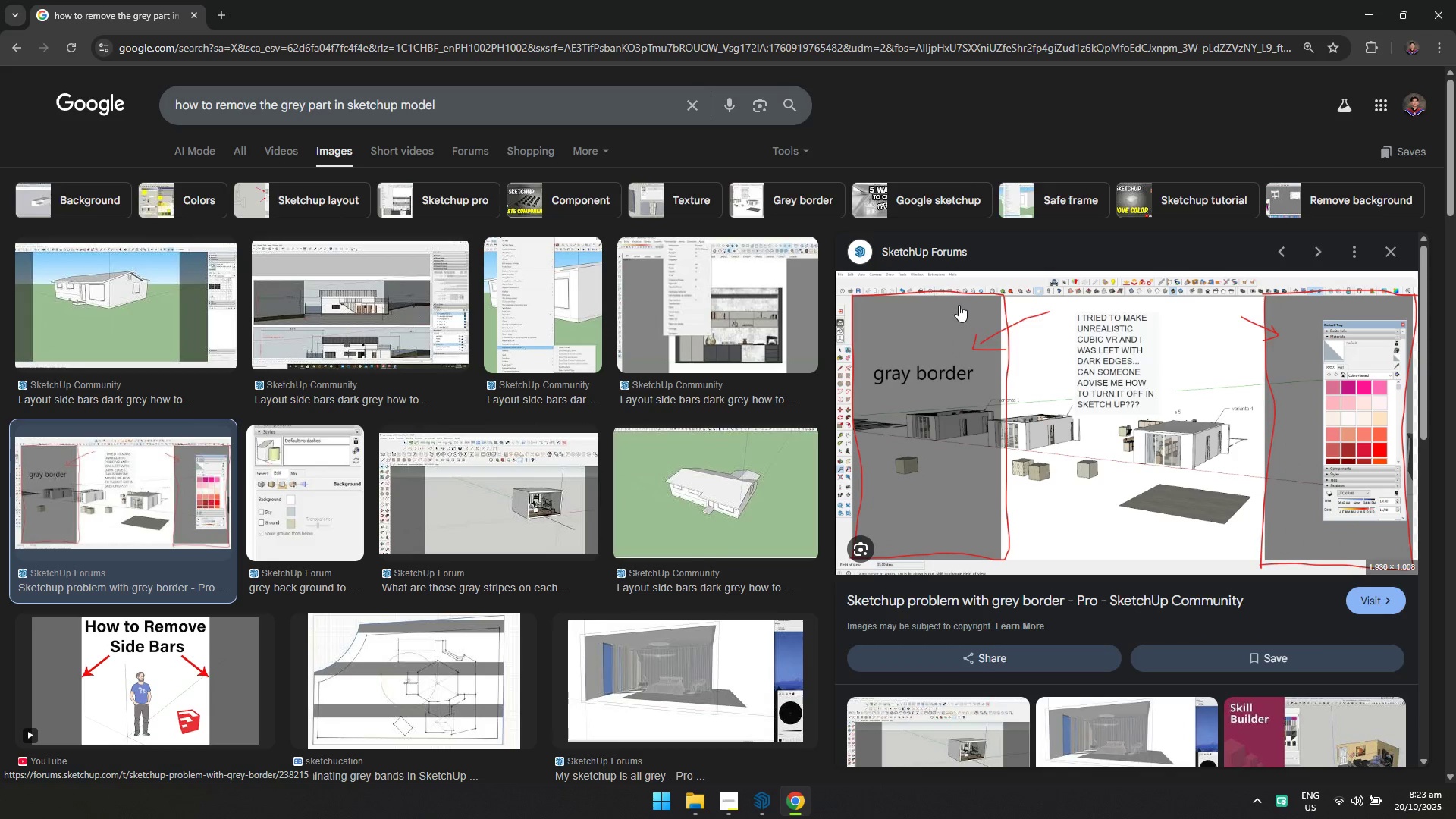 
left_click([393, 329])
 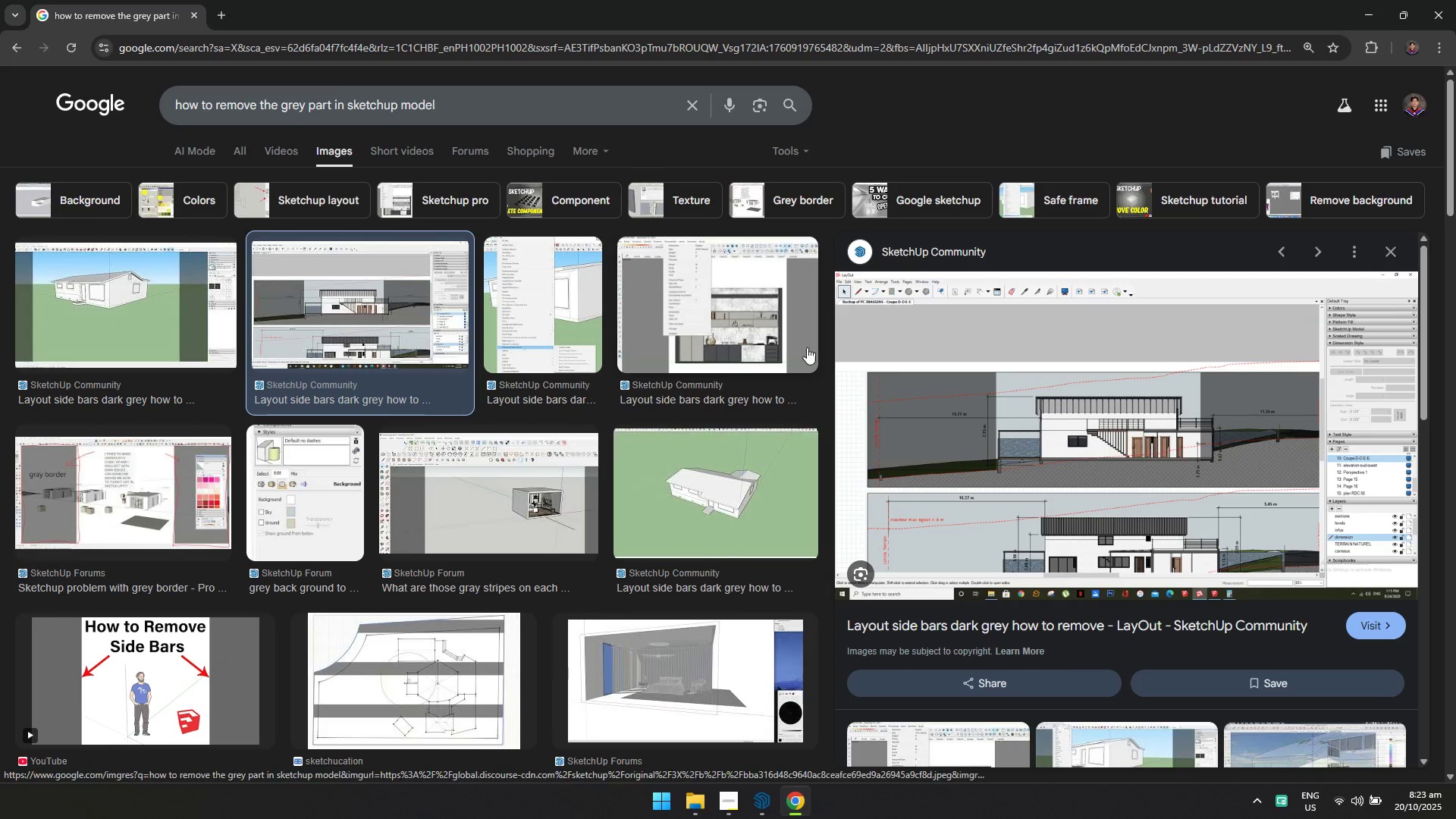 
scroll: coordinate [1046, 644], scroll_direction: down, amount: 10.0
 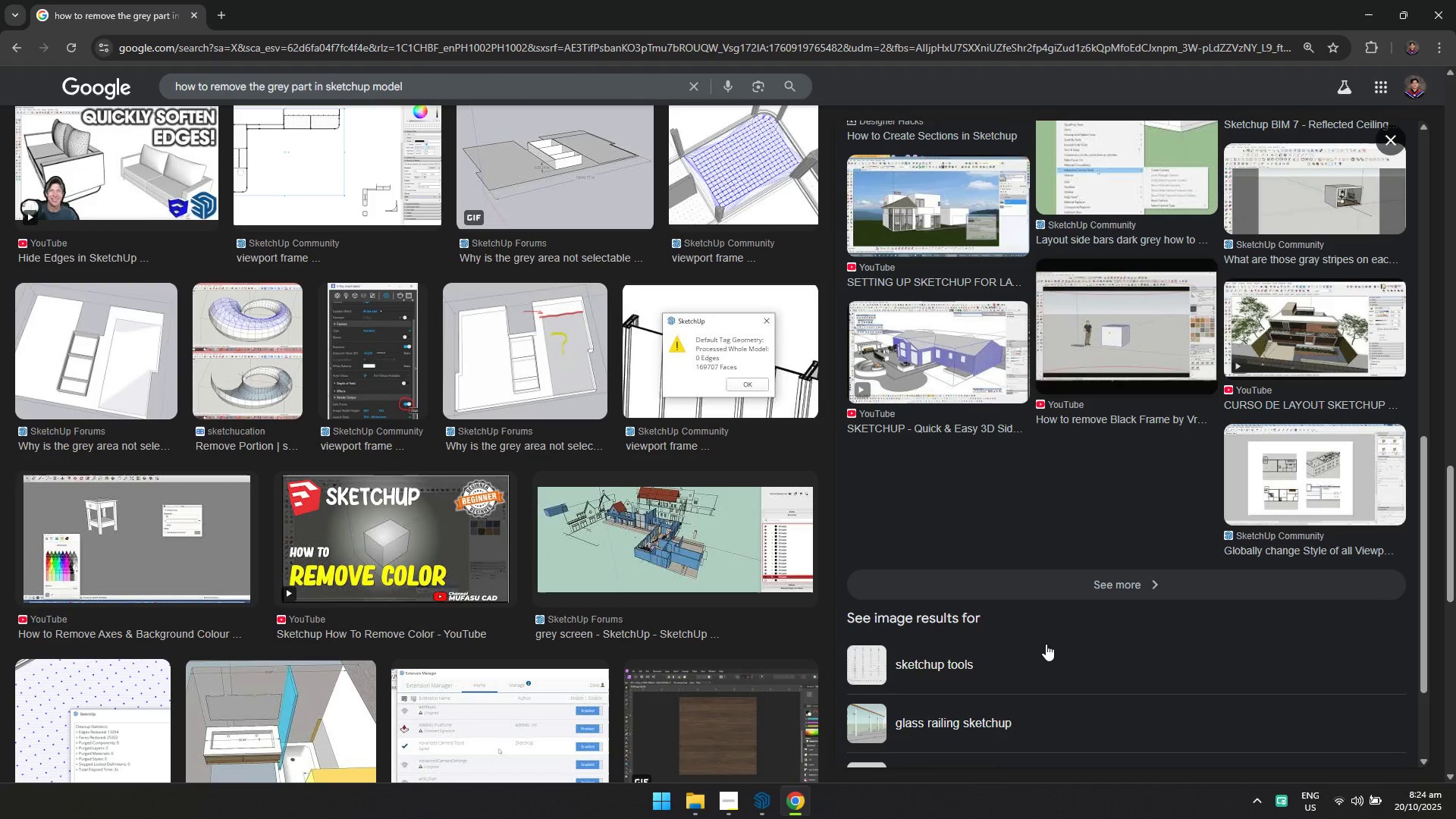 
scroll: coordinate [1046, 644], scroll_direction: up, amount: 8.0
 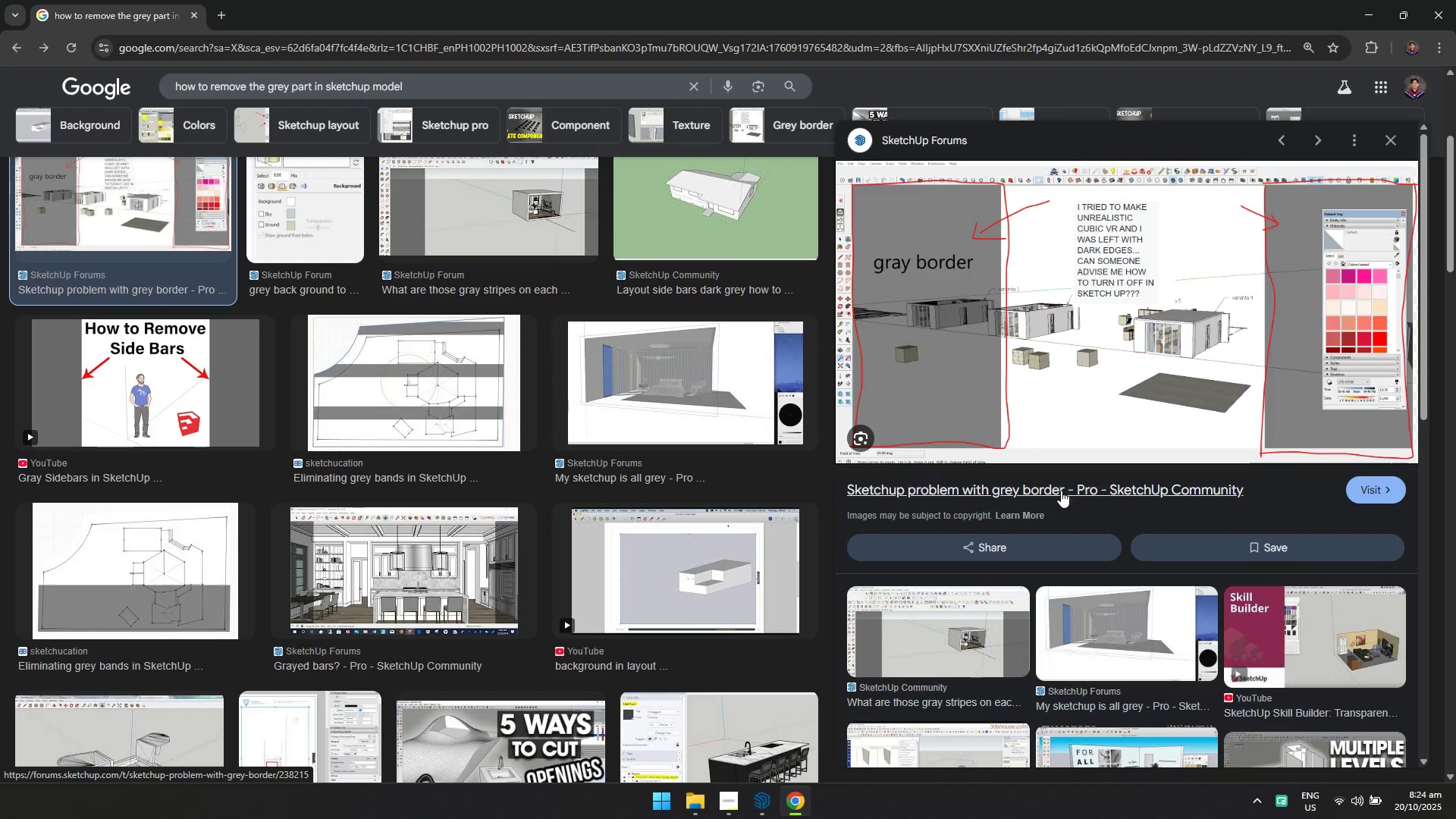 
scroll: coordinate [1045, 516], scroll_direction: down, amount: 1.0
 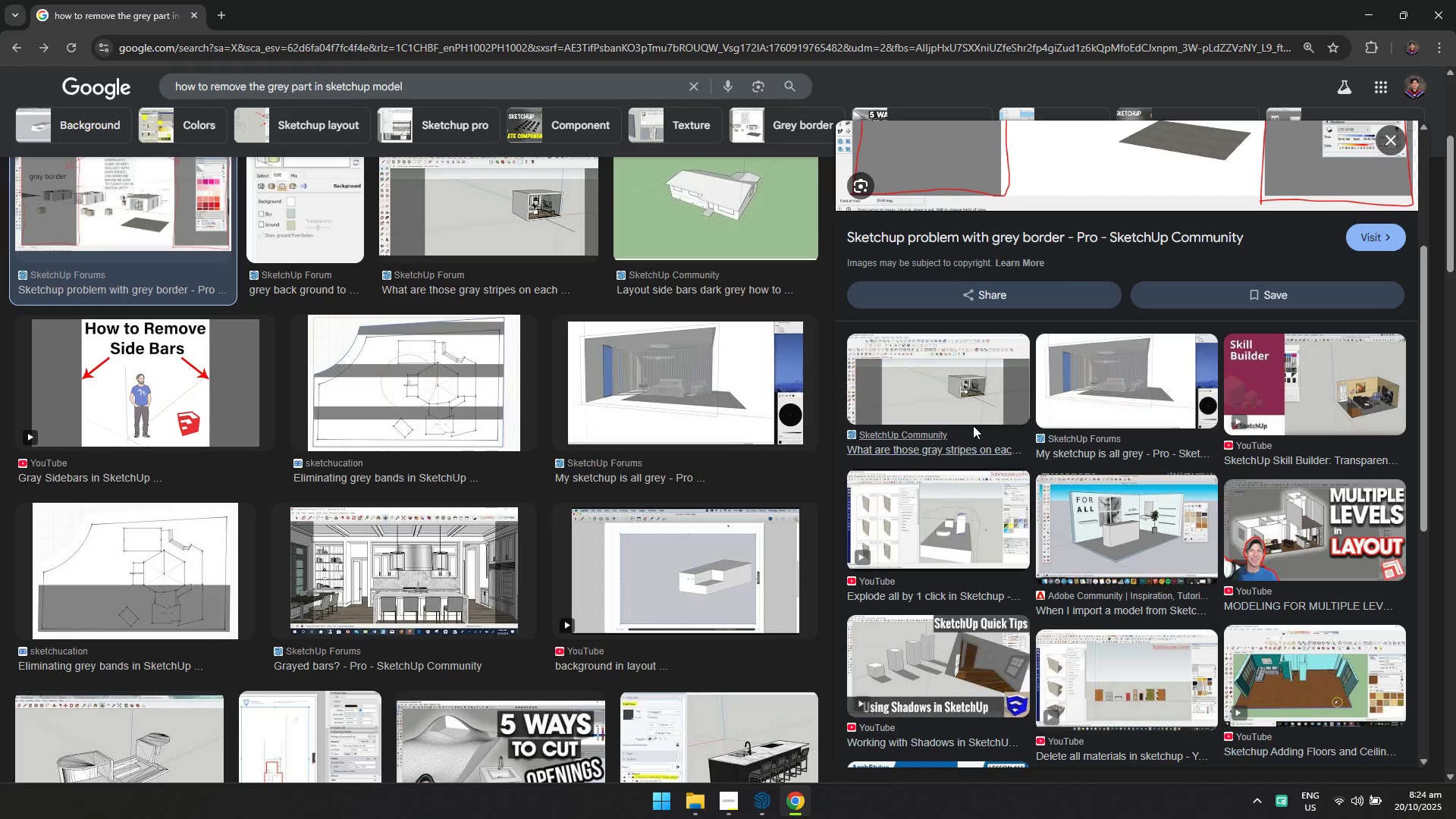 
left_click([947, 379])
 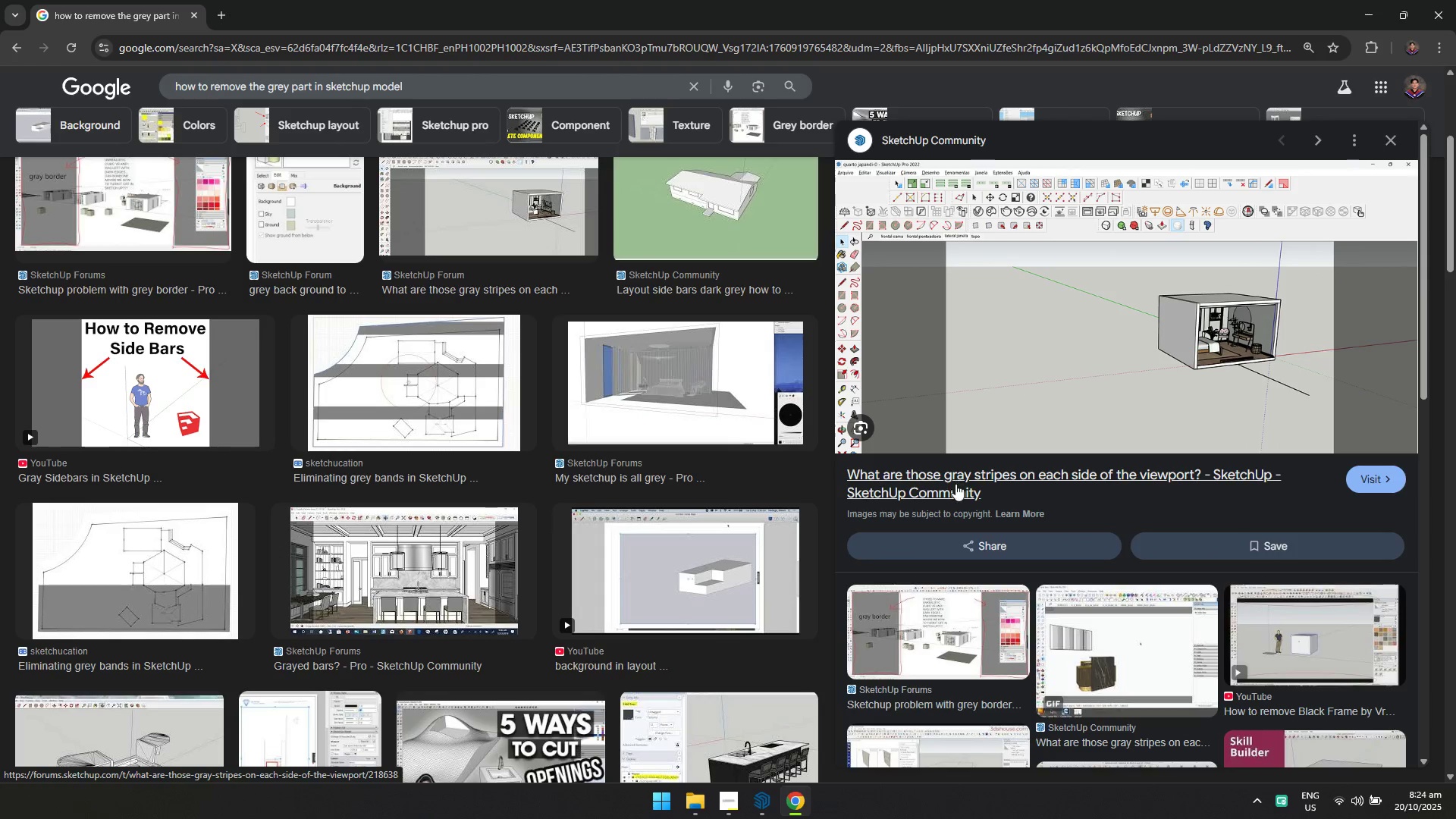 
left_click([955, 495])
 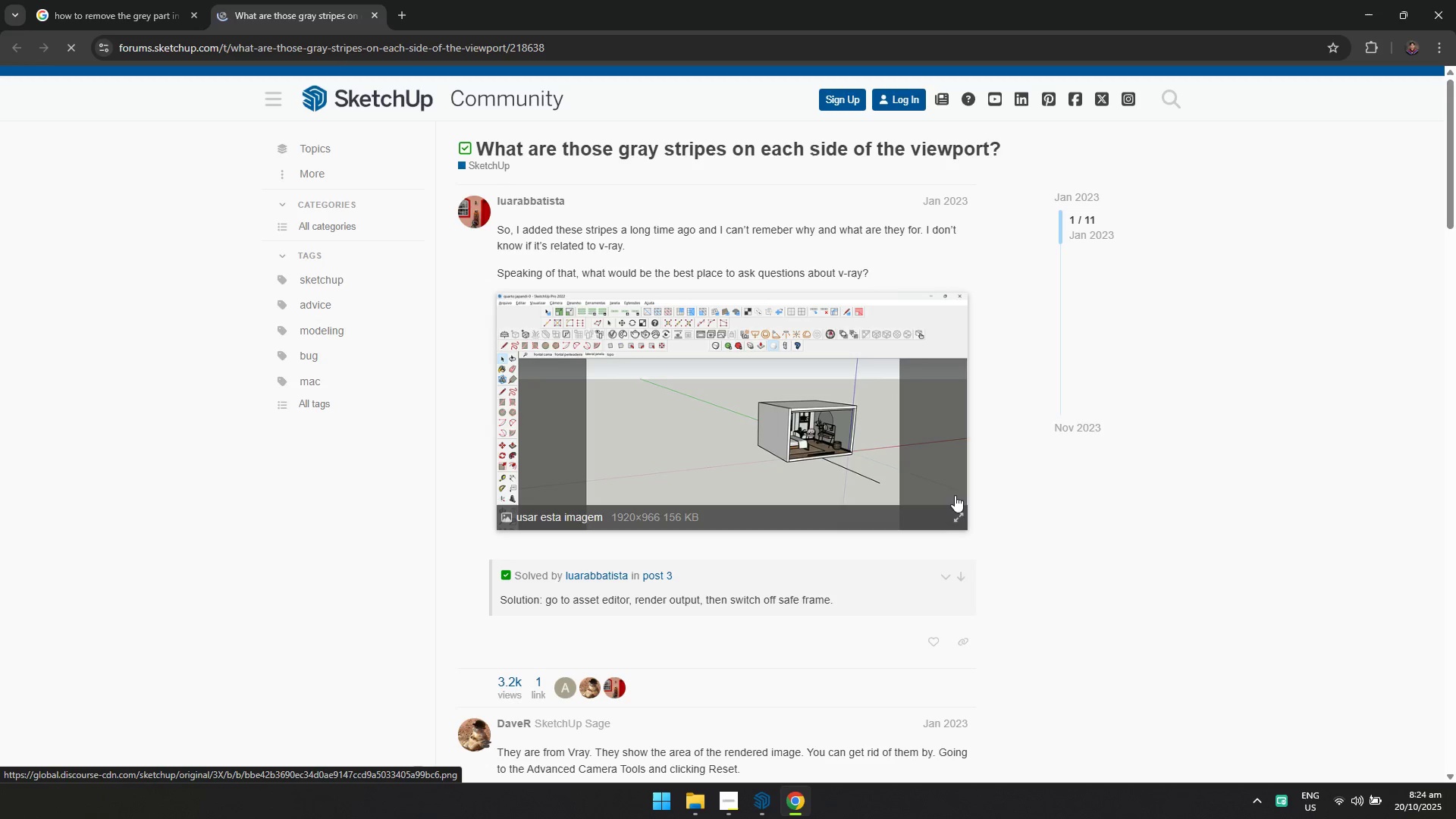 
wait(8.04)
 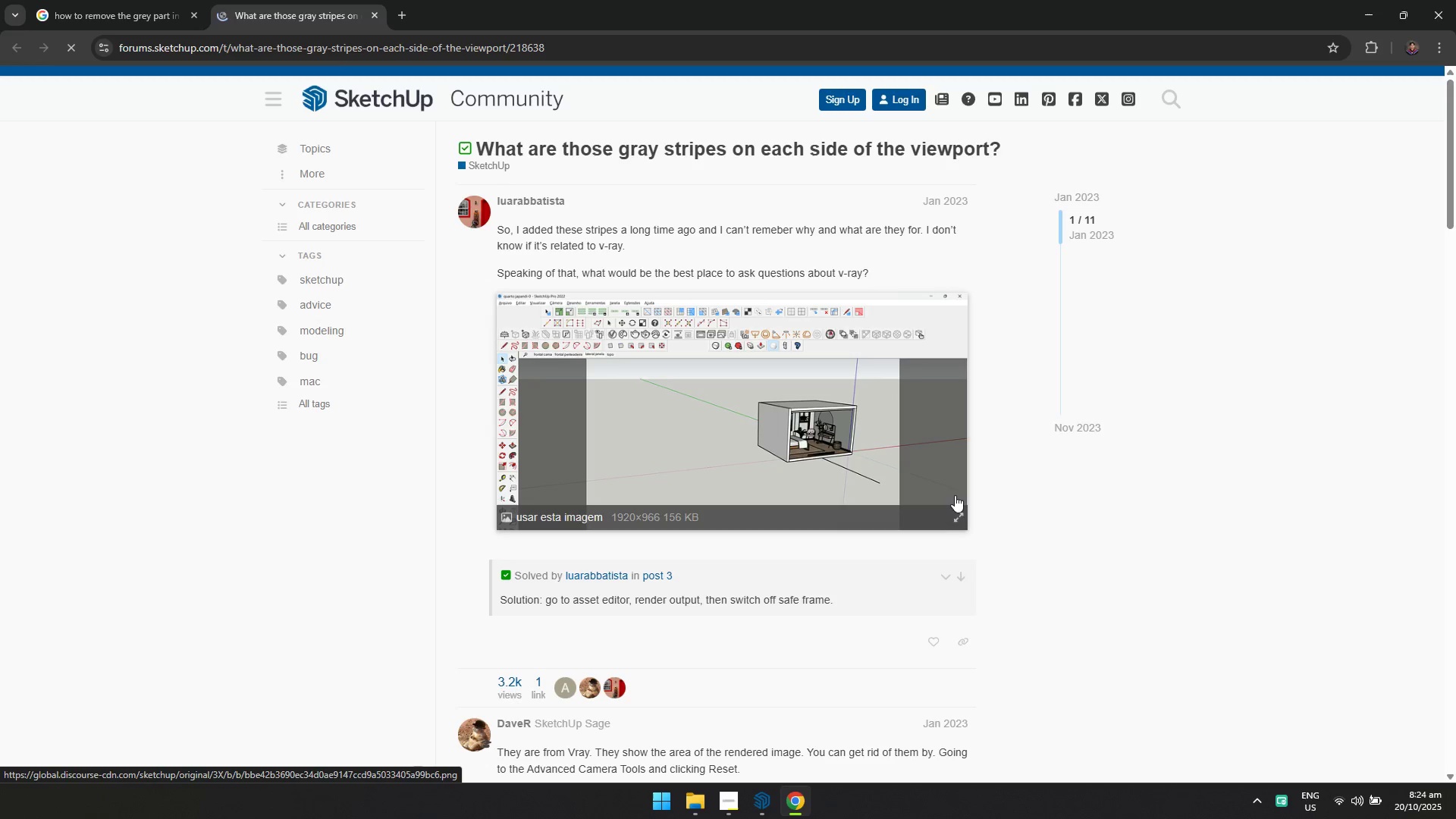 
key(Alt+AltLeft)
 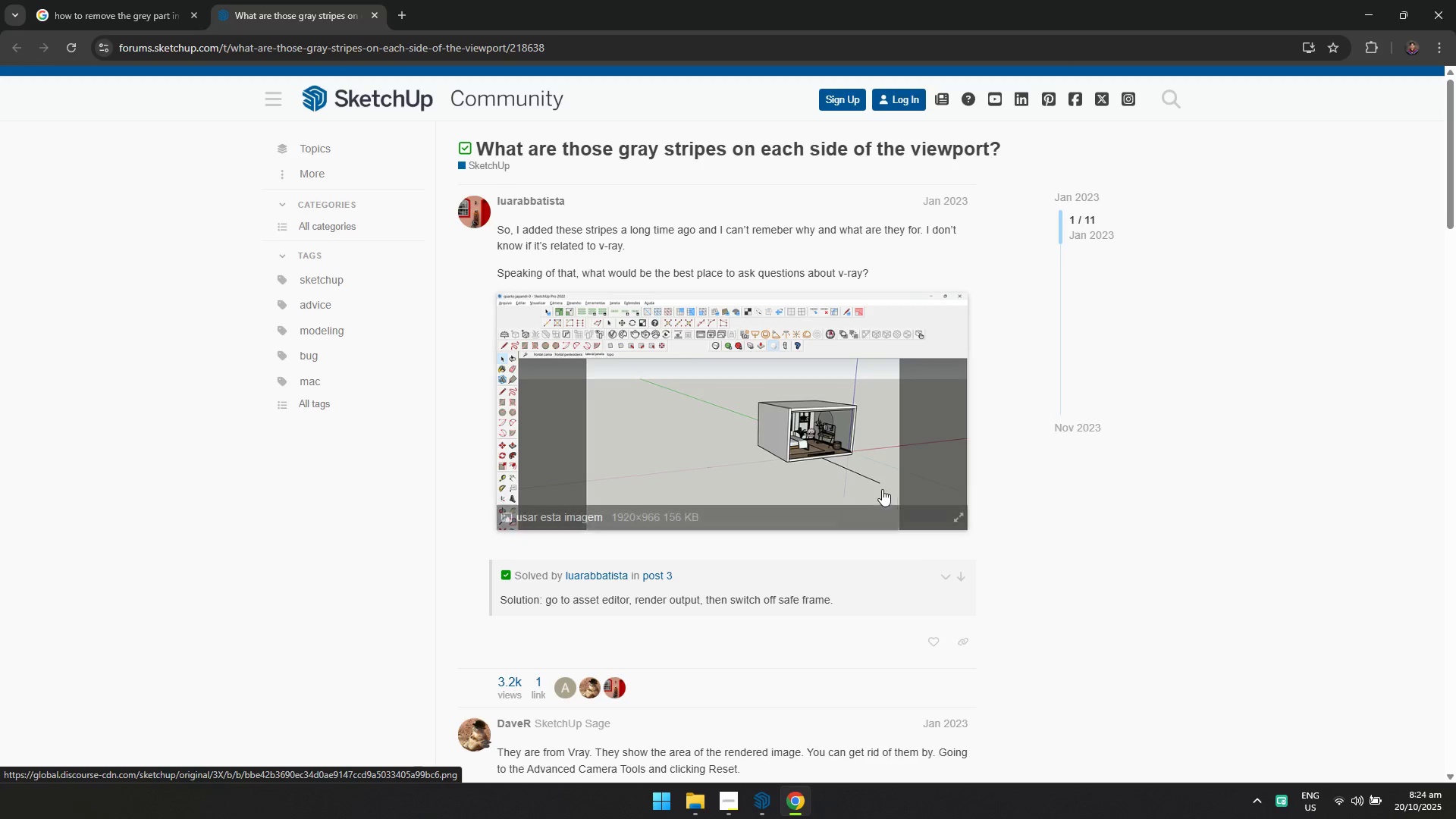 
key(Alt+Tab)
 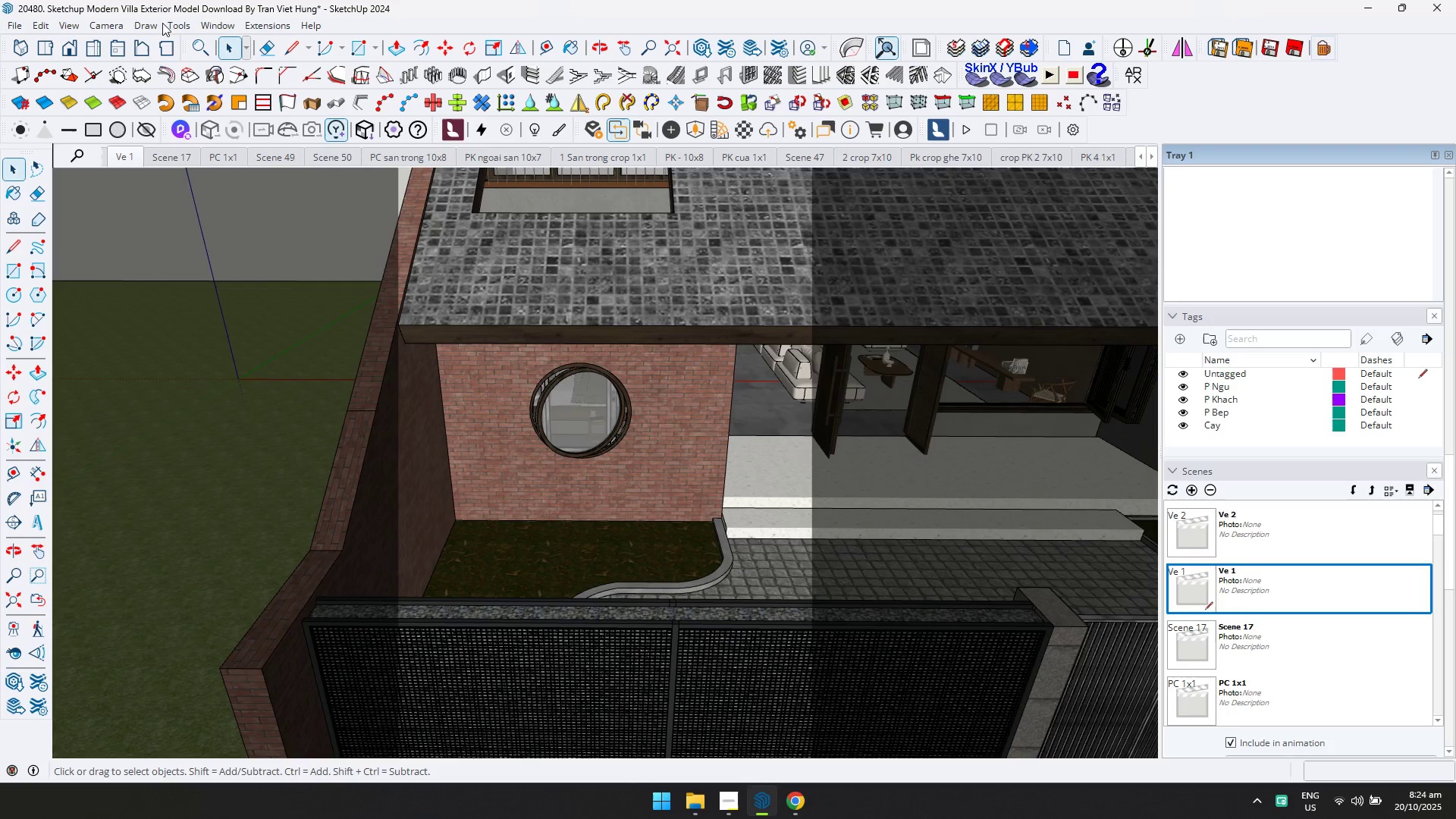 
left_click([115, 27])
 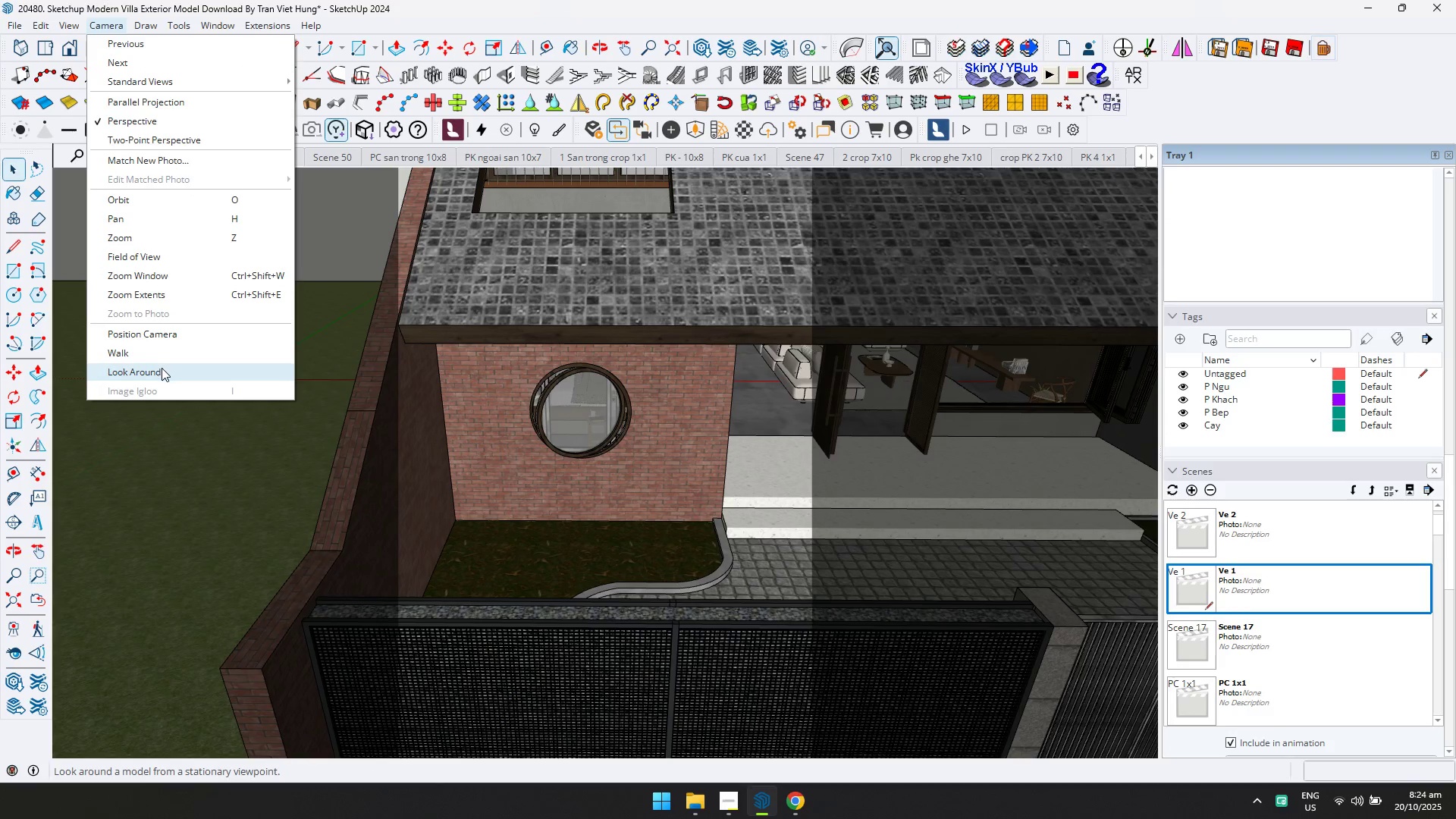 
wait(5.57)
 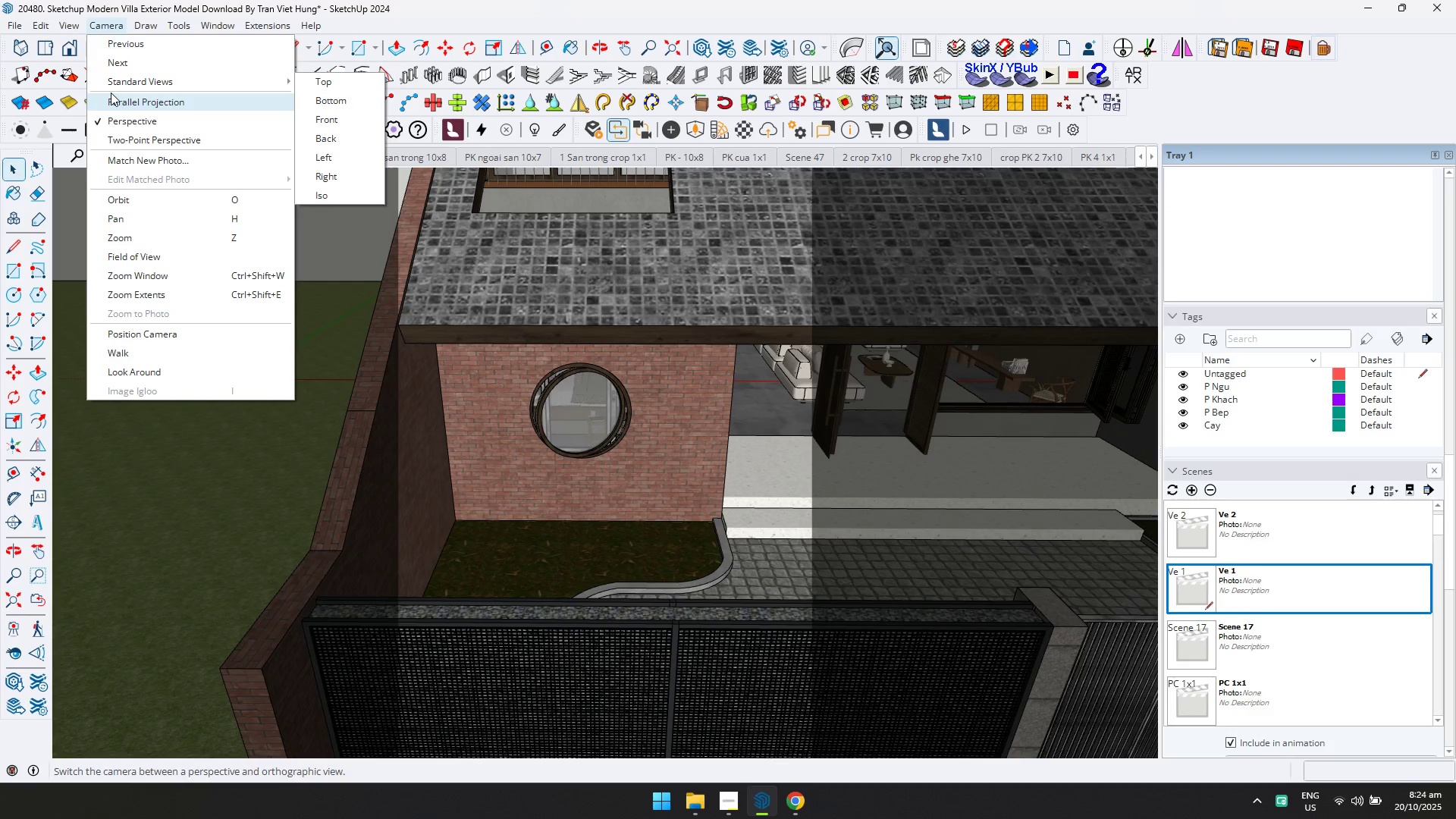 
left_click([177, 256])
 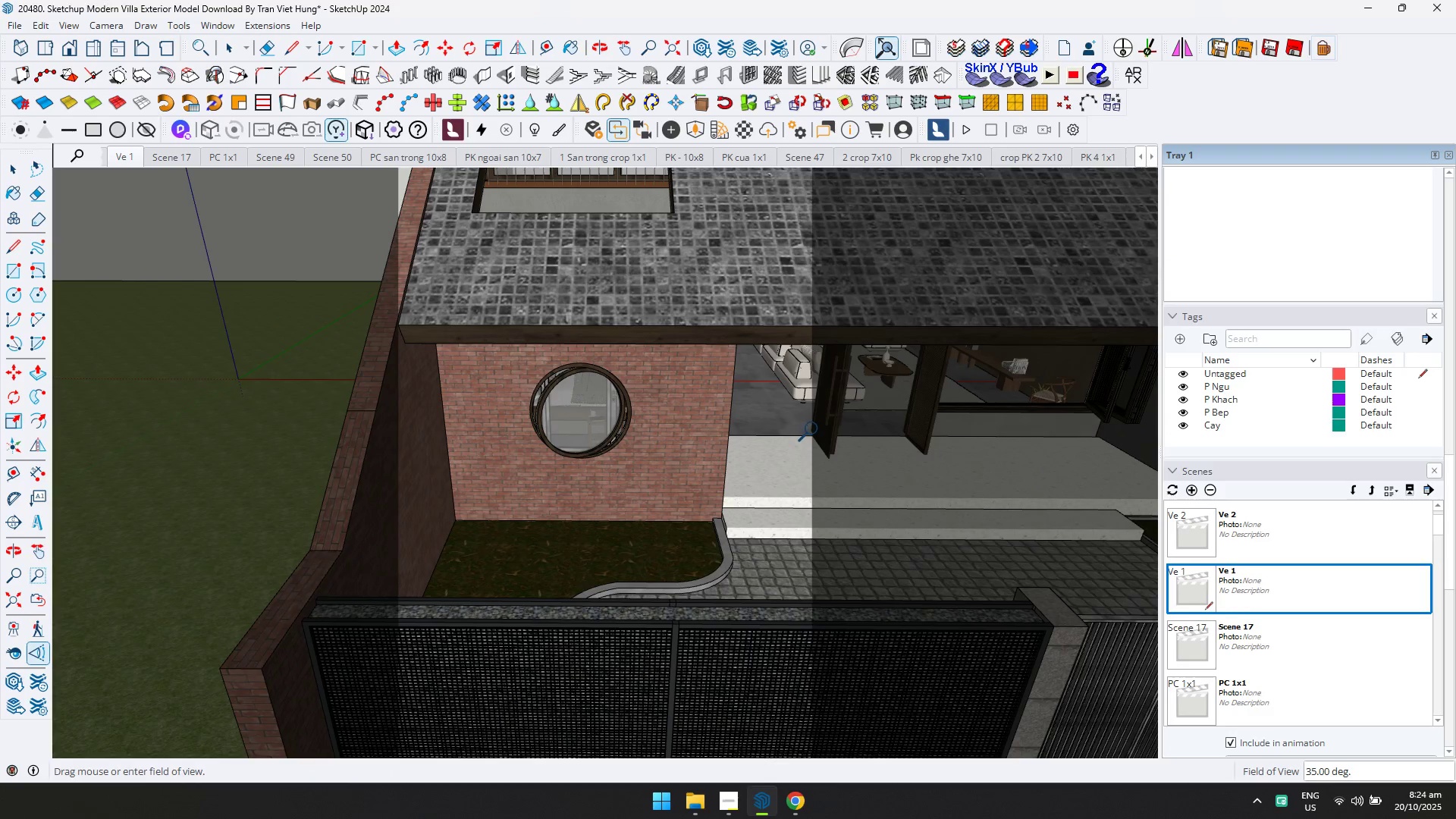 
type(90)
 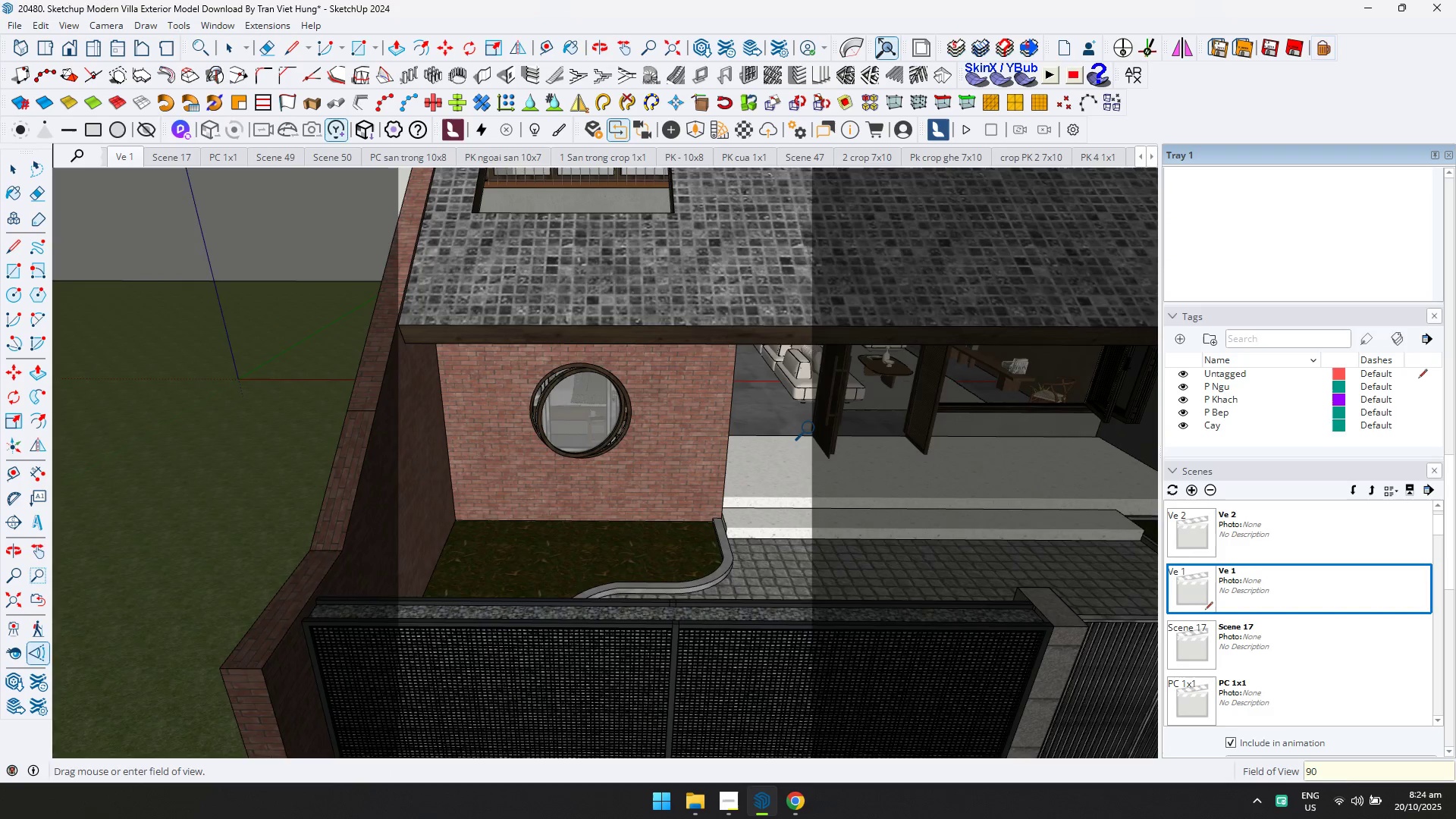 
key(Enter)
 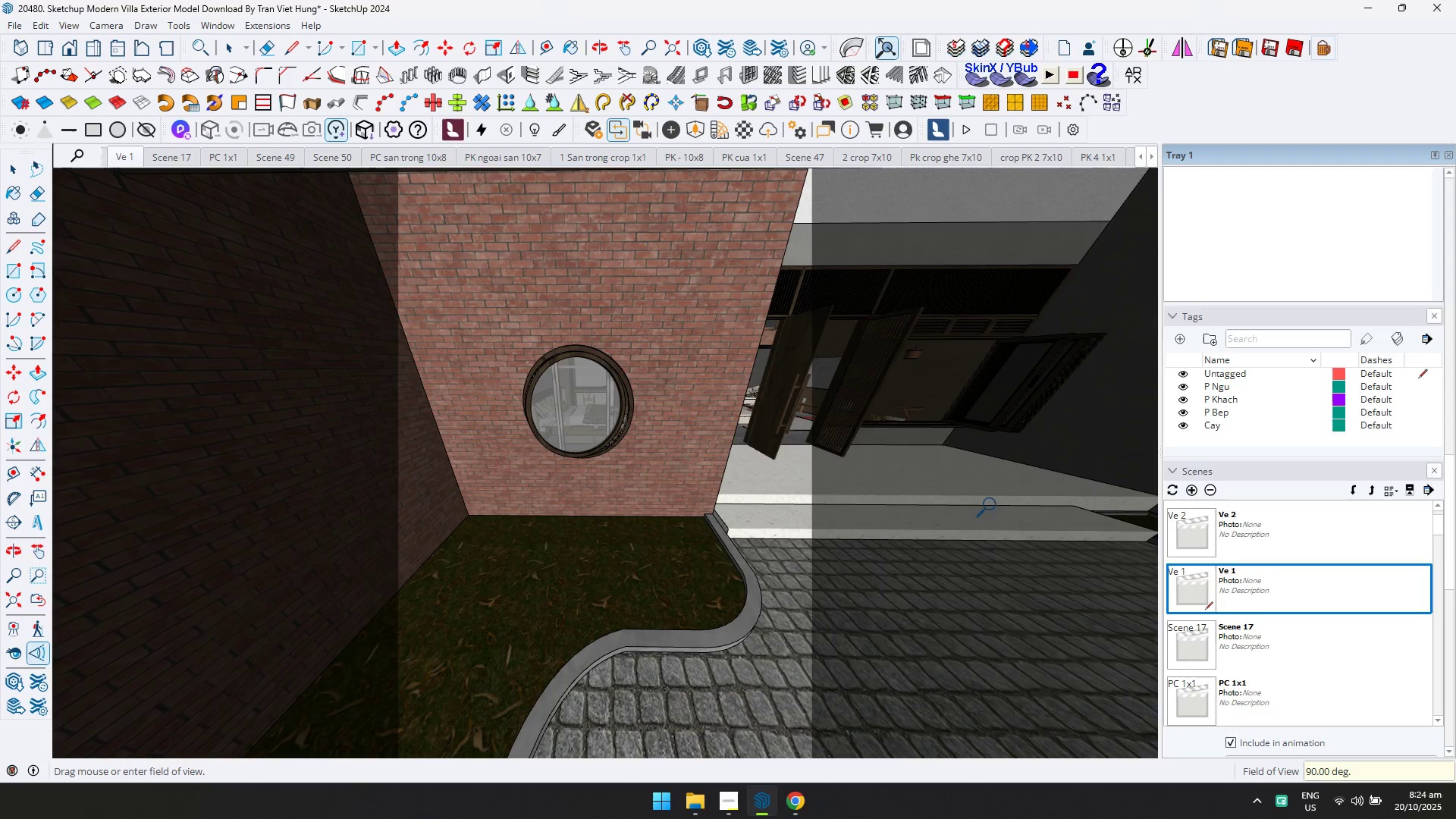 
scroll: coordinate [617, 430], scroll_direction: down, amount: 21.0
 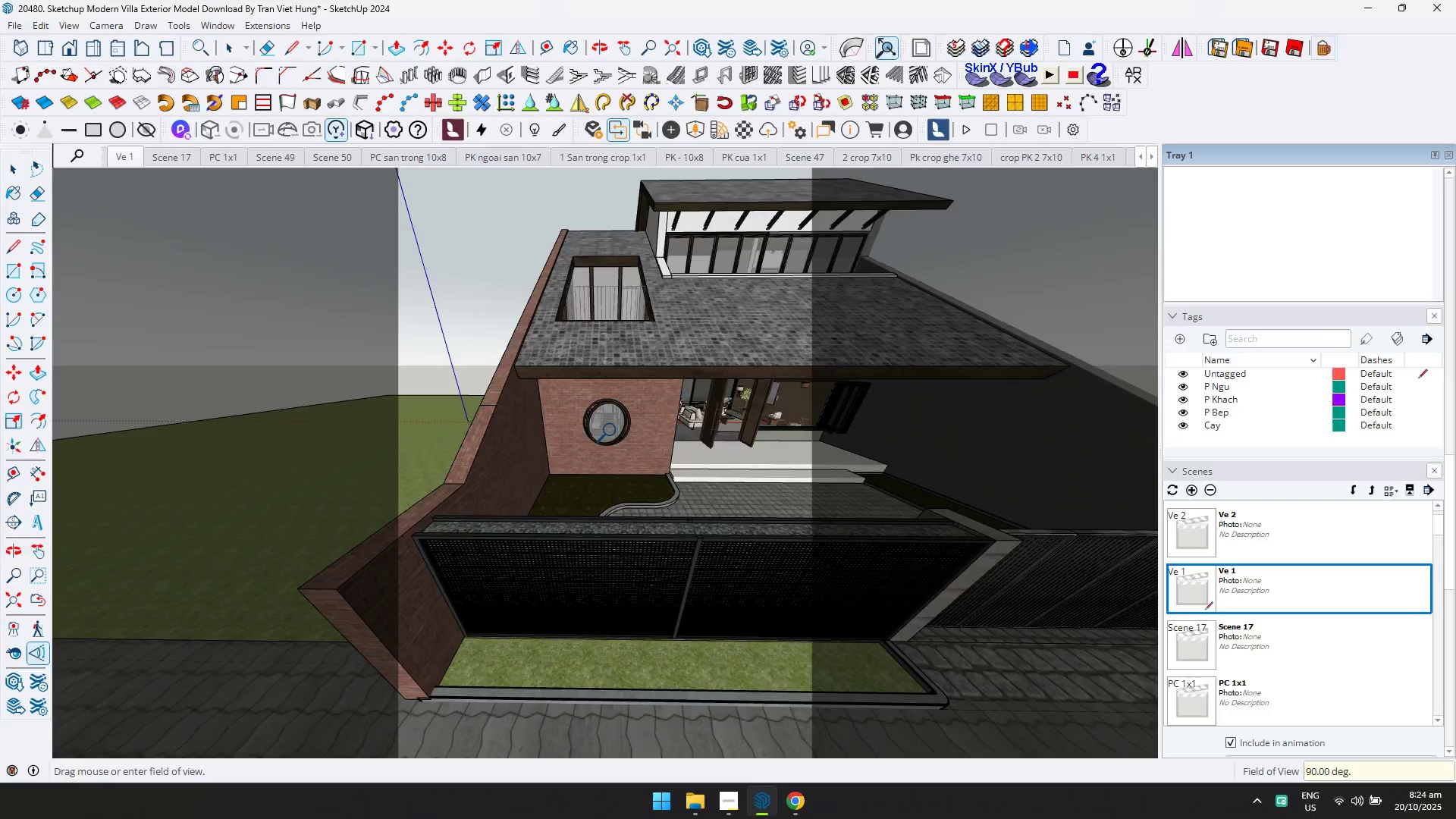 
key(Alt+AltLeft)
 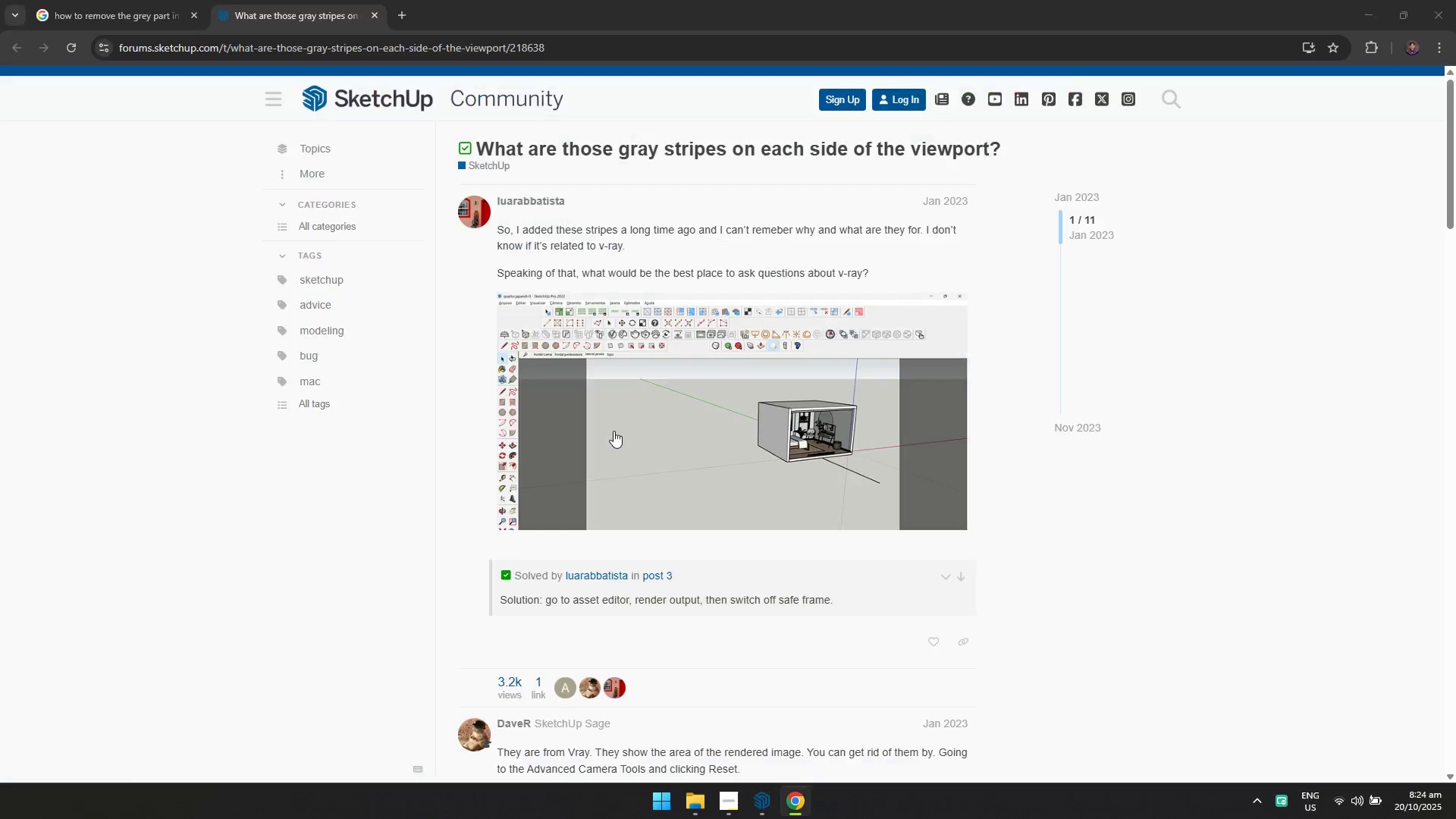 
key(Alt+Tab)
 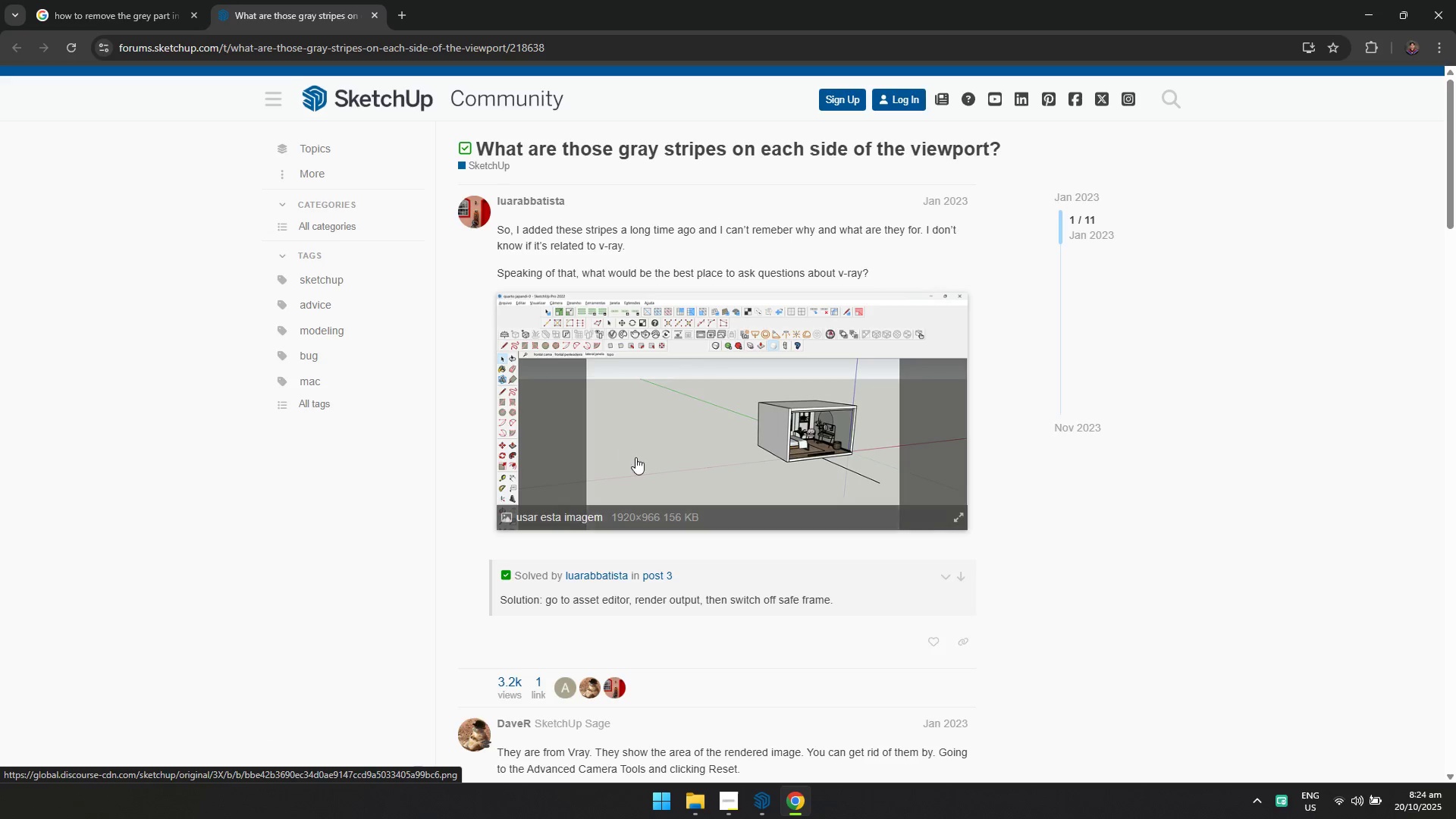 
scroll: coordinate [639, 475], scroll_direction: down, amount: 1.0
 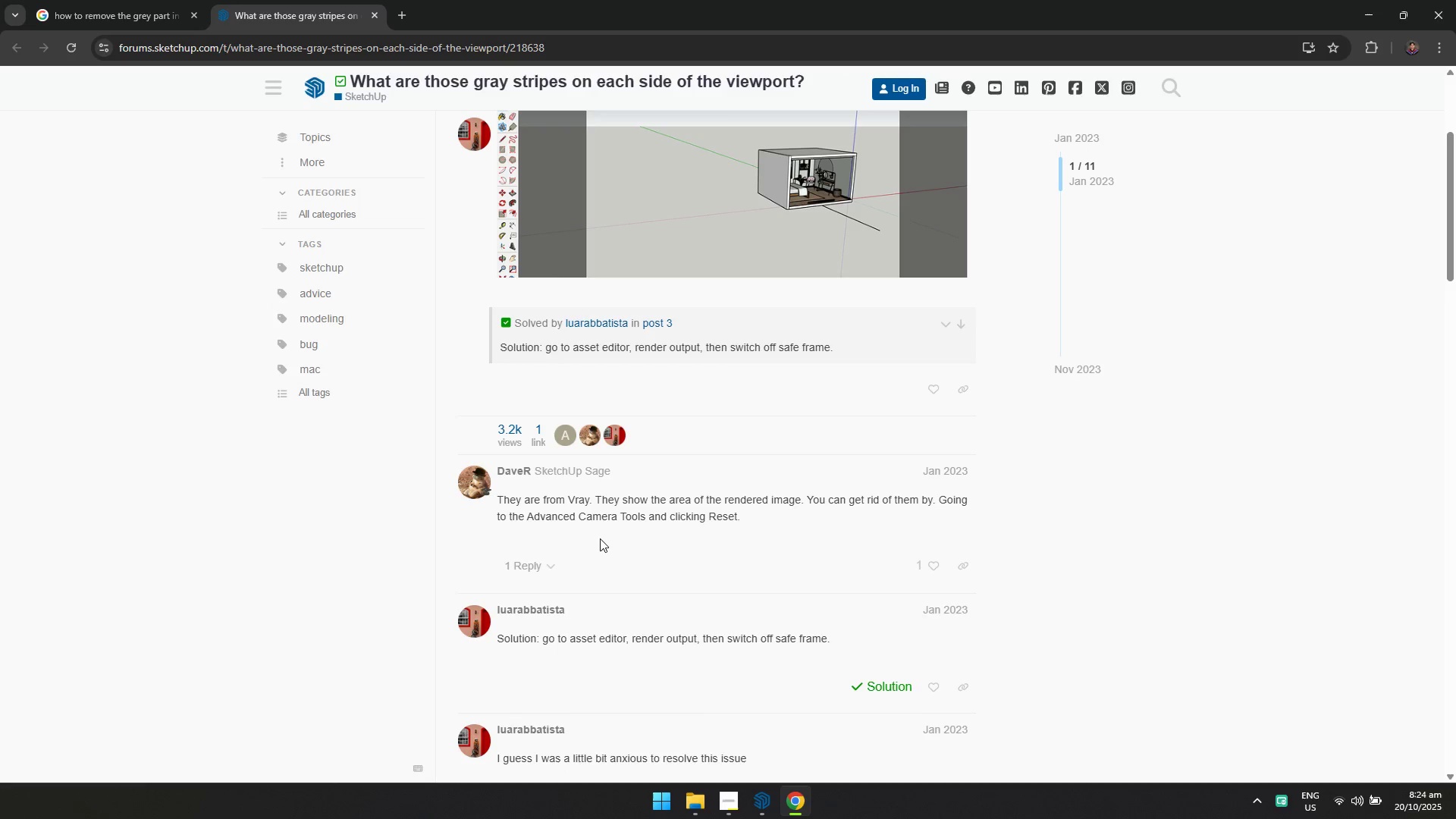 
key(Alt+AltLeft)
 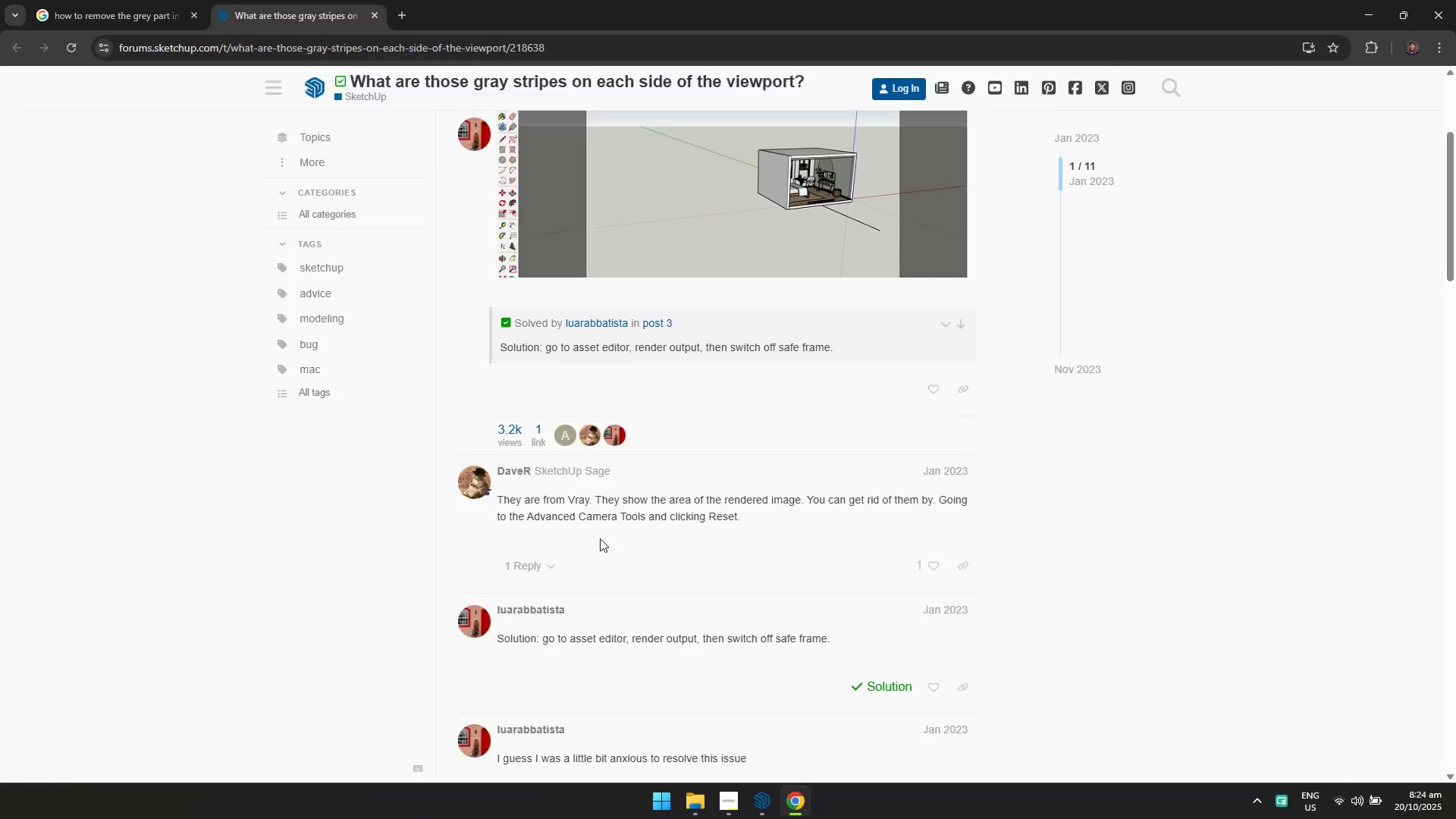 
key(Alt+Tab)
 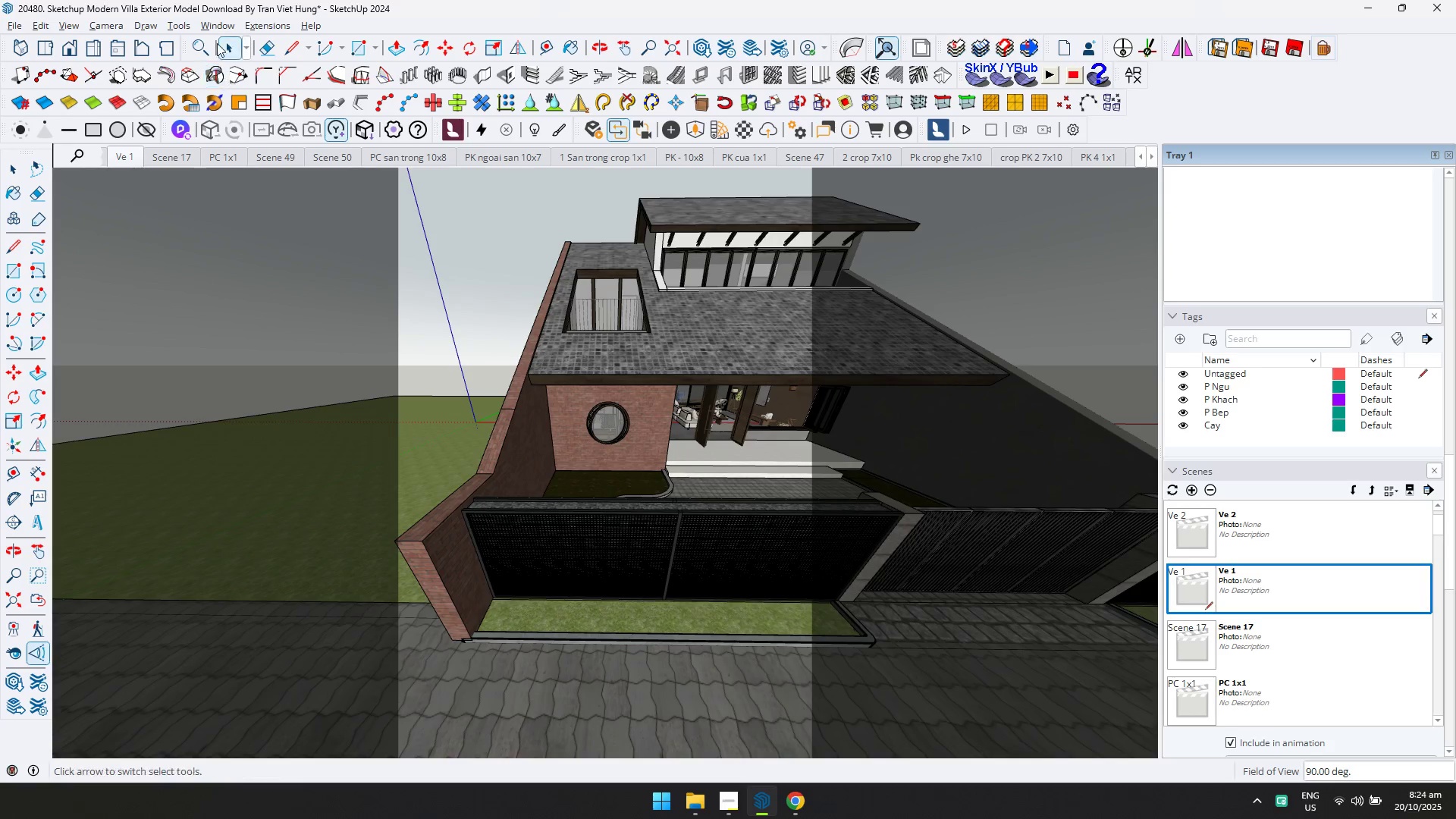 
left_click([214, 30])
 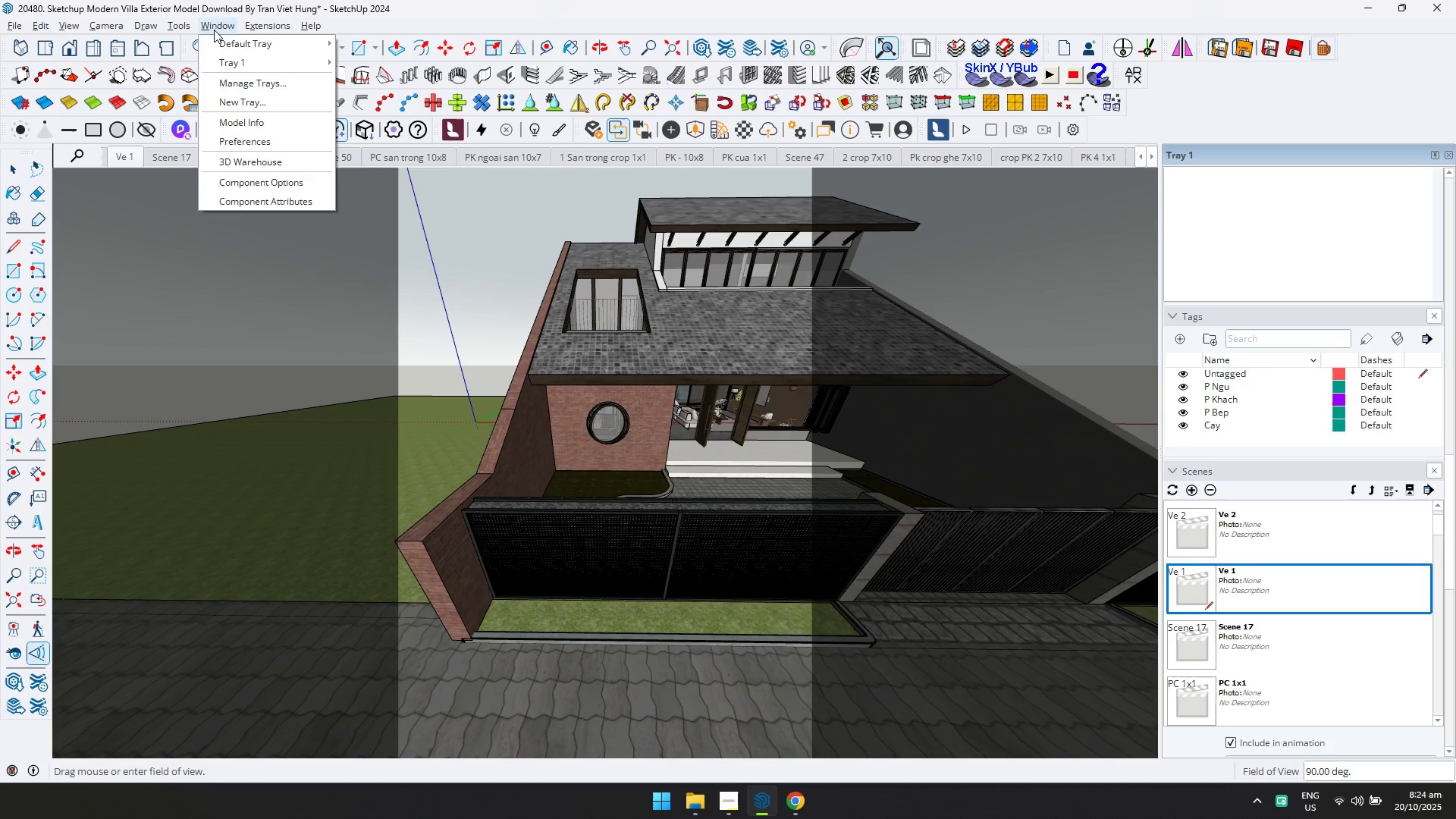 
key(Alt+AltLeft)
 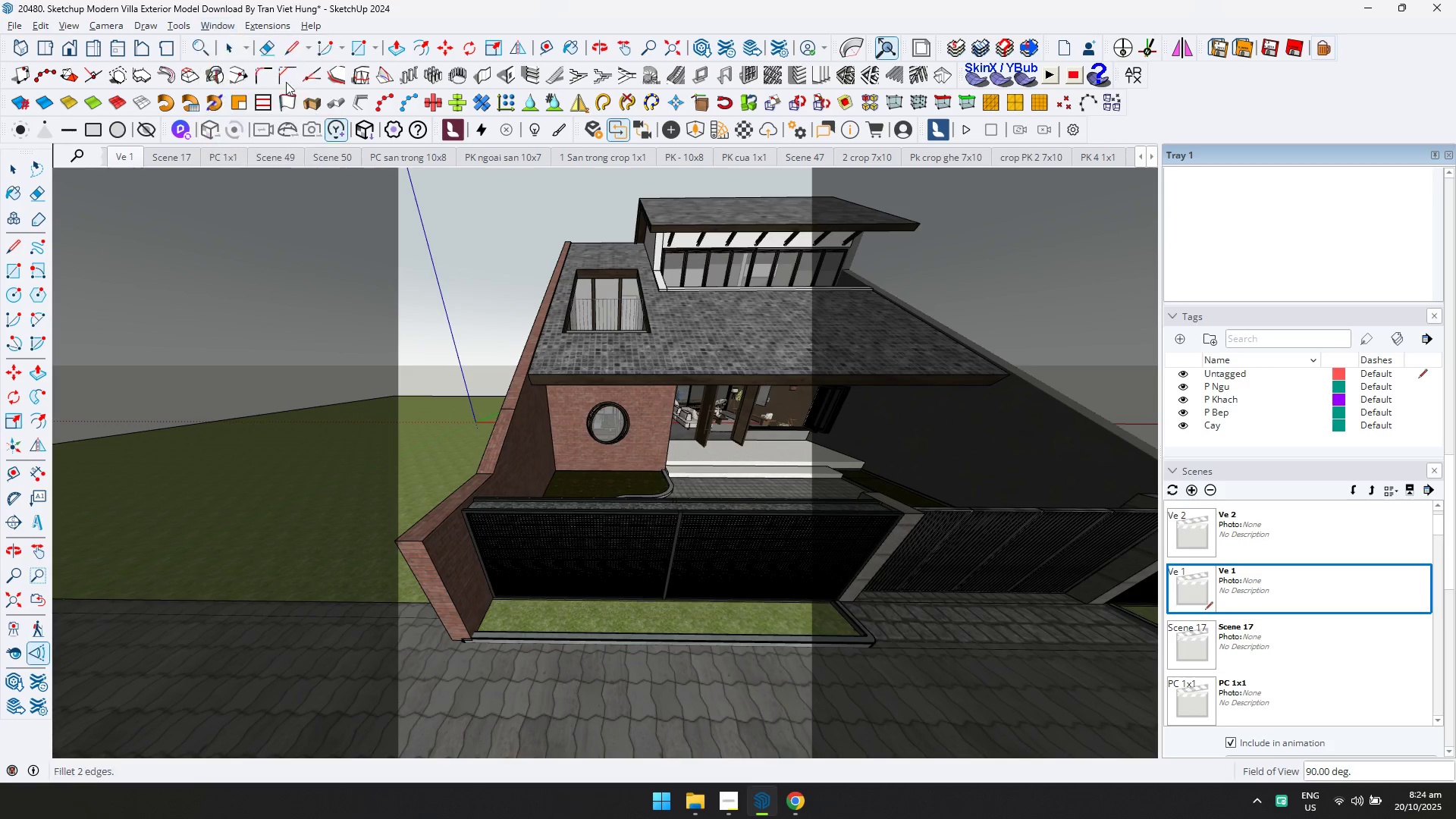 
key(Alt+Tab)
 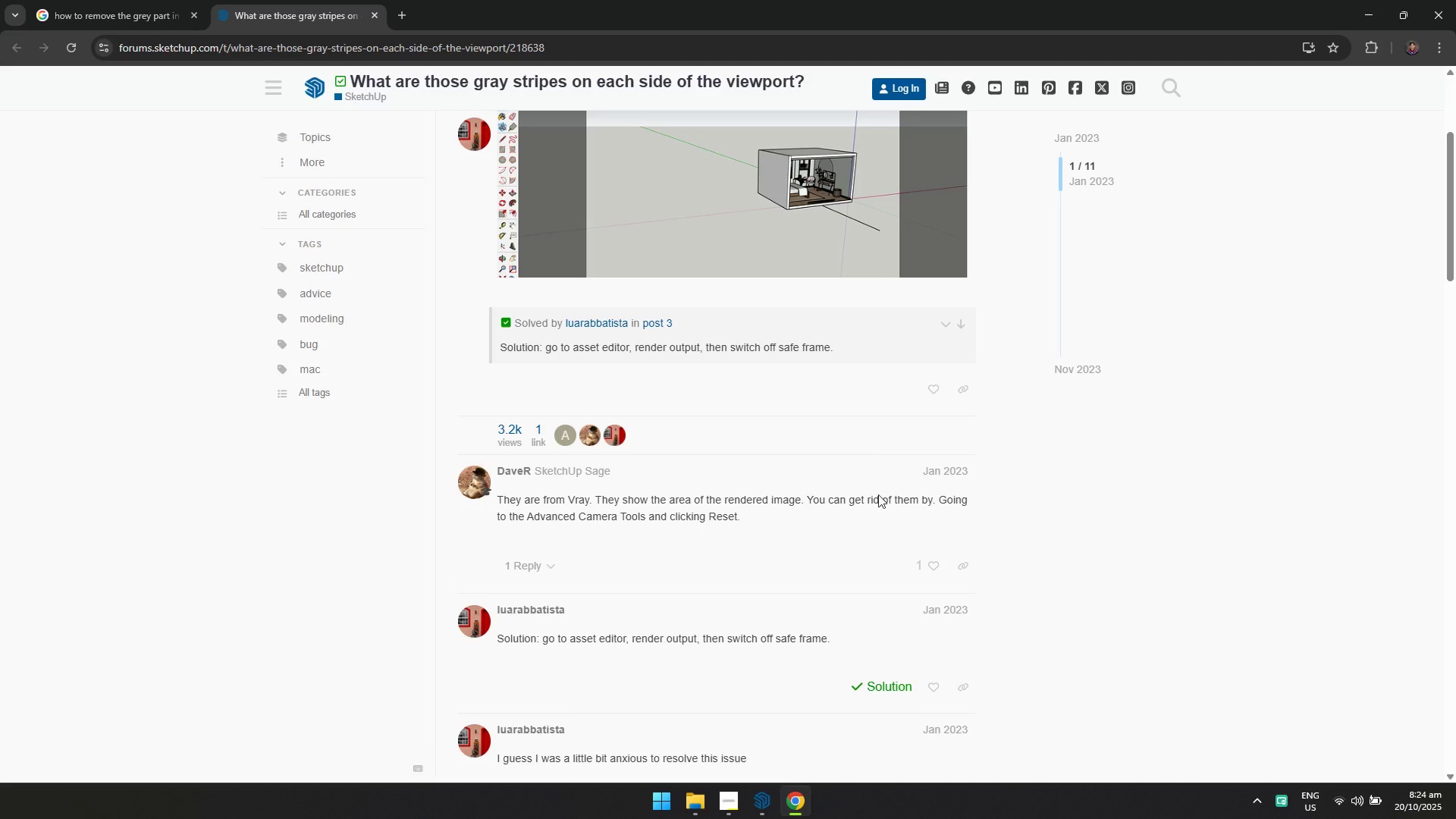 
scroll: coordinate [555, 573], scroll_direction: down, amount: 4.0
 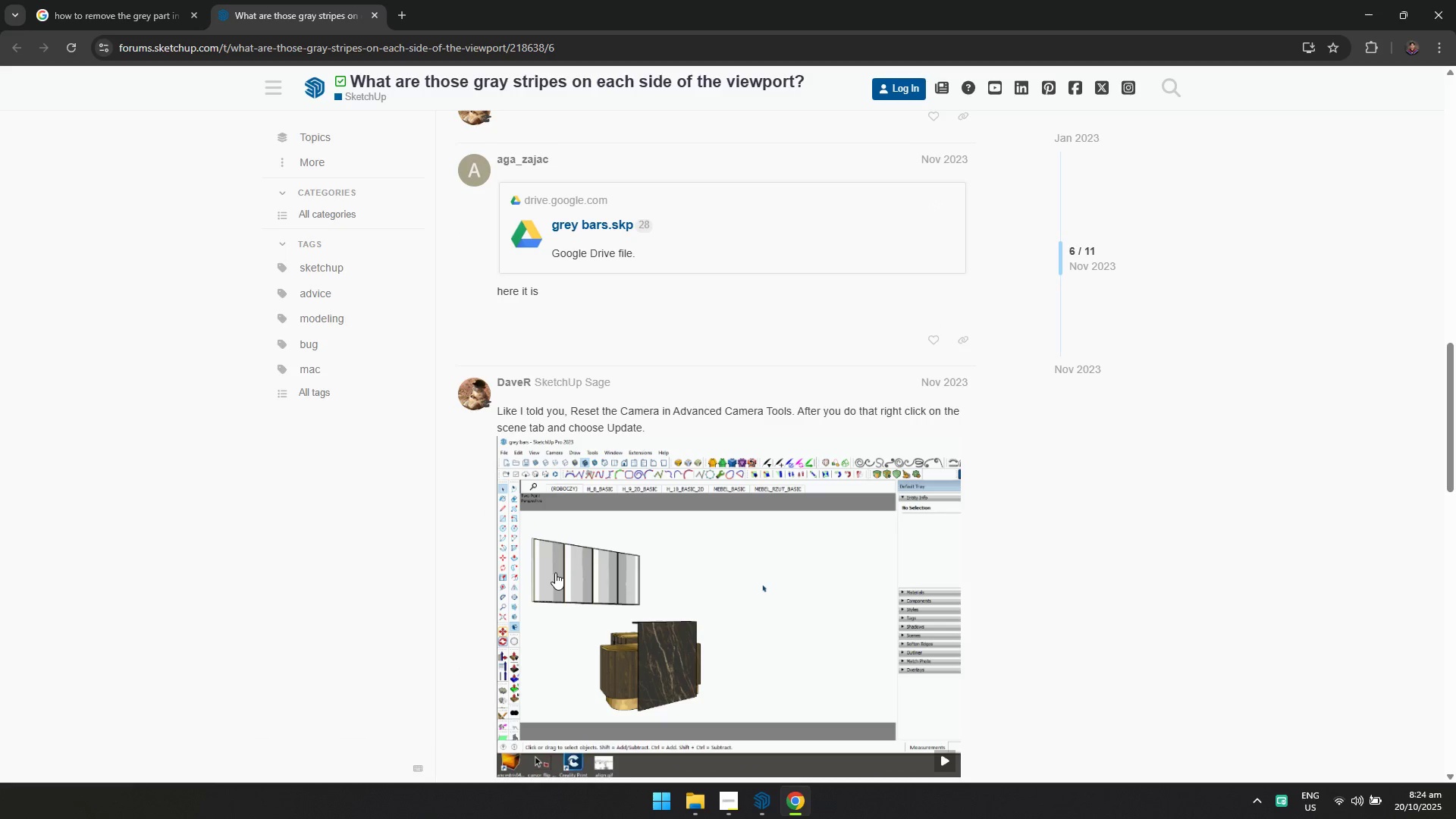 
wait(9.35)
 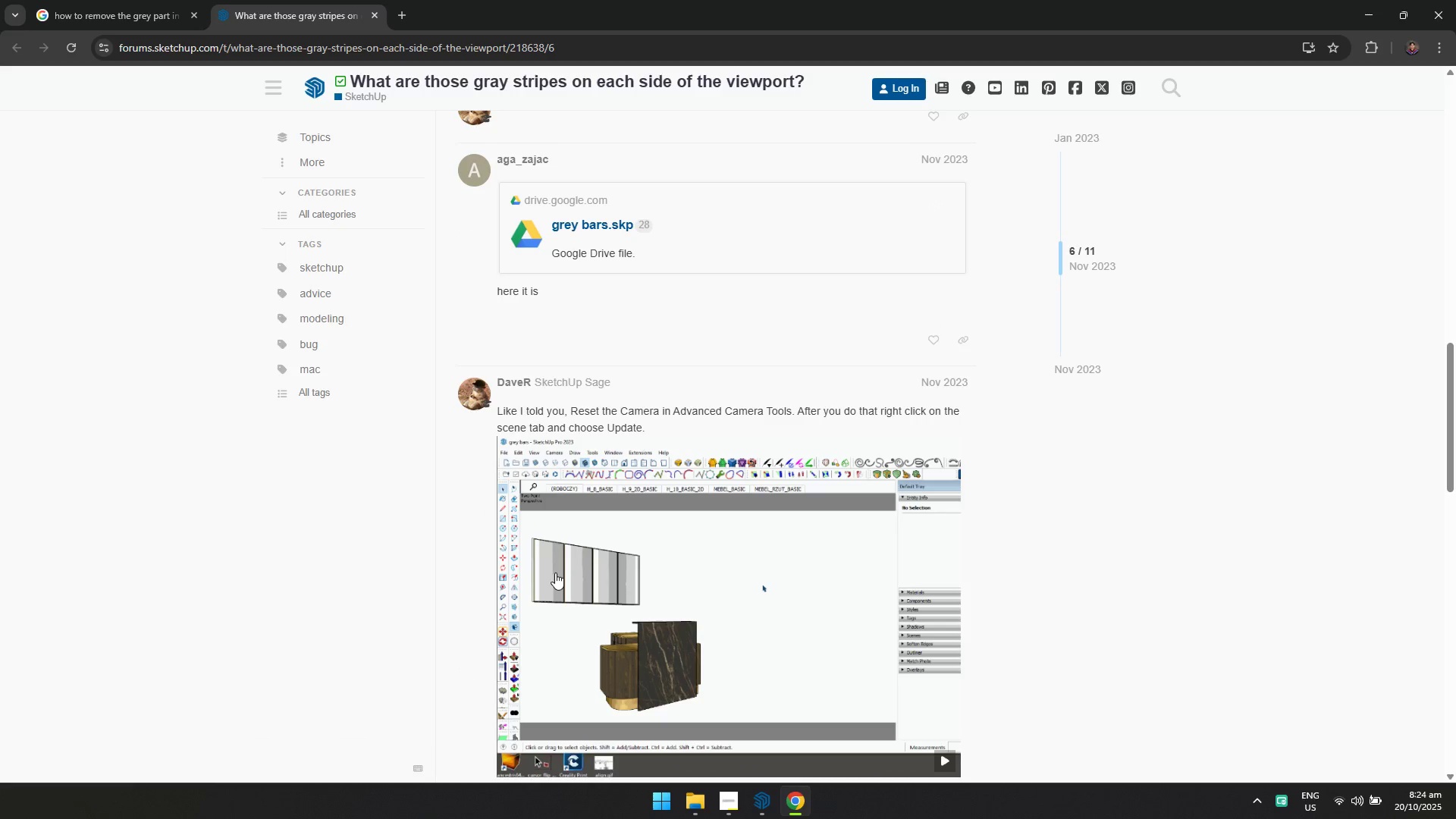 
key(Alt+AltLeft)
 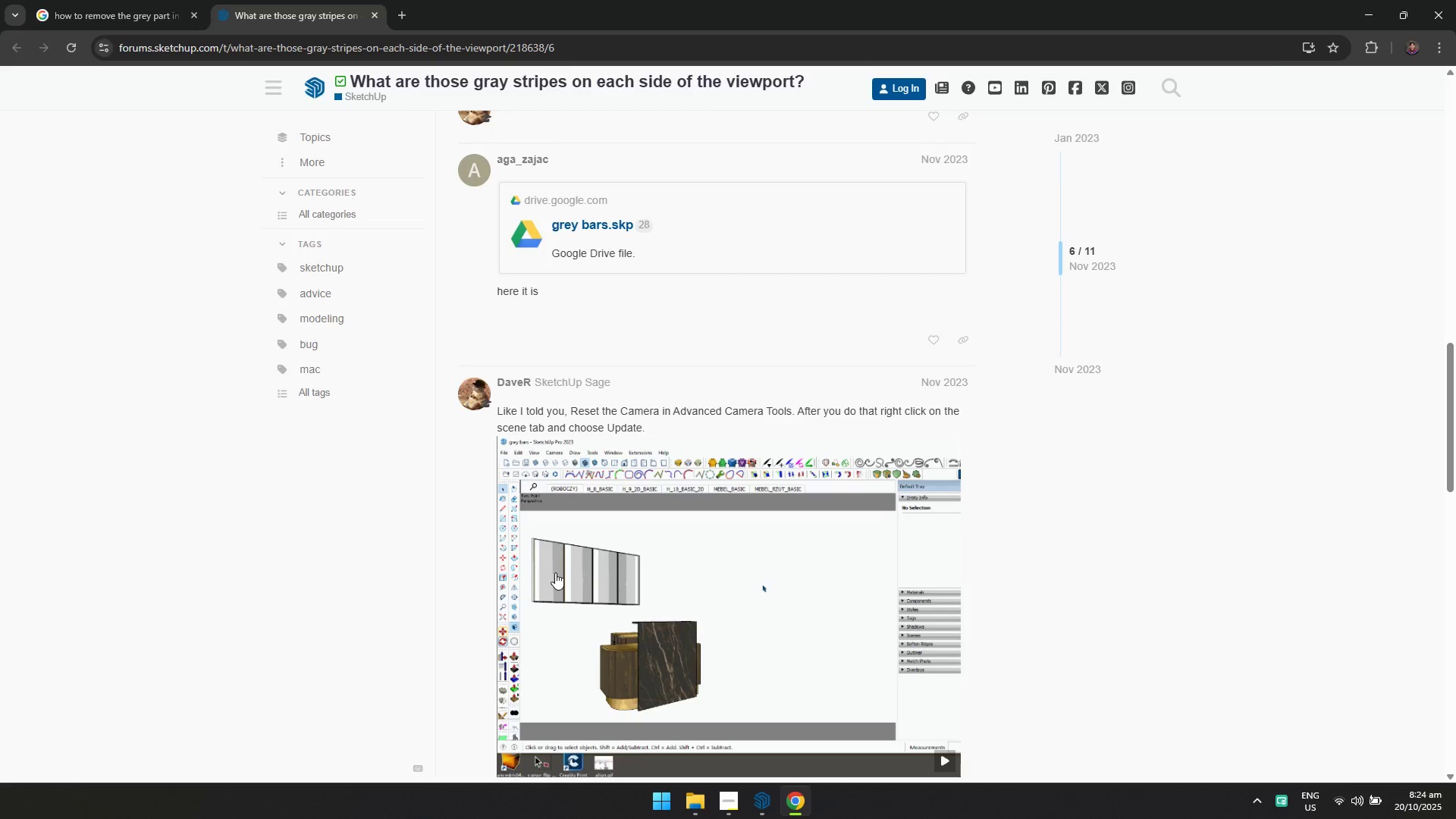 
key(Alt+Tab)
 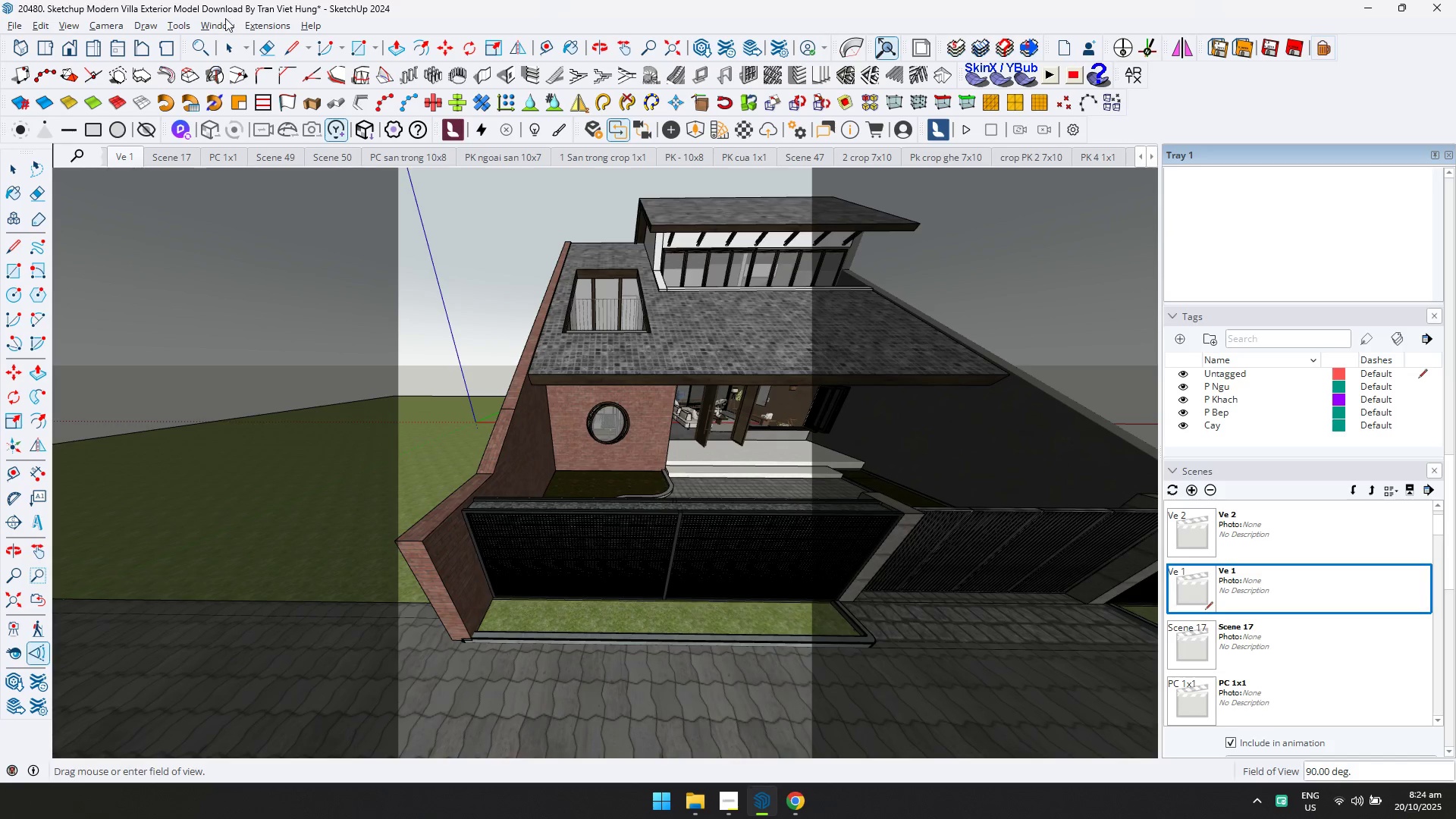 
left_click([226, 21])
 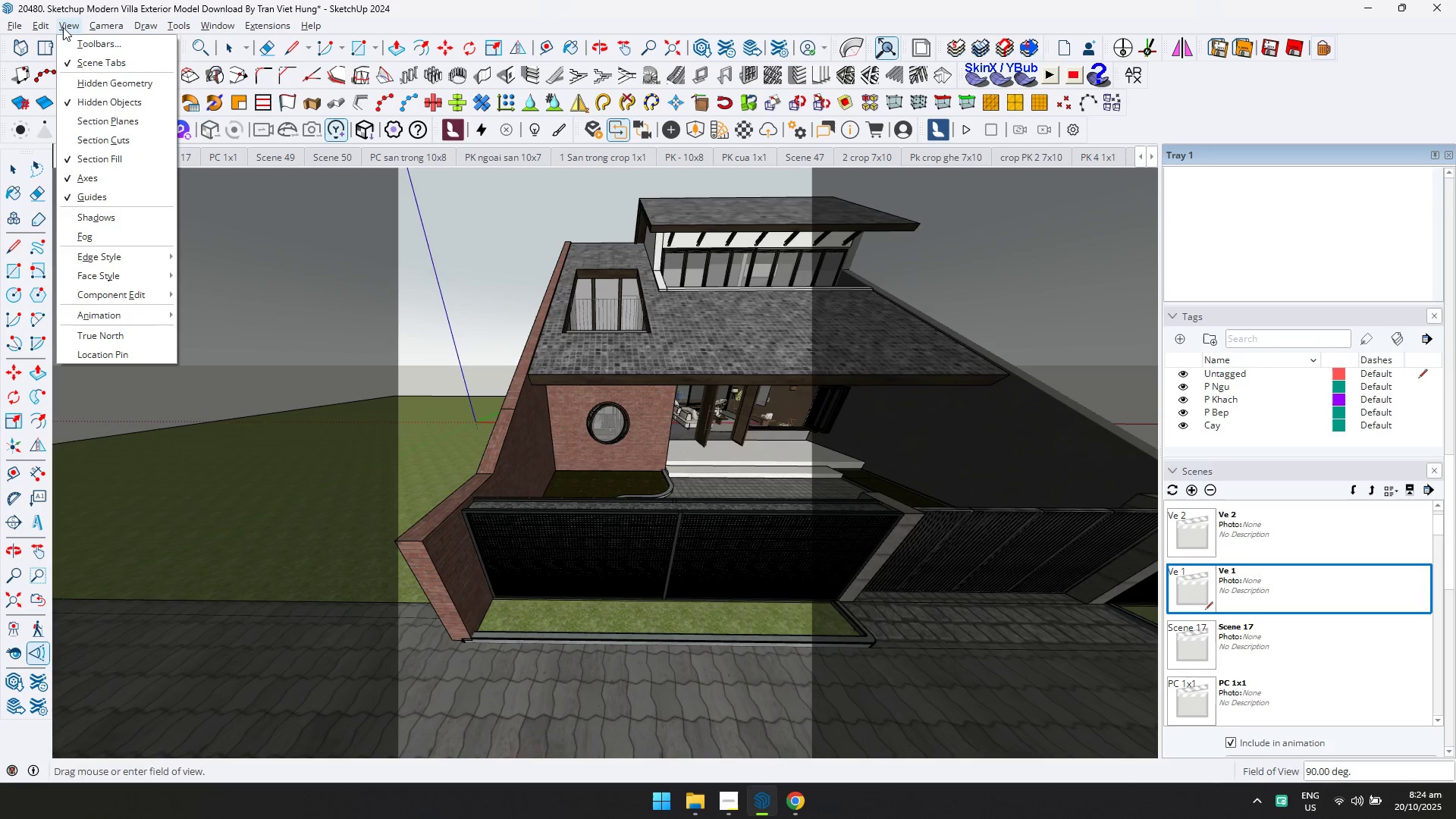 
wait(7.89)
 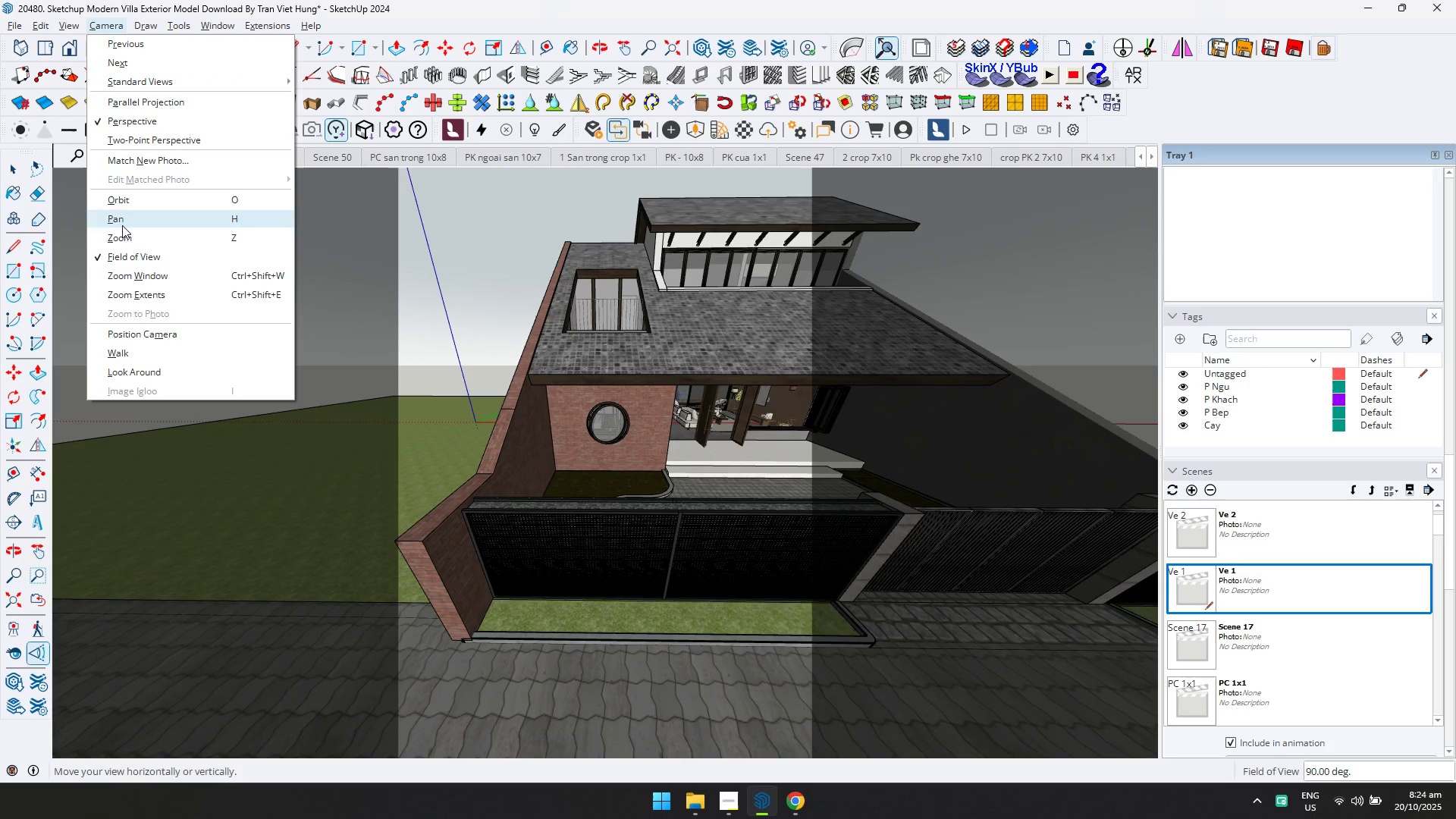 
mouse_move([265, 25])
 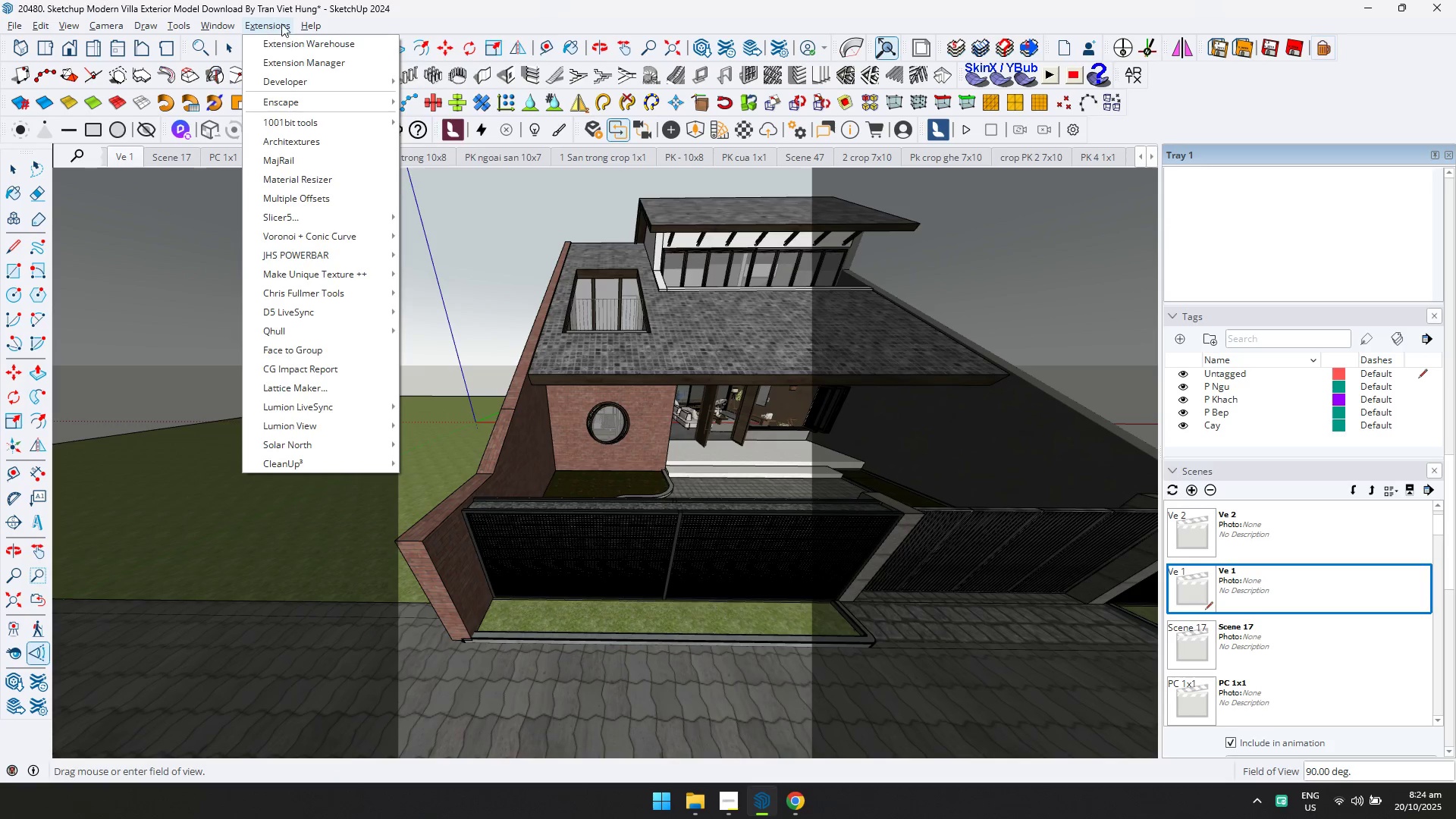 
mouse_move([313, 33])
 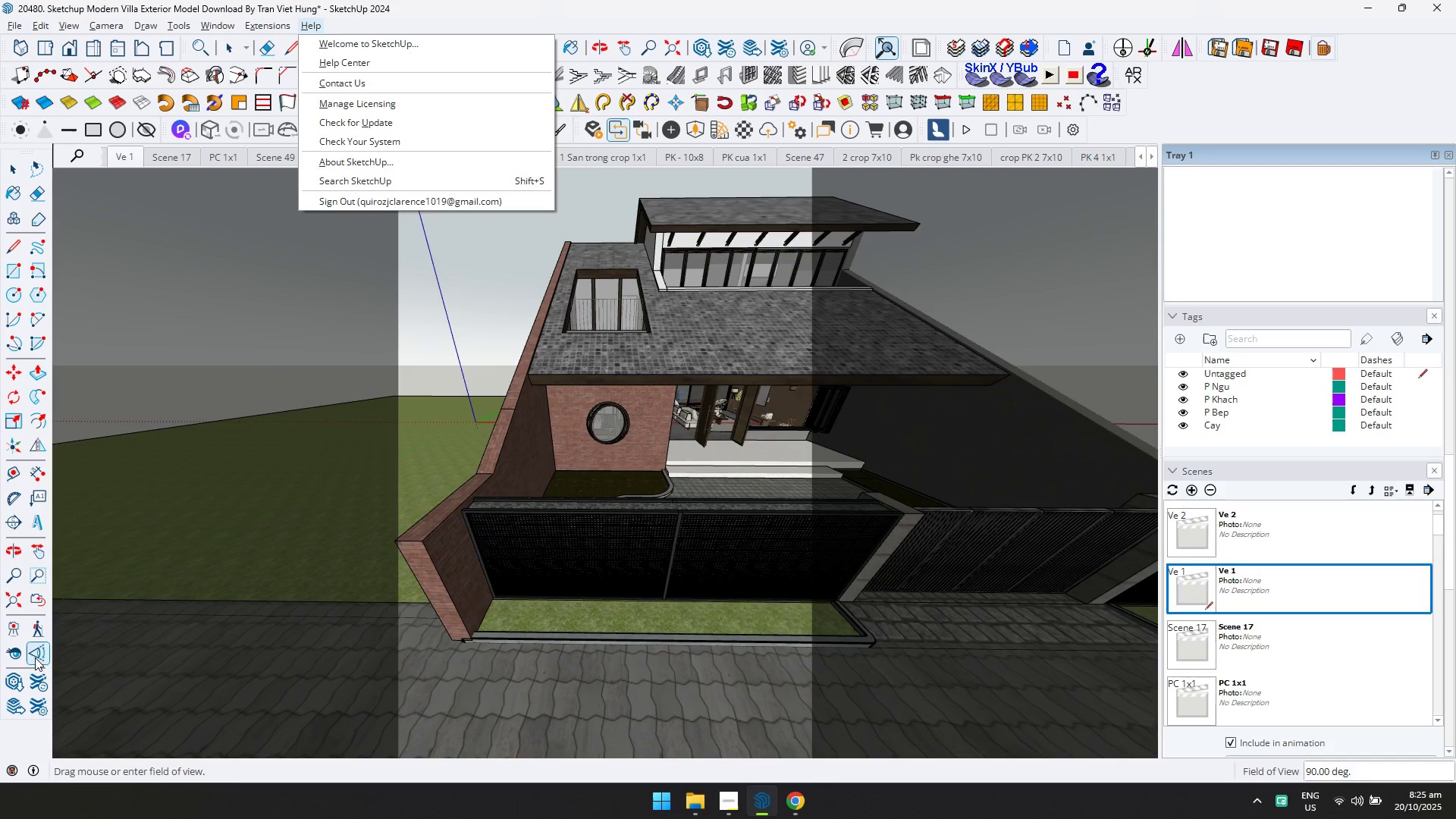 
left_click([17, 654])
 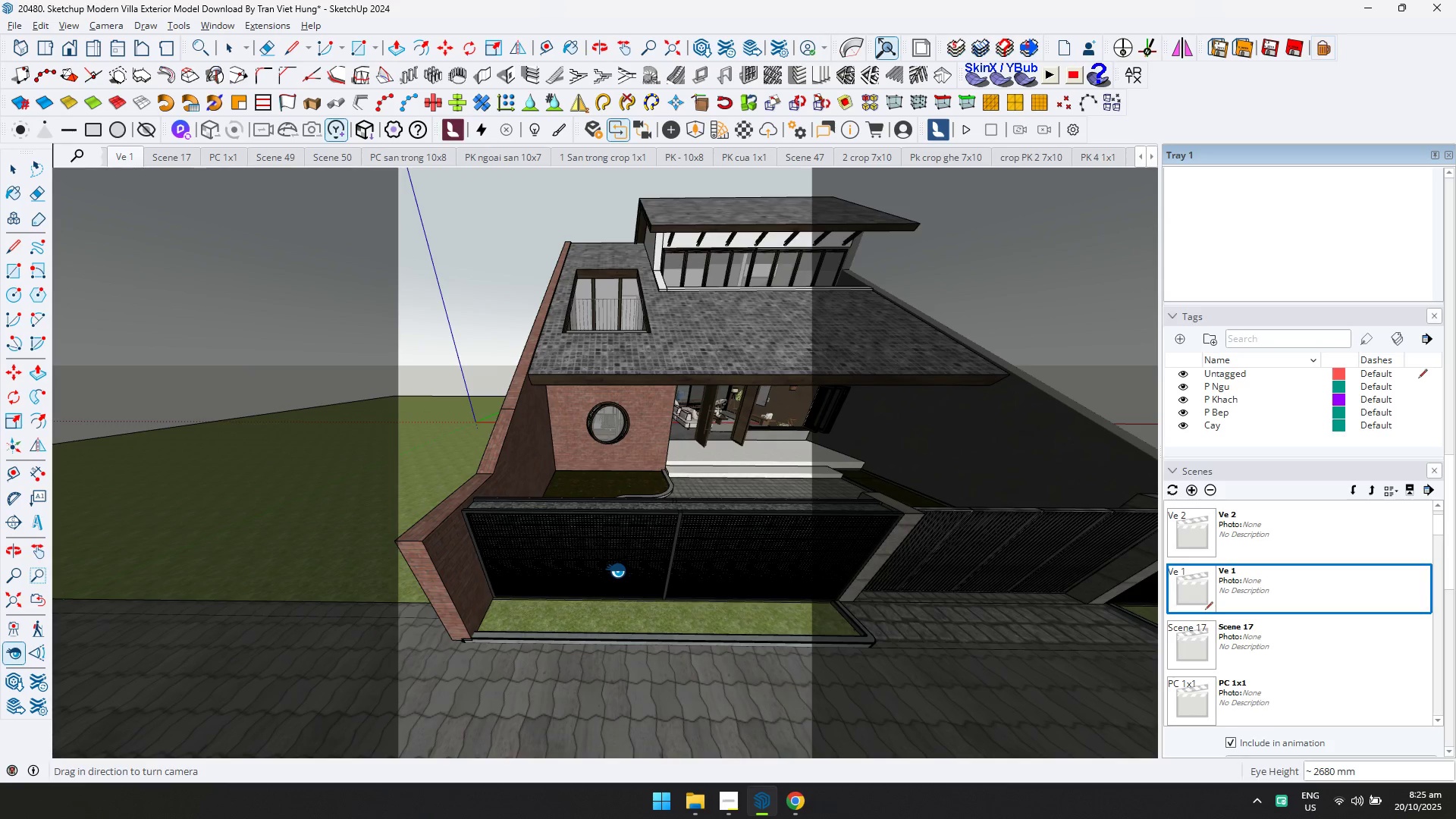 
key(Escape)
 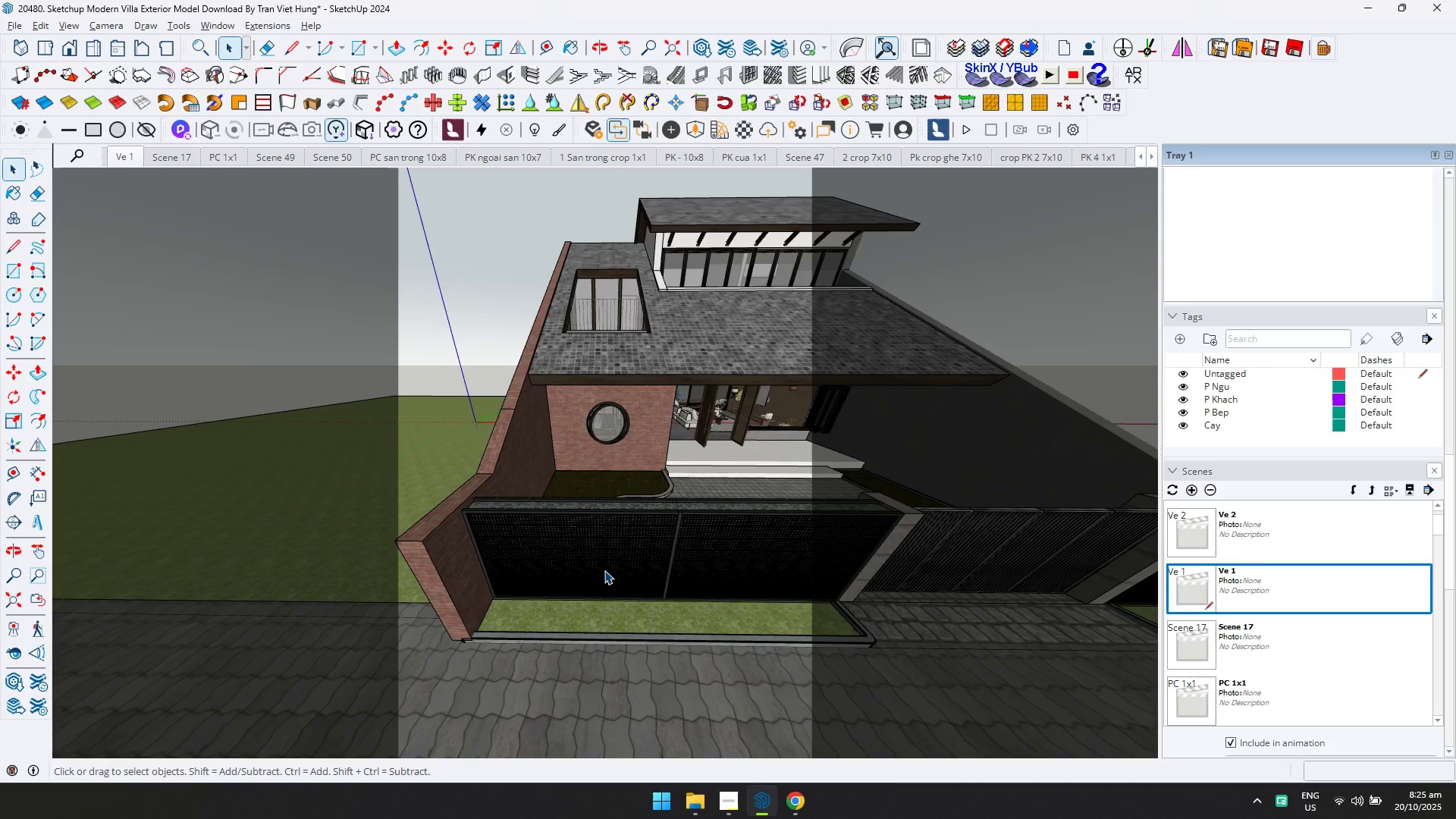 
key(Alt+AltLeft)
 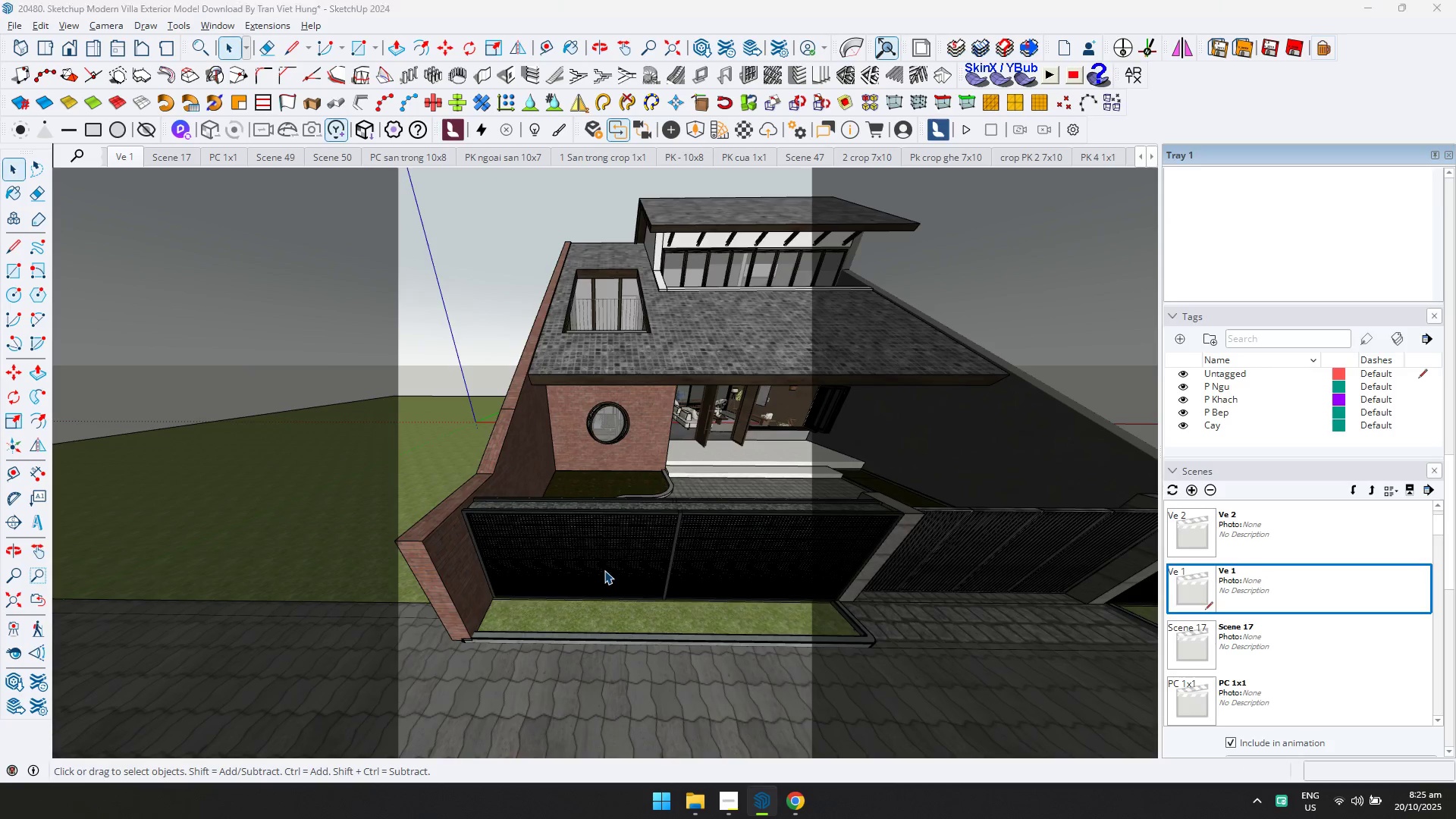 
key(Alt+Tab)
 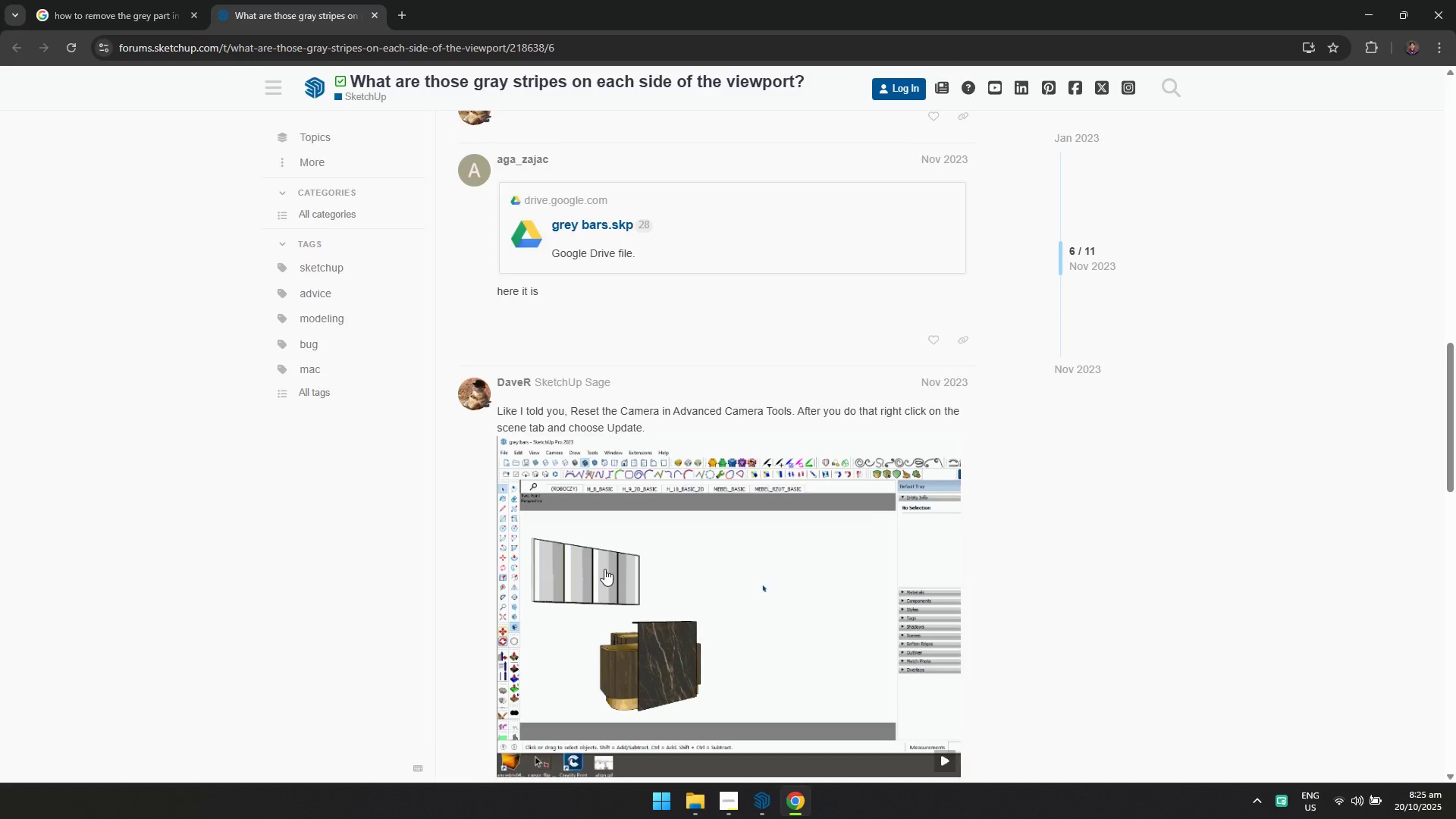 
scroll: coordinate [604, 569], scroll_direction: down, amount: 2.0
 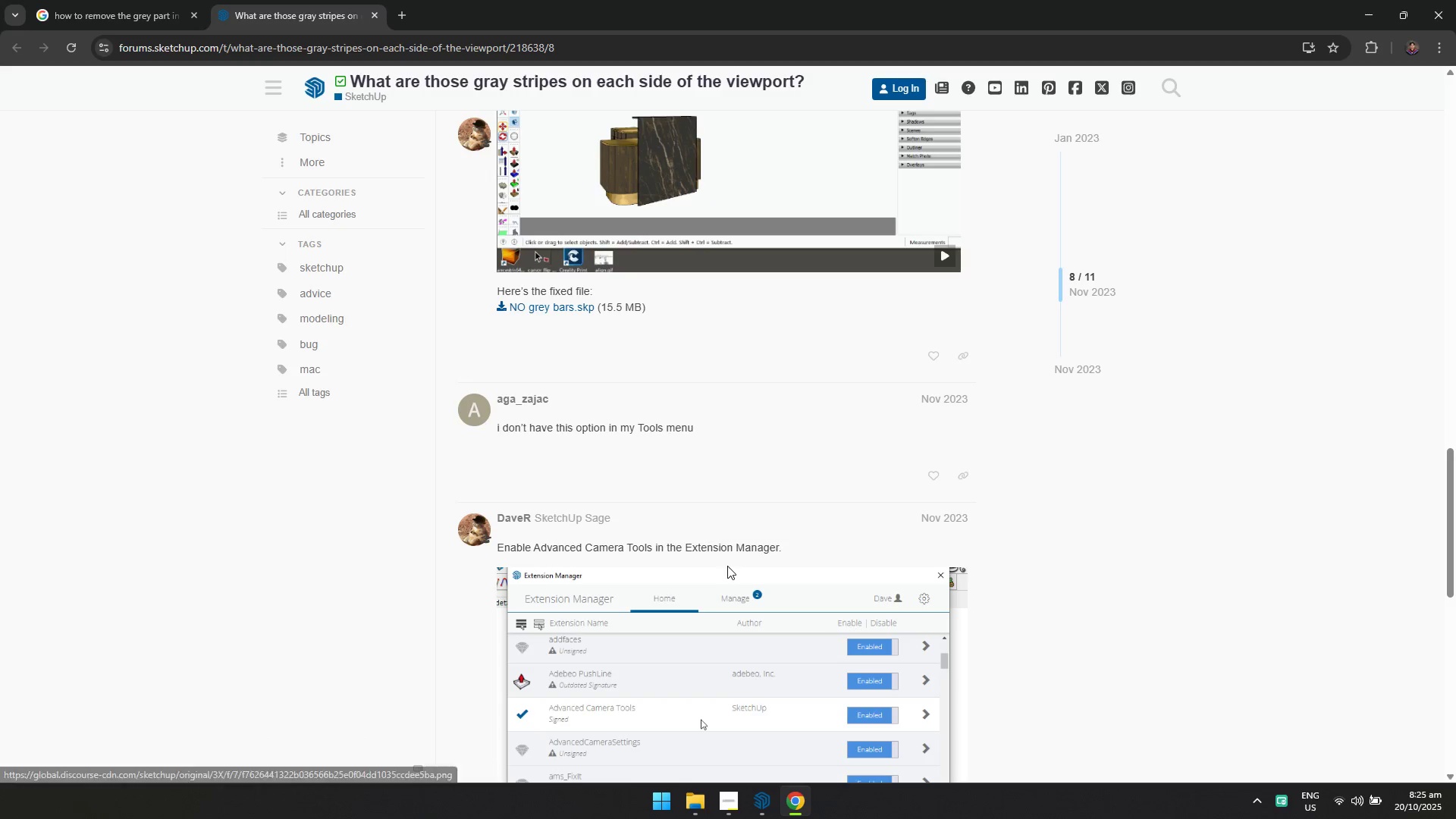 
key(Alt+AltLeft)
 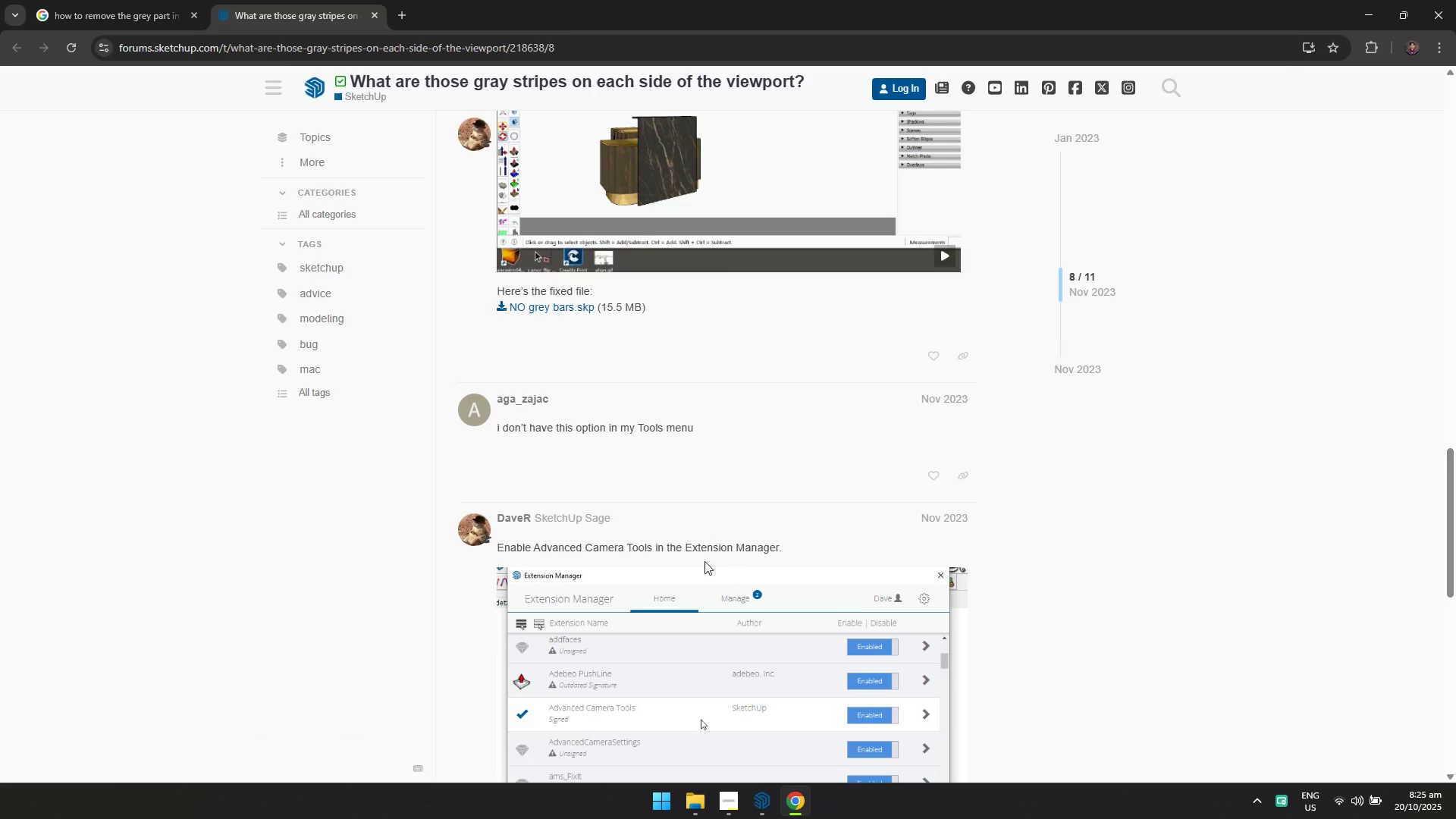 
key(Alt+Tab)
 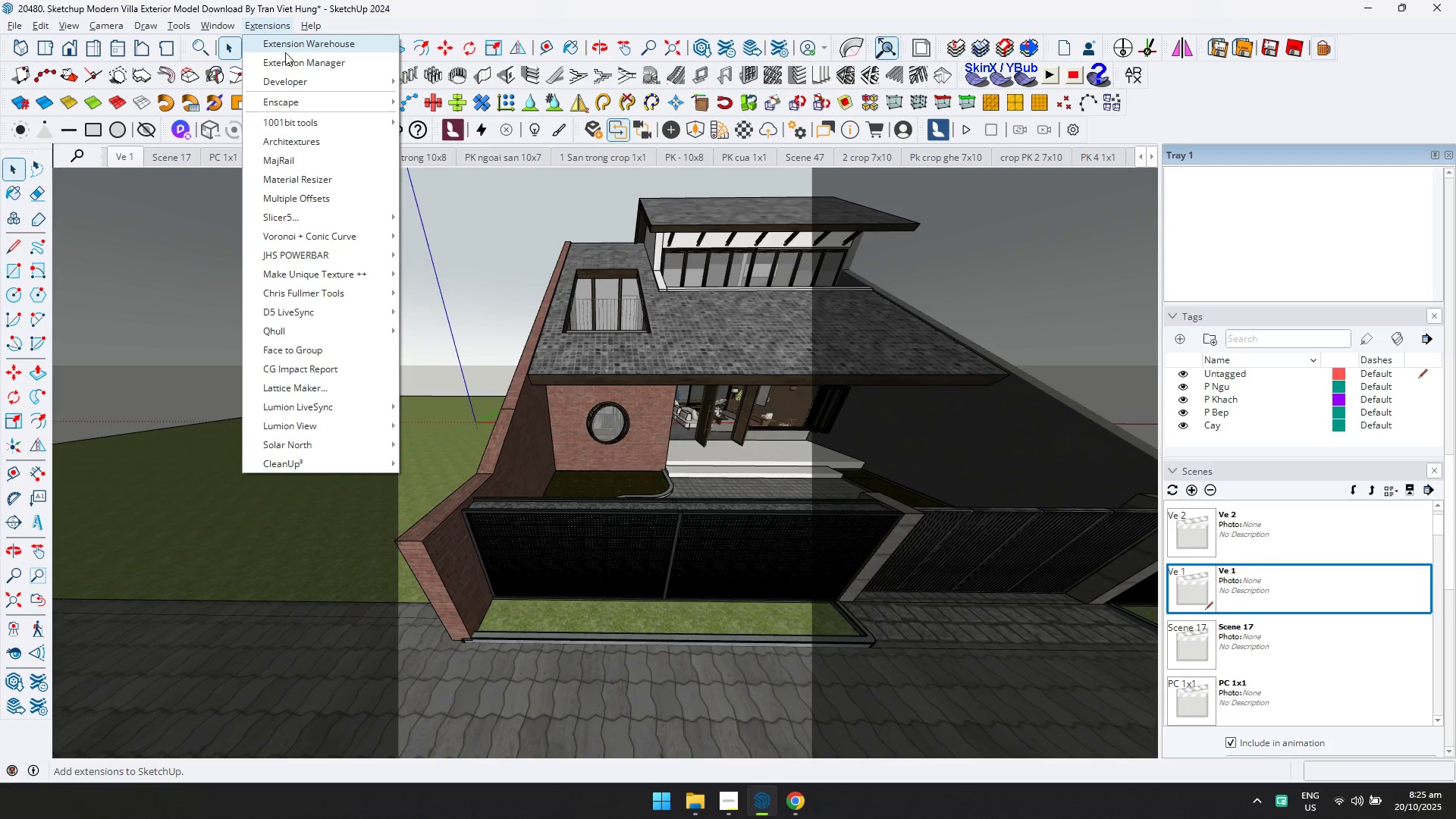 
left_click([290, 67])
 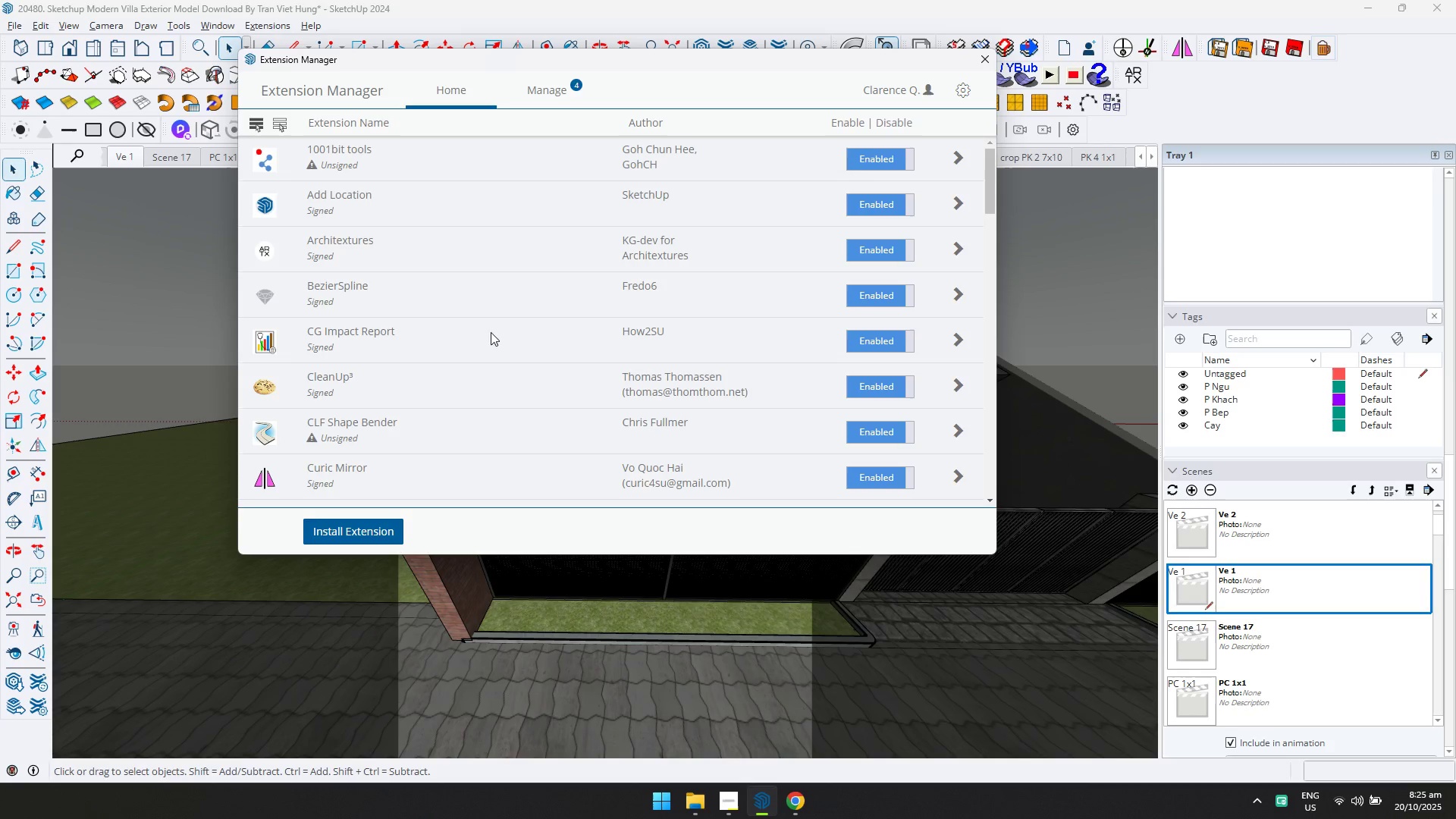 
scroll: coordinate [469, 367], scroll_direction: down, amount: 3.0
 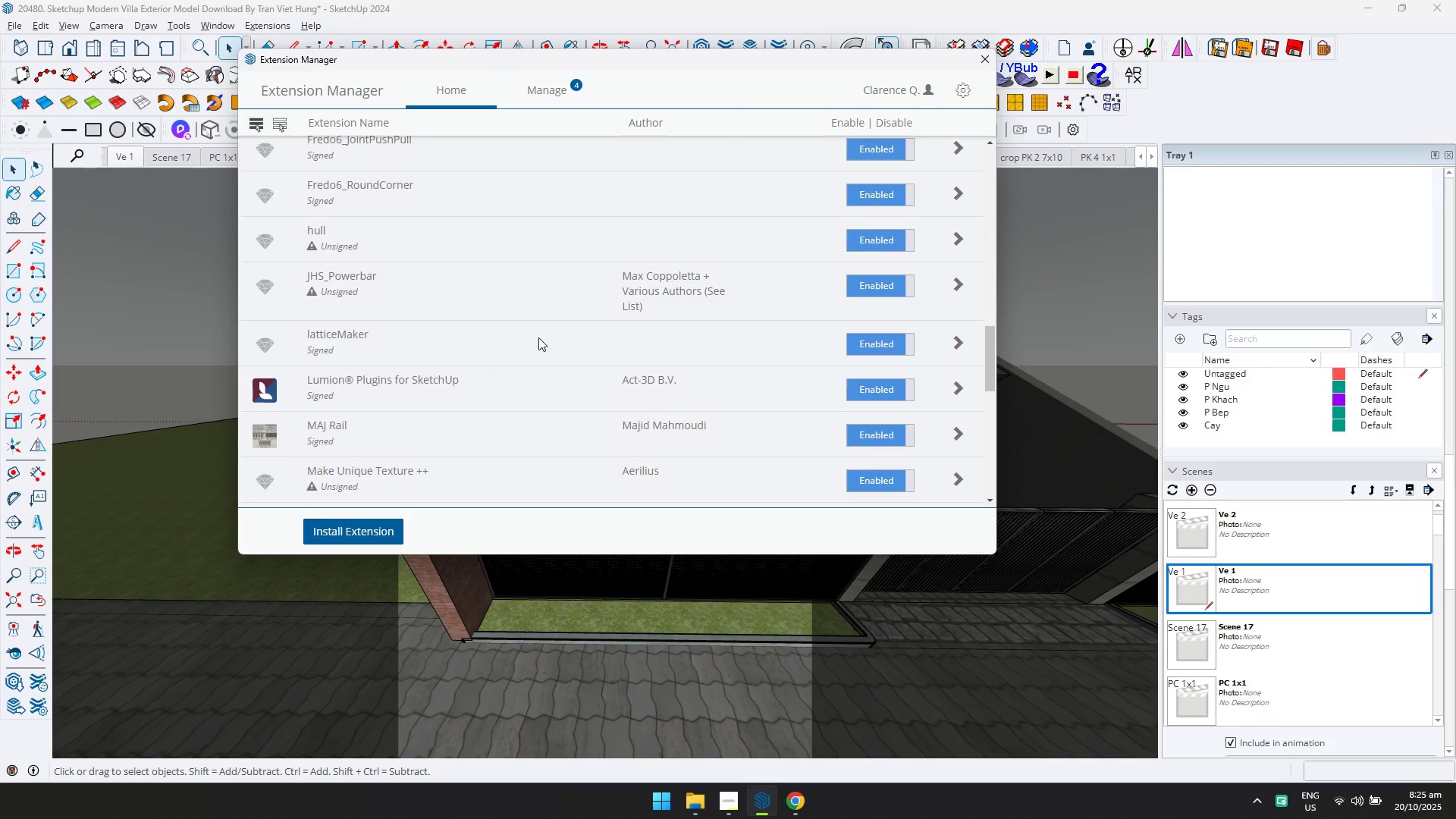 
left_click([984, 63])
 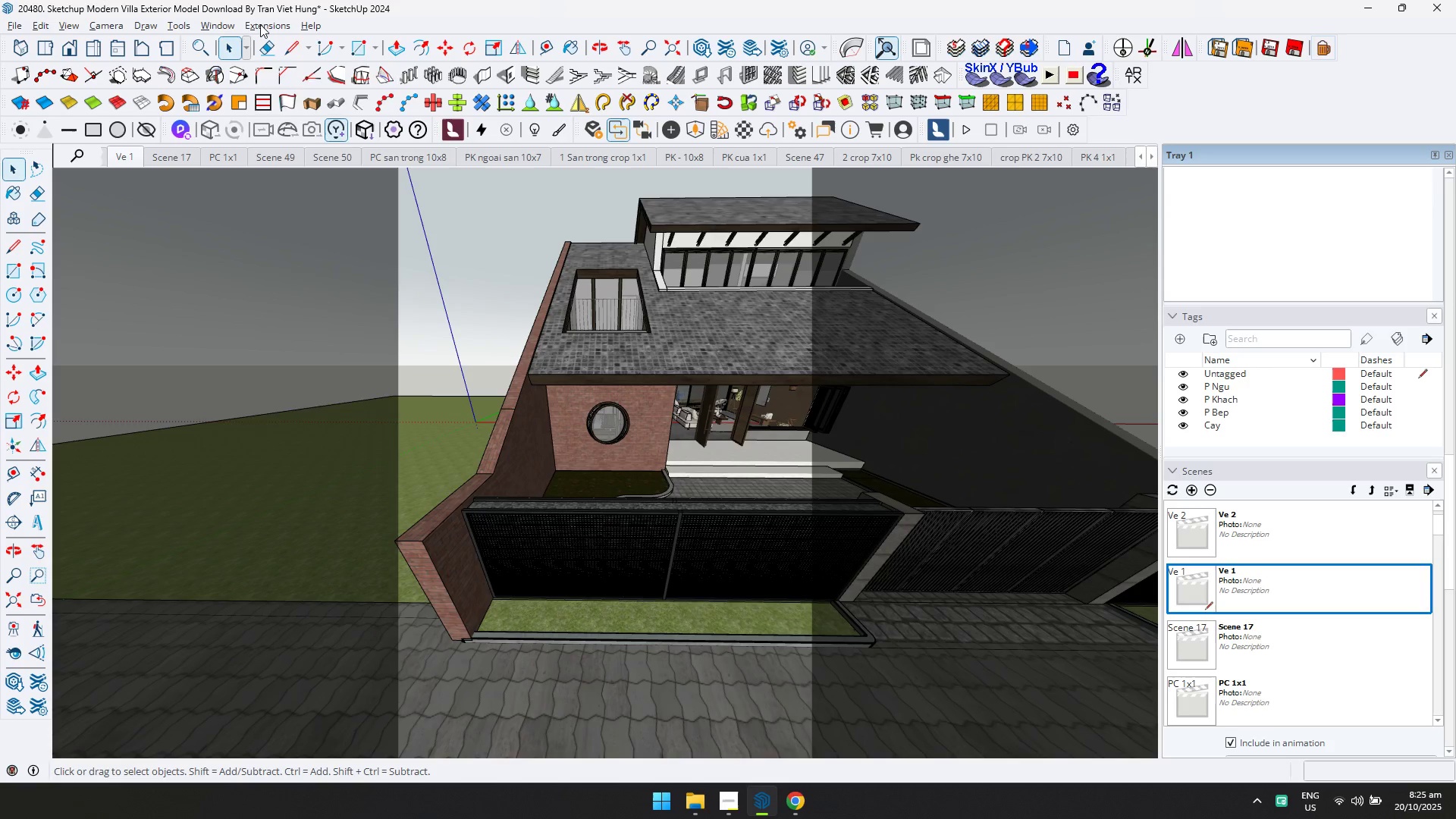 
left_click([259, 24])
 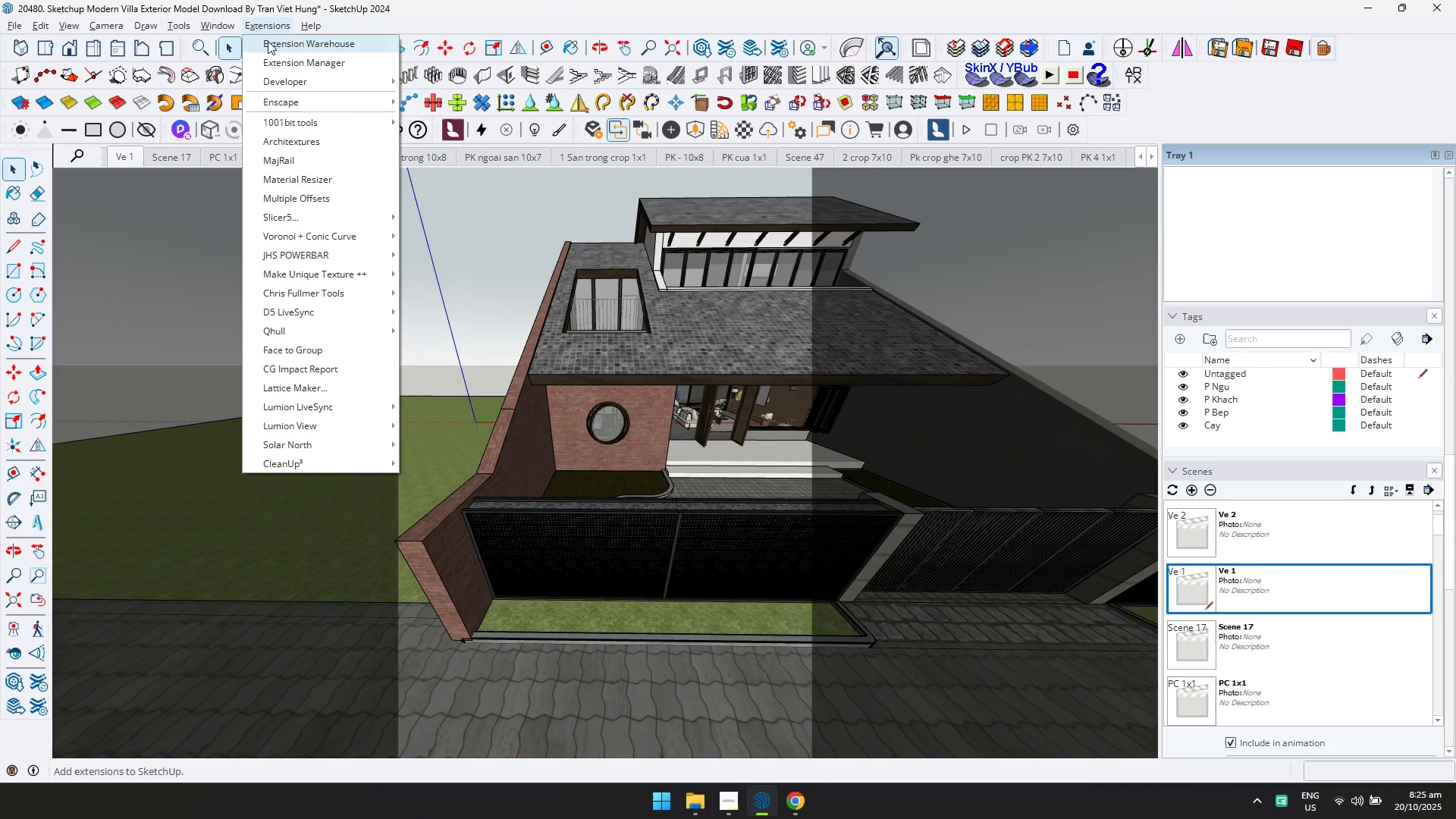 
left_click([268, 41])
 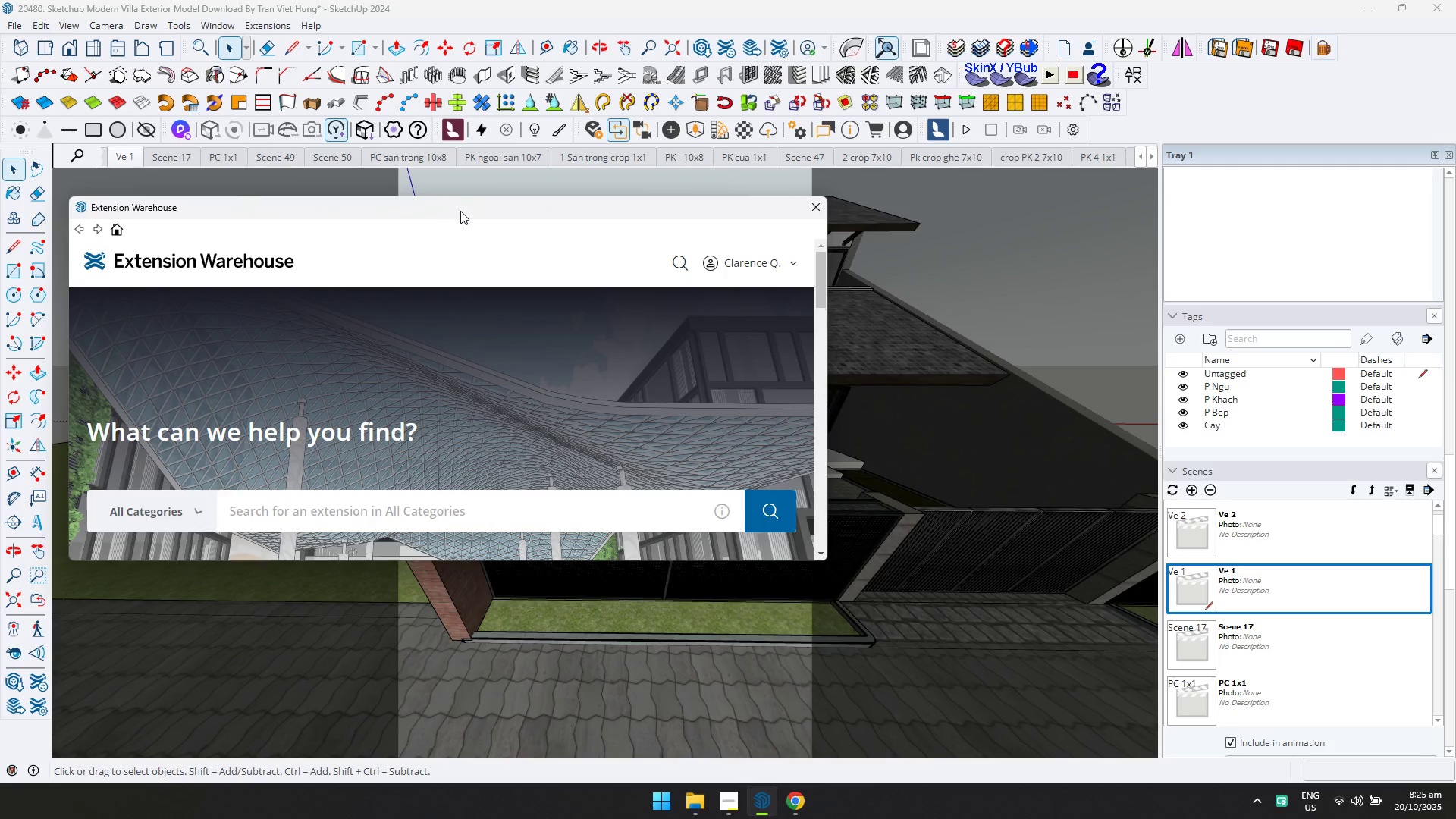 
double_click([391, 522])
 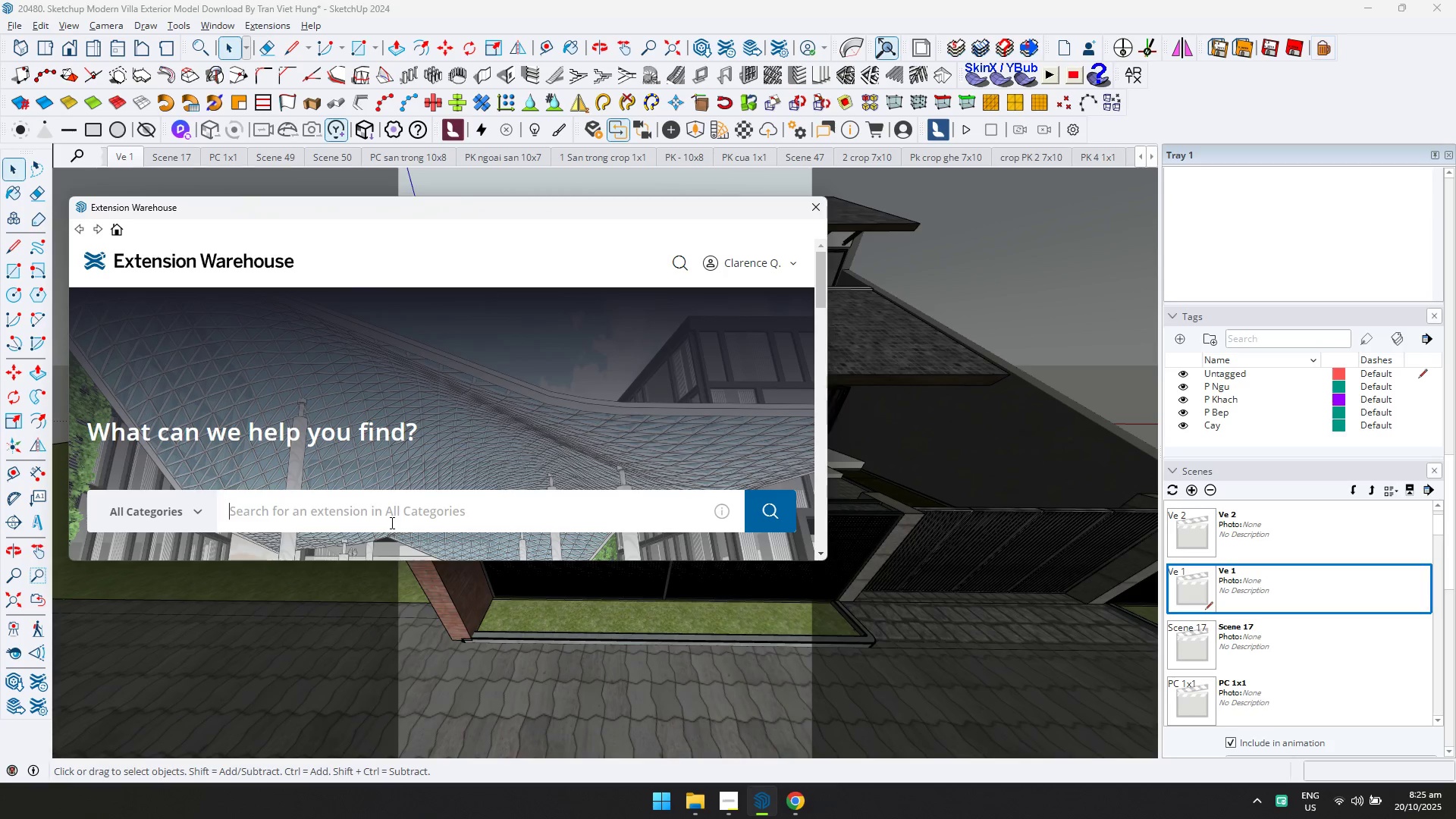 
type(adf)
key(Backspace)
type(vance camera tool)
 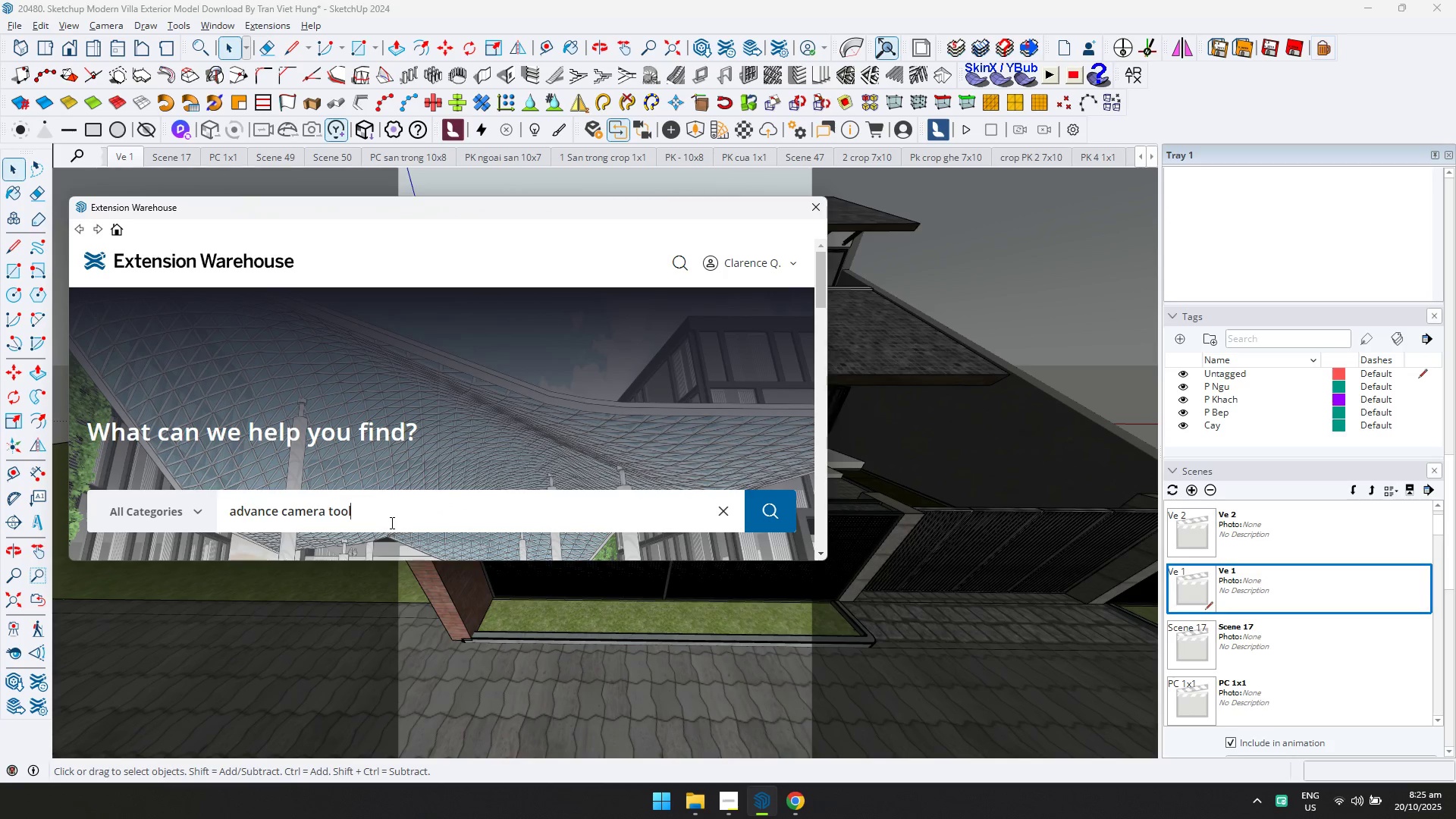 
key(Enter)
 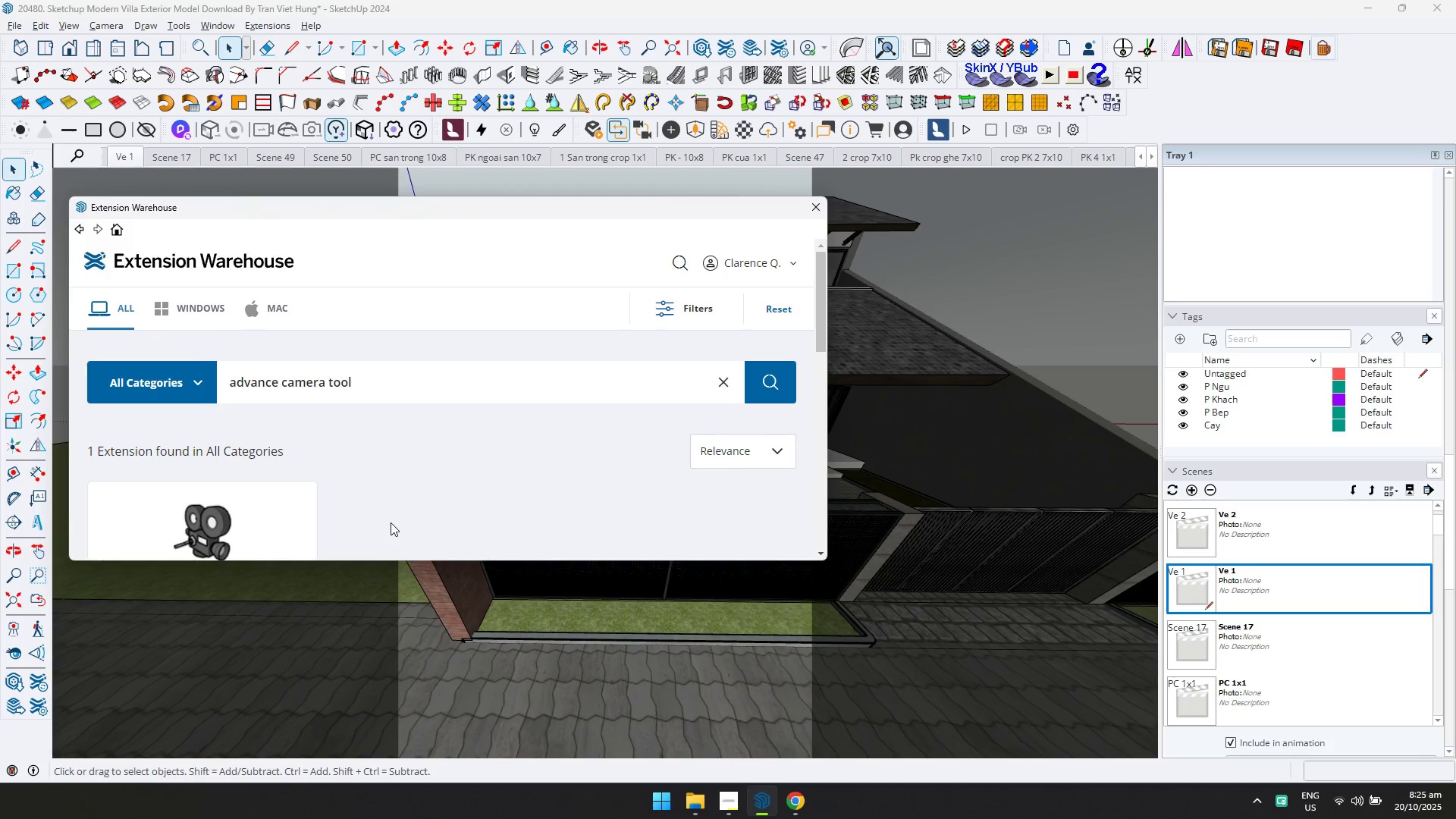 
scroll: coordinate [373, 497], scroll_direction: down, amount: 1.0
 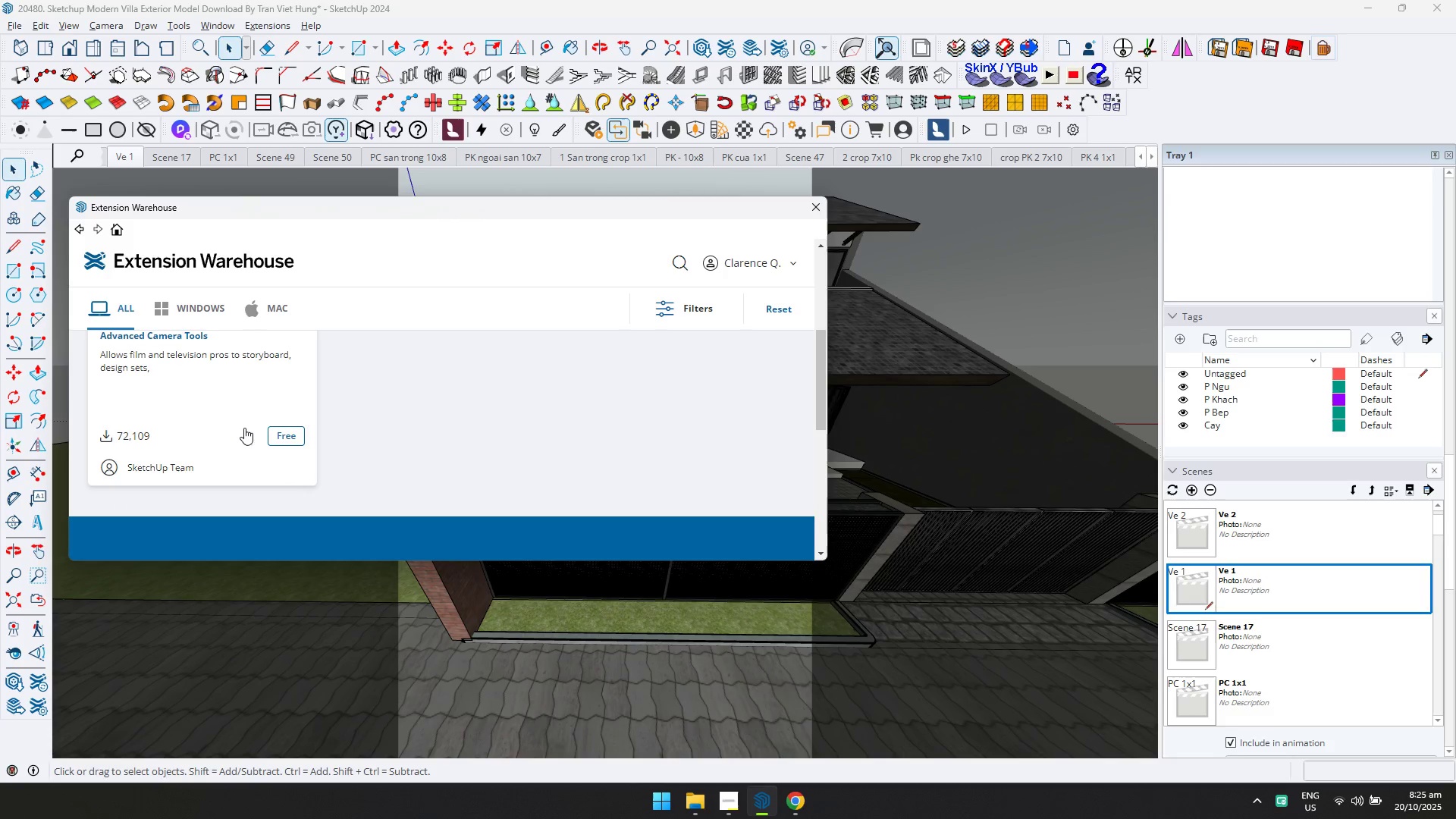 
left_click([283, 432])
 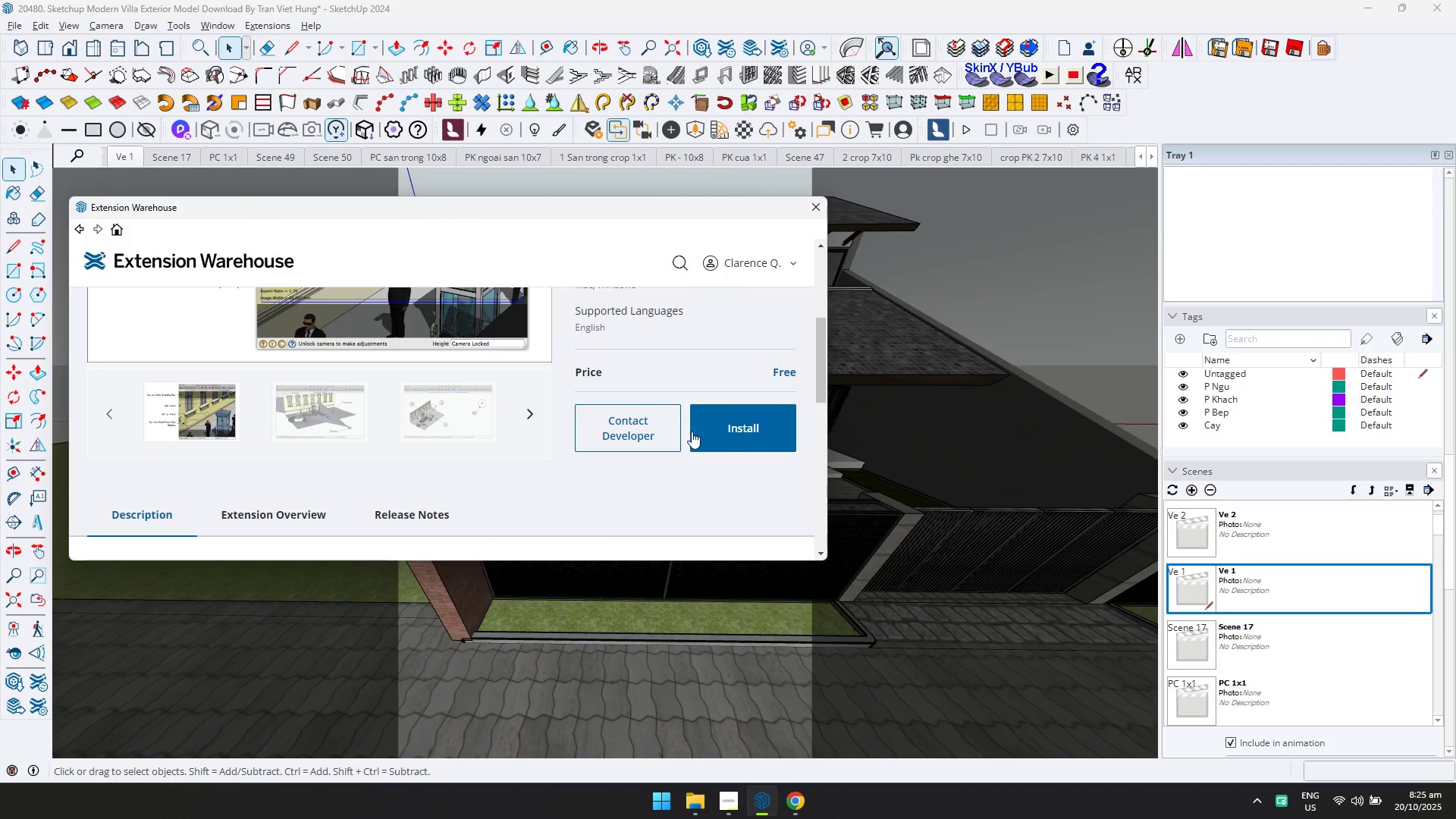 
left_click([701, 436])
 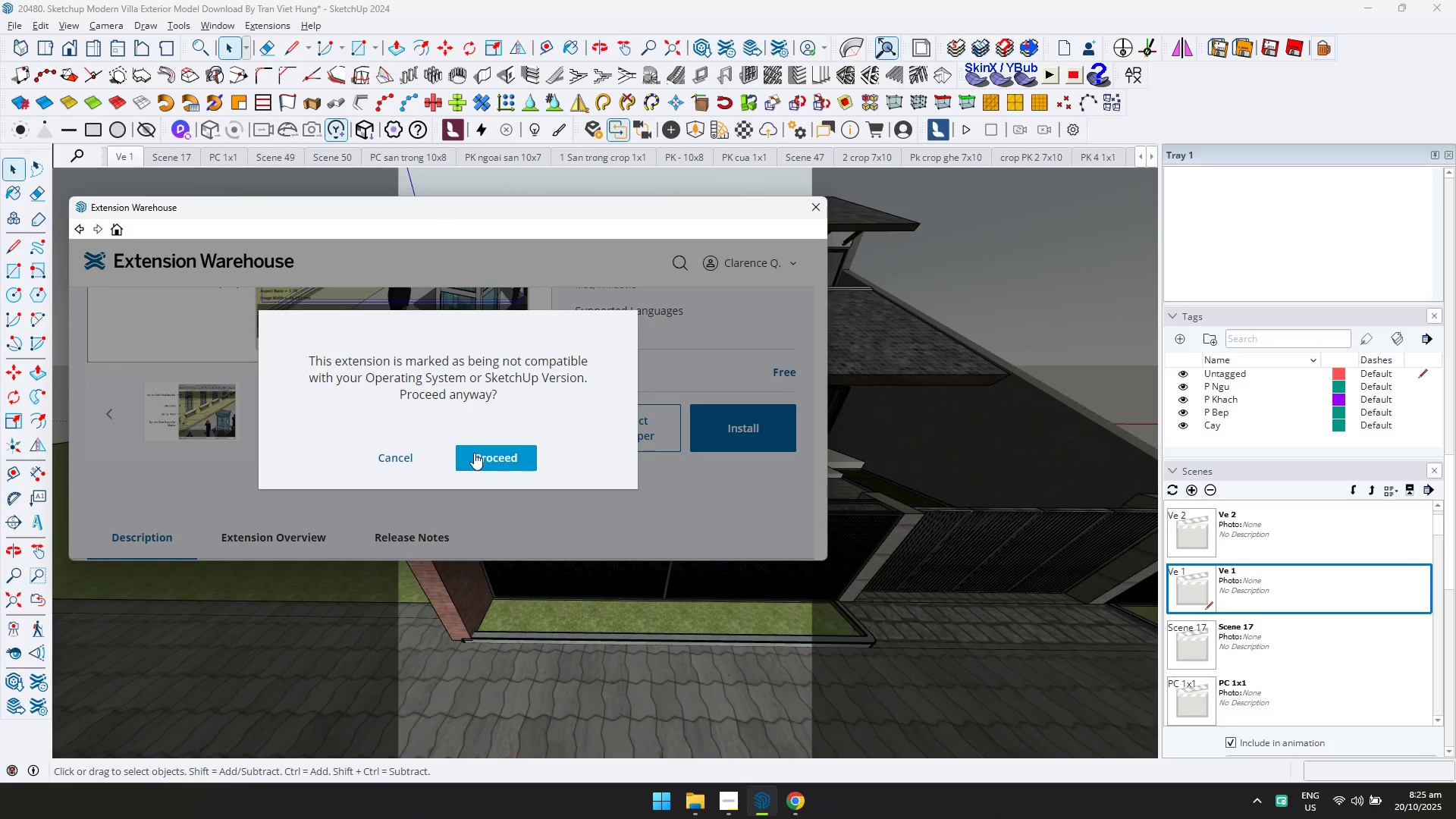 
left_click([464, 460])
 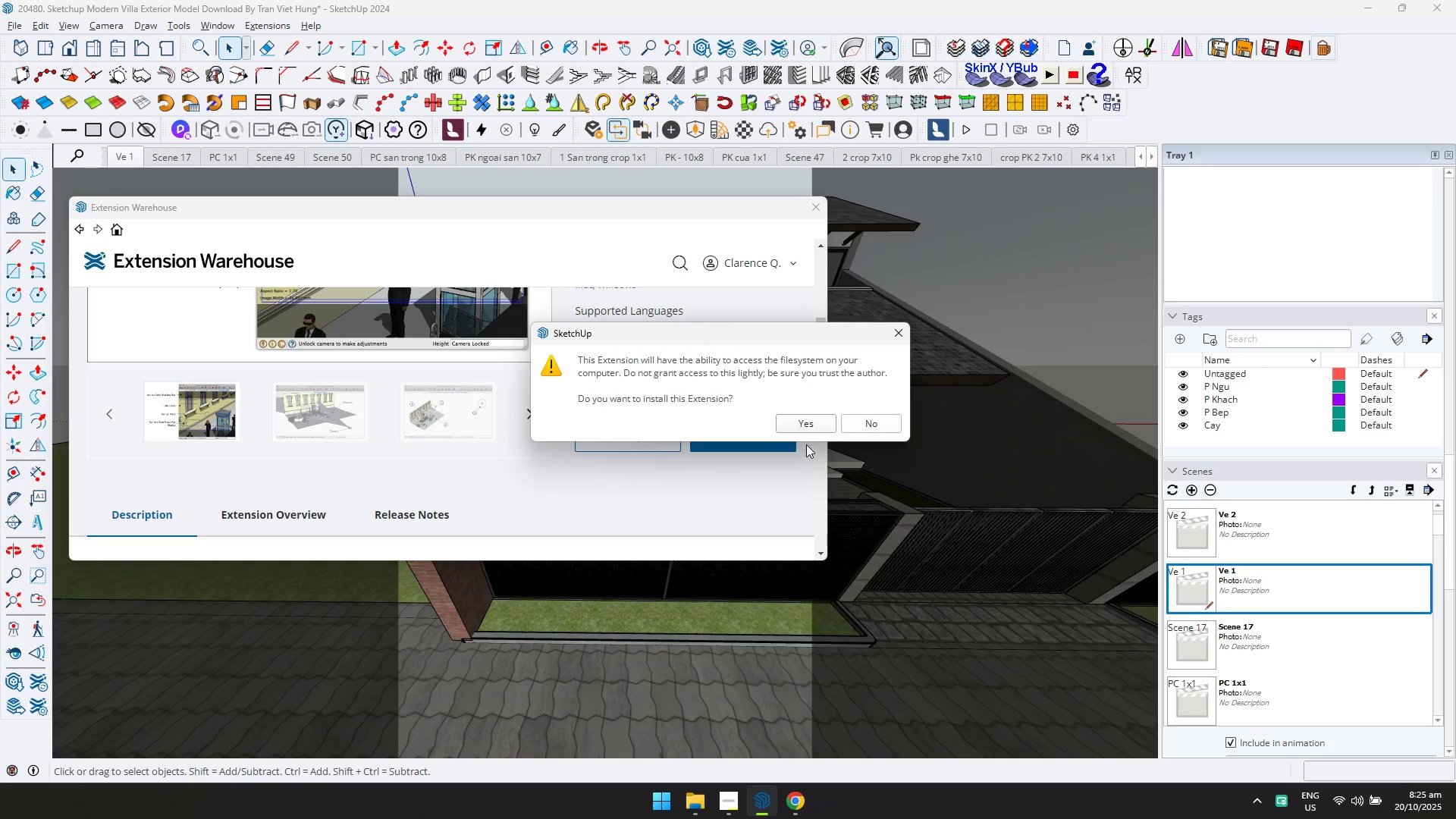 
double_click([819, 430])
 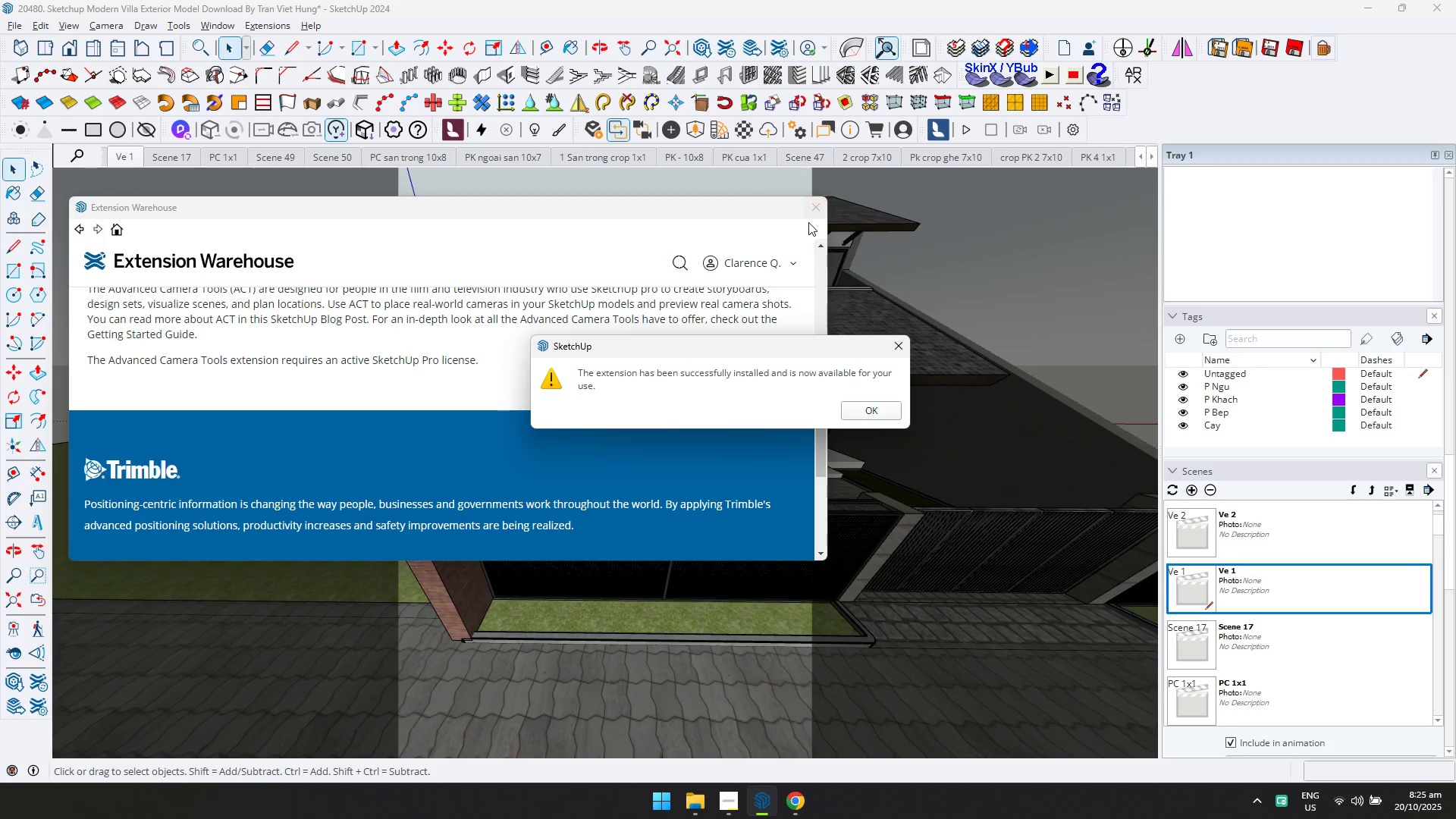 
left_click([858, 410])
 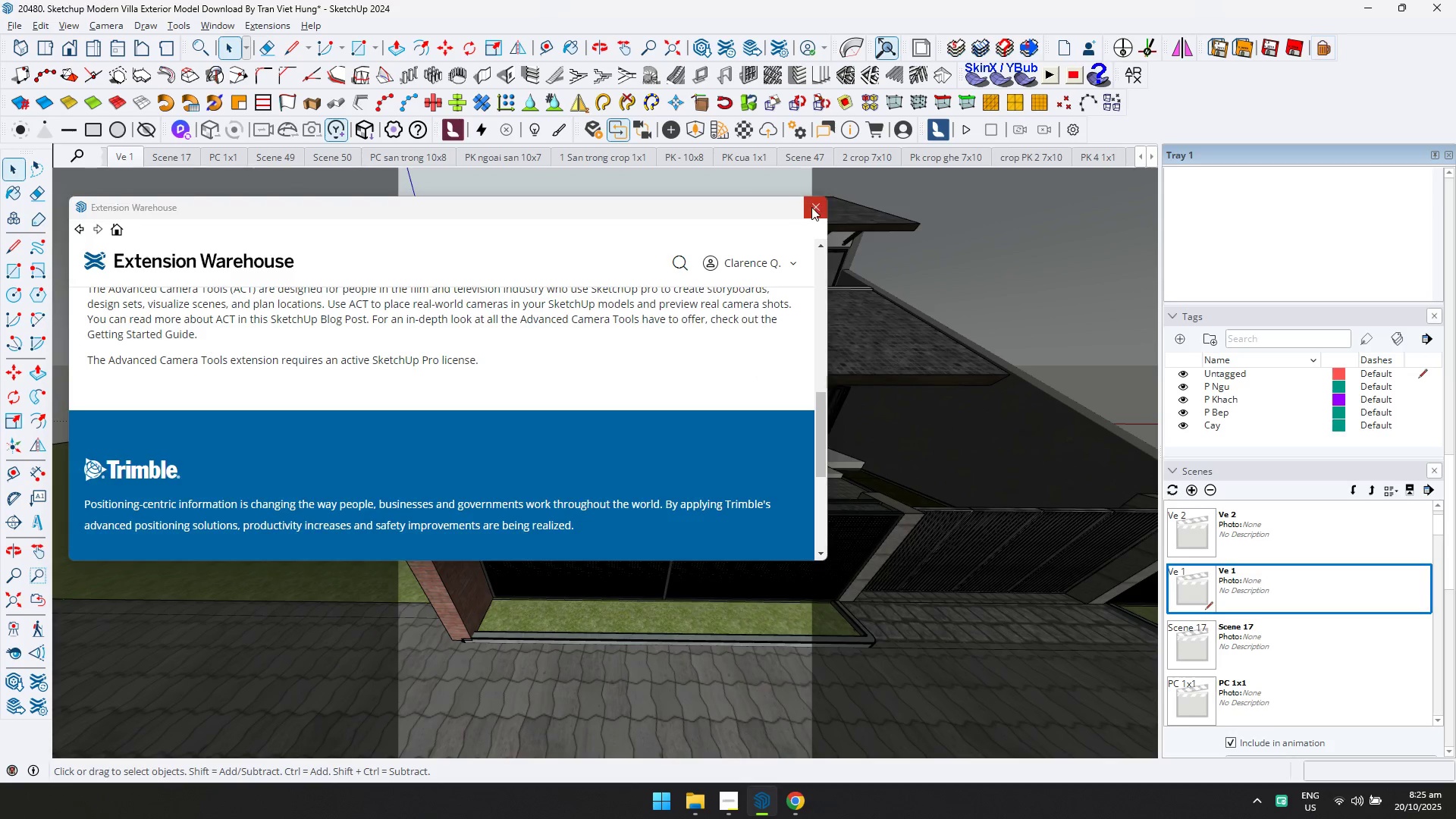 
left_click([811, 207])
 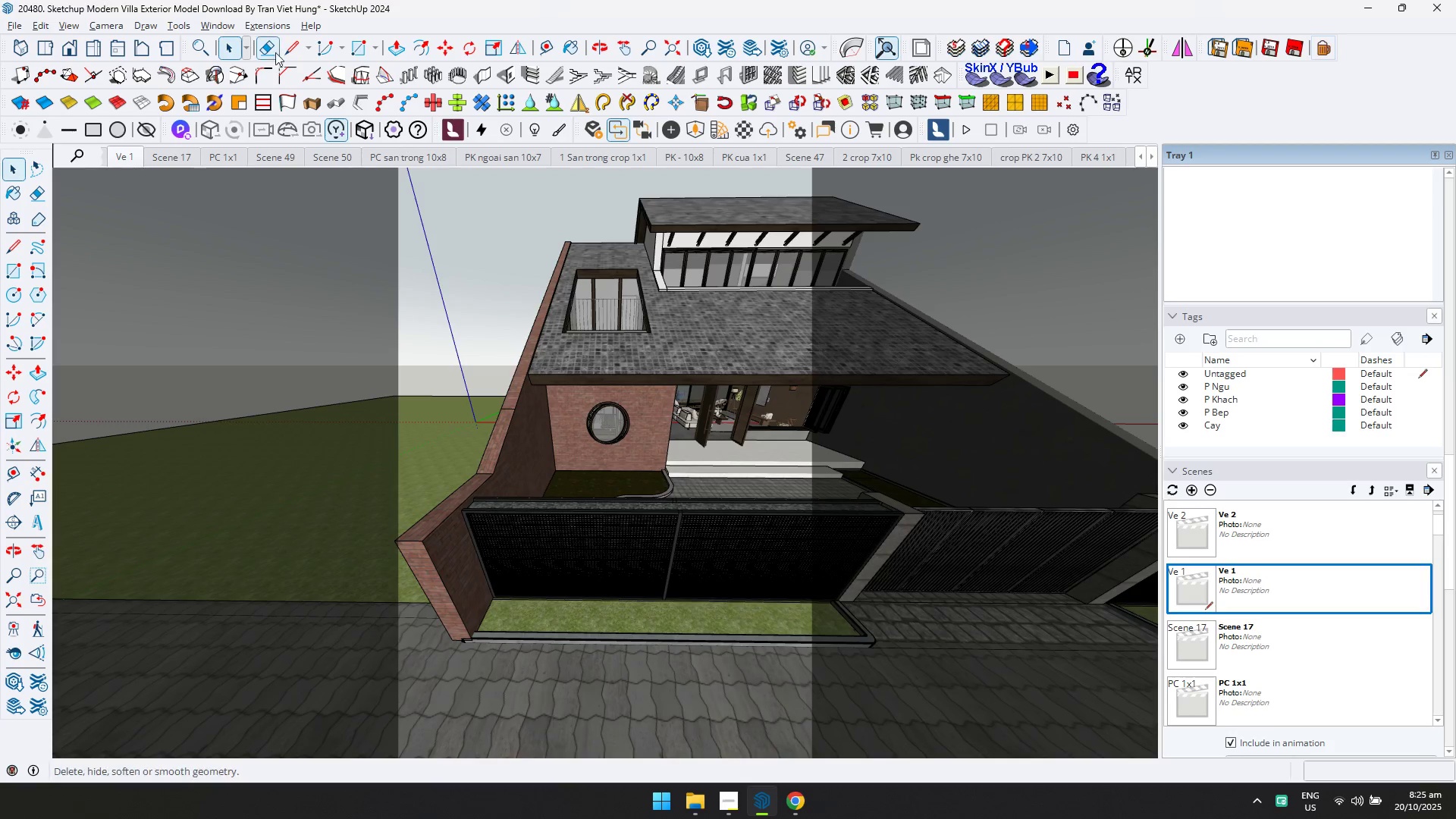 
left_click([246, 20])
 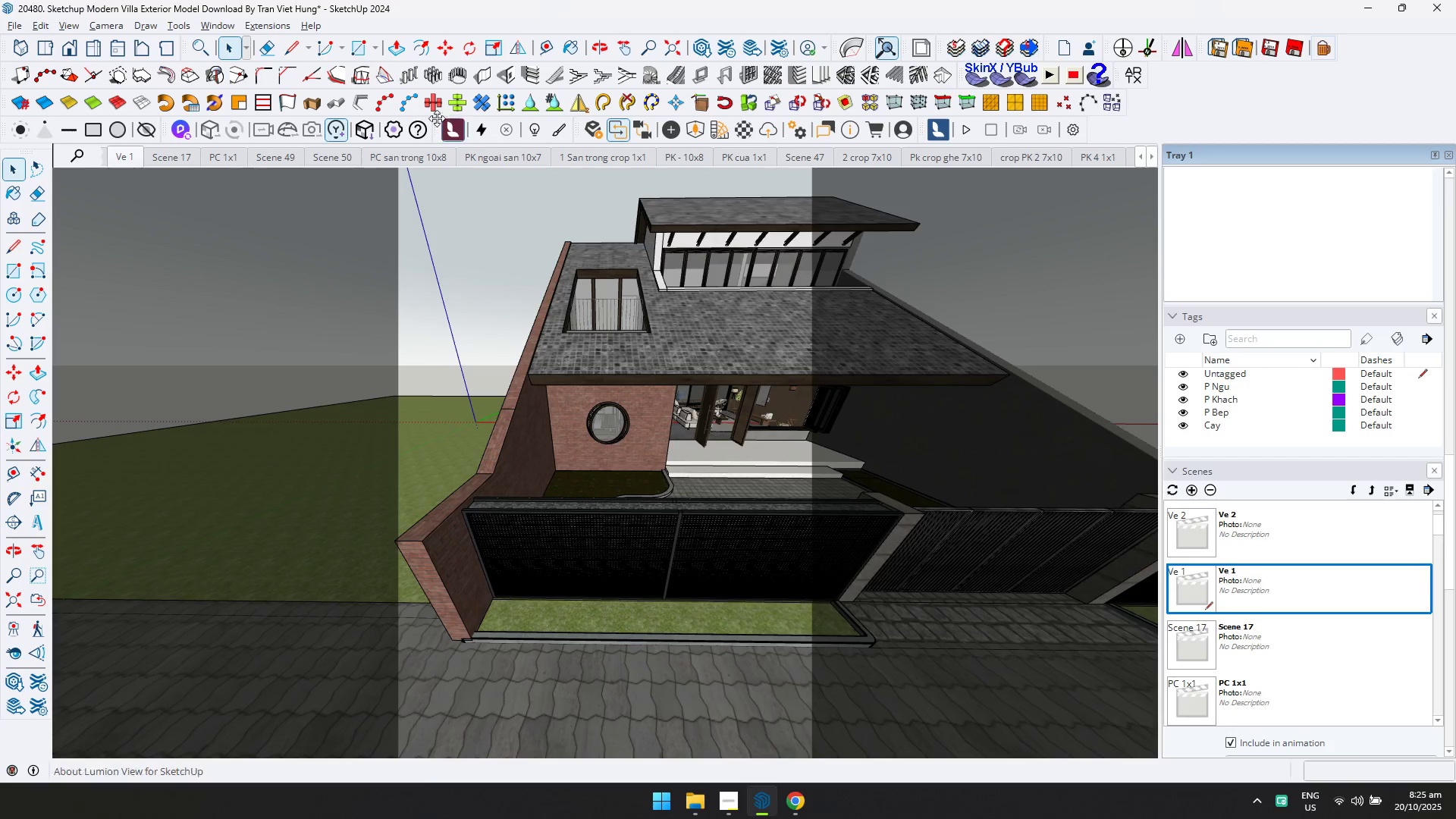 
left_click([254, 30])
 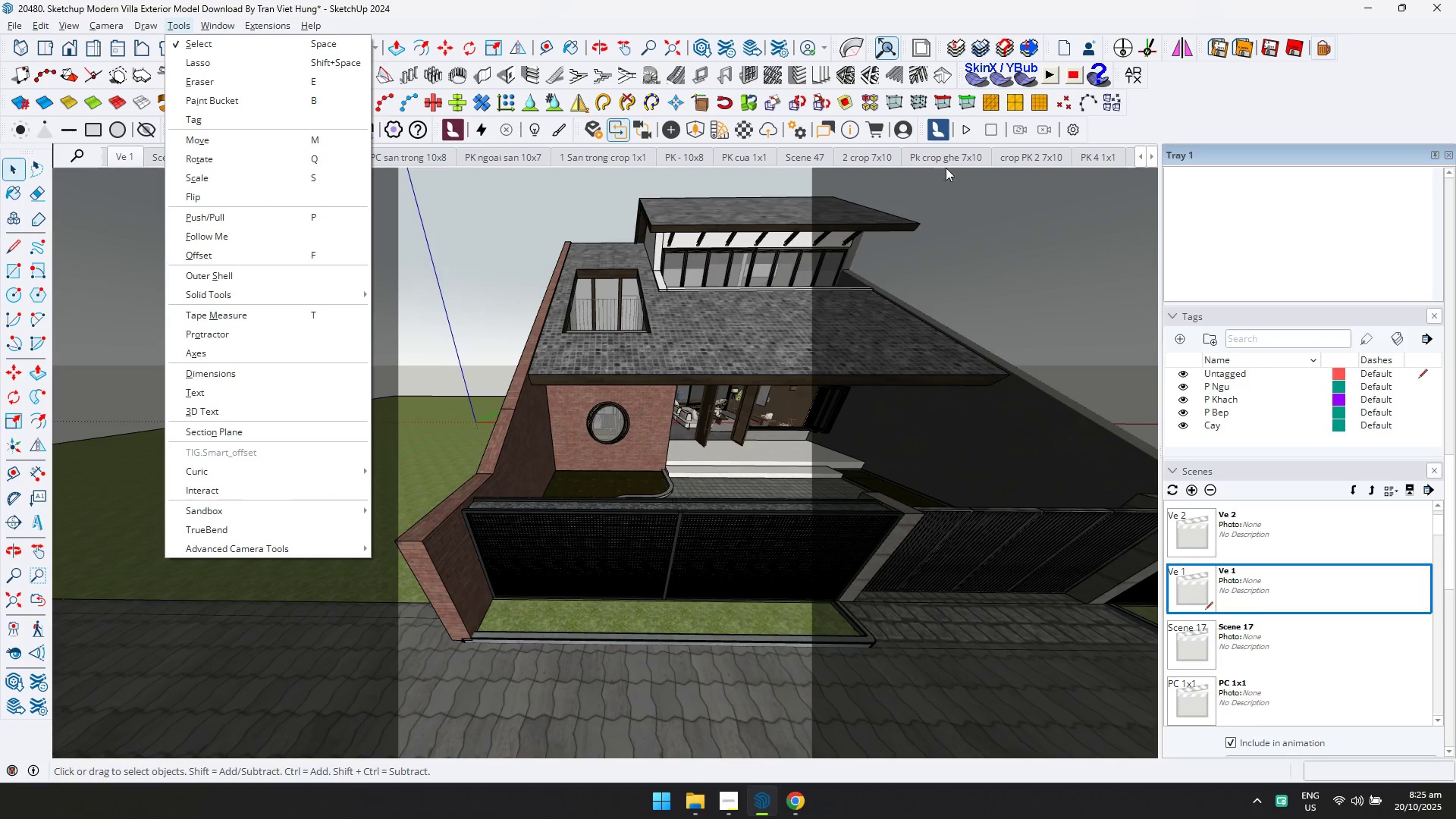 
right_click([704, 381])
 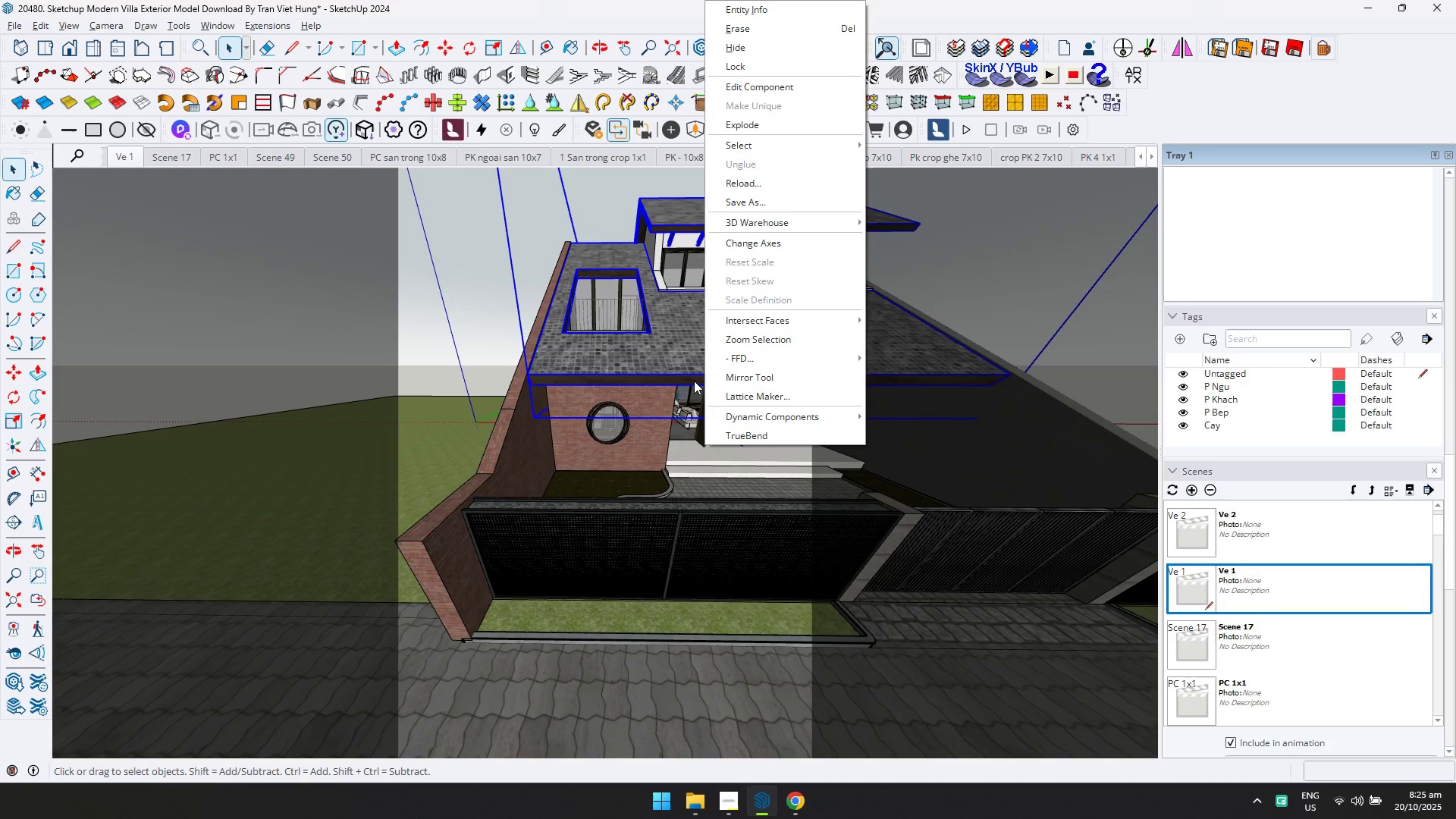 
key(Alt+AltLeft)
 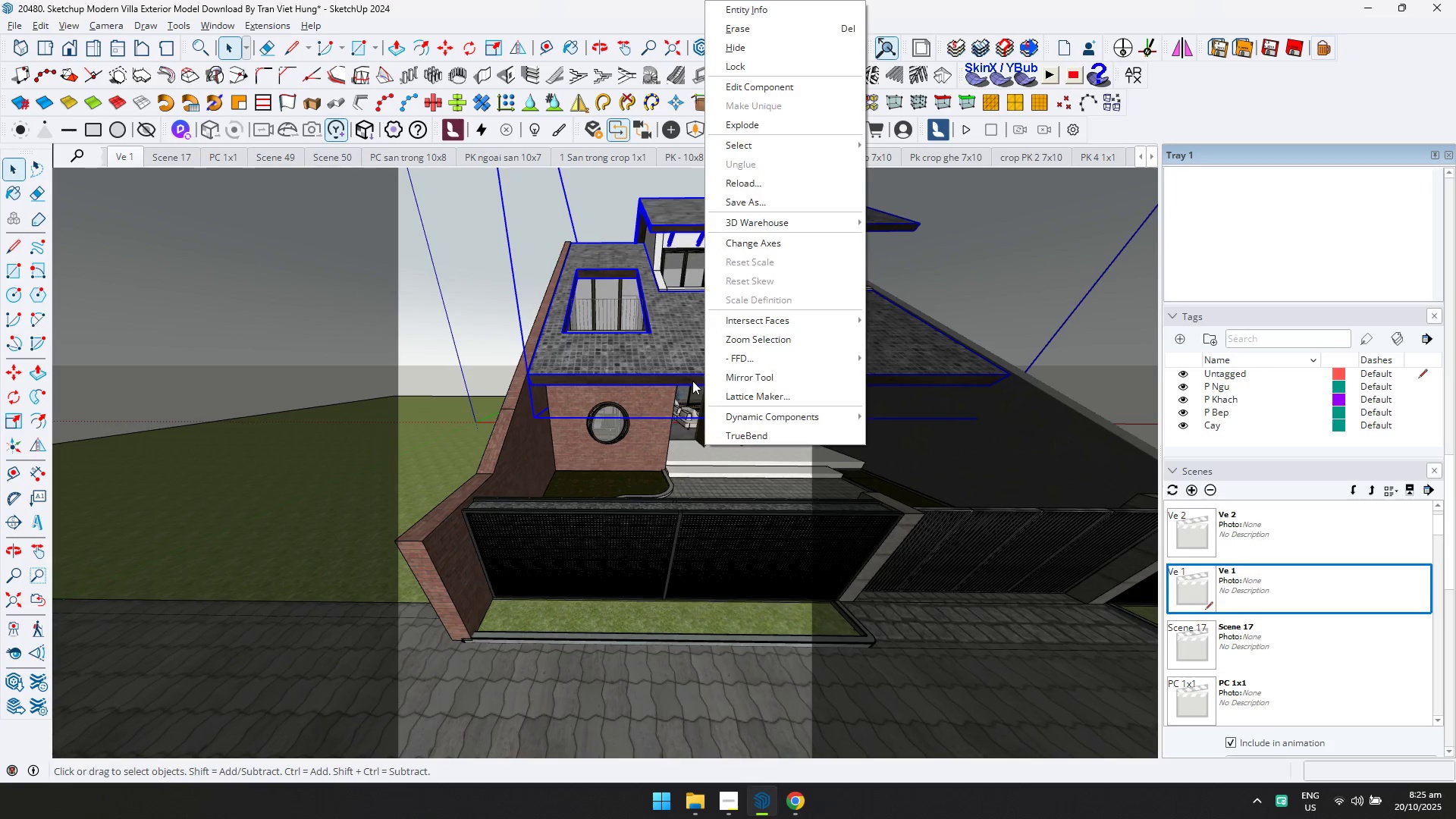 
key(Alt+Tab)
 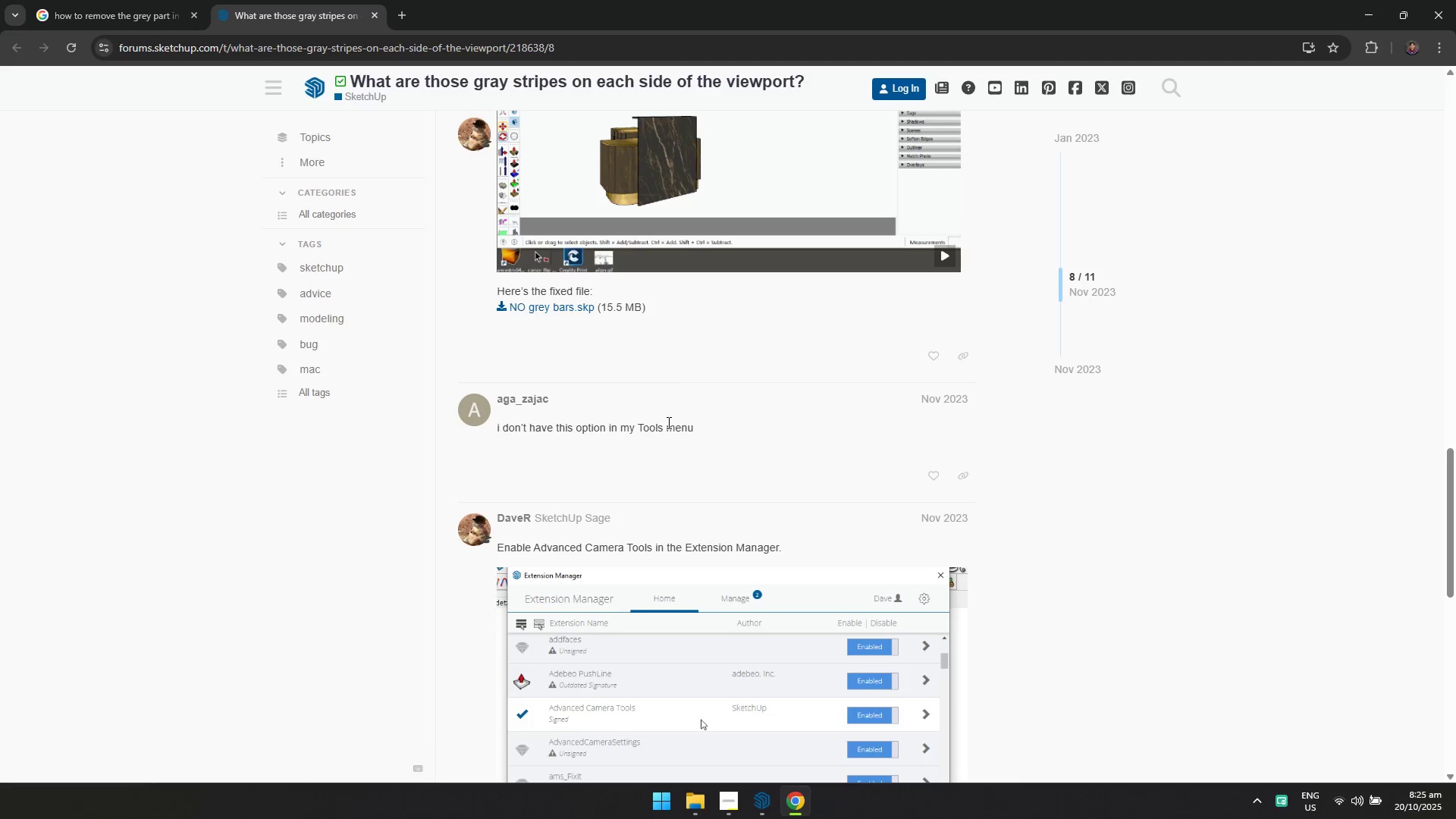 
scroll: coordinate [667, 422], scroll_direction: up, amount: 1.0
 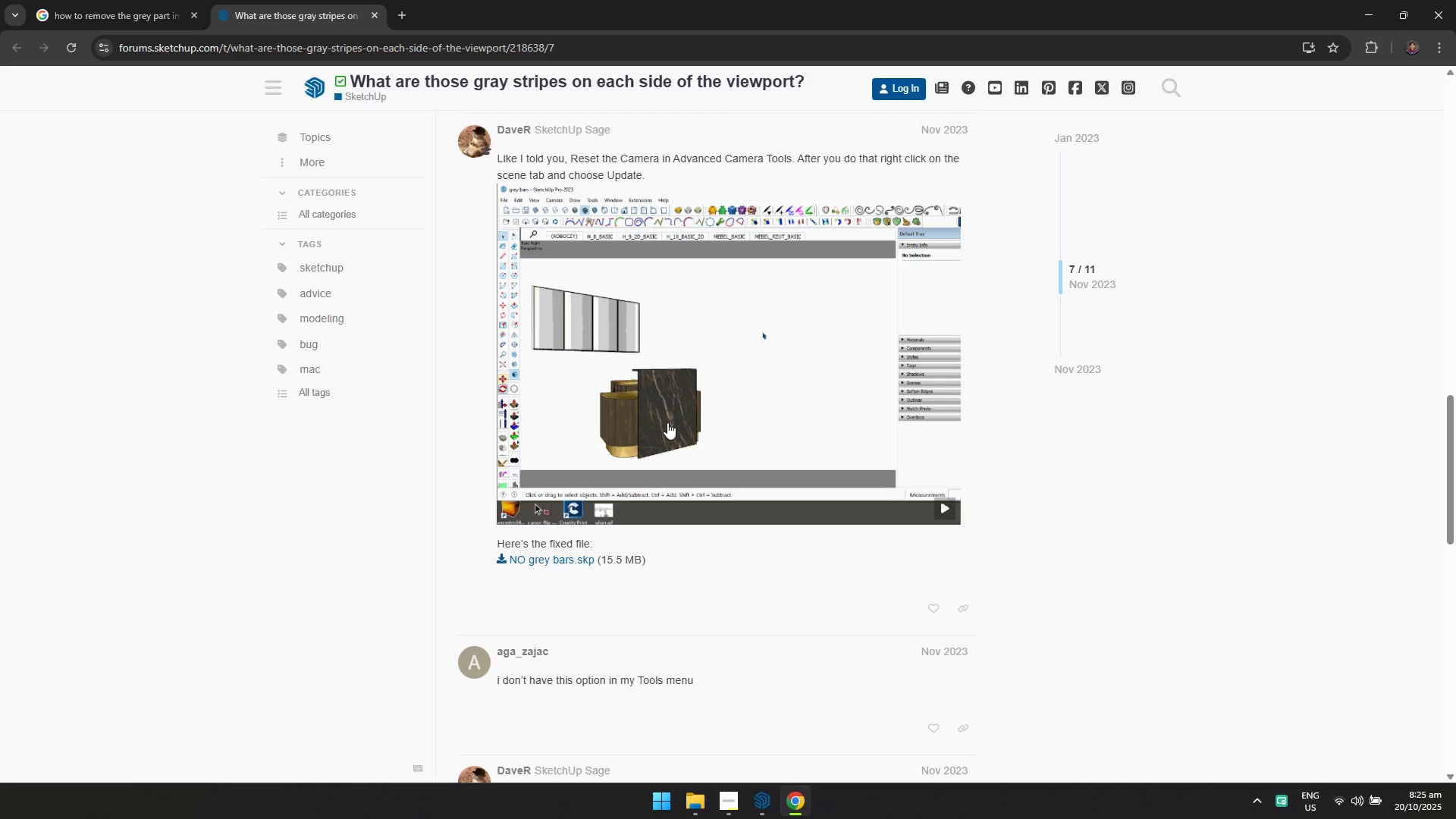 
scroll: coordinate [667, 422], scroll_direction: down, amount: 2.0
 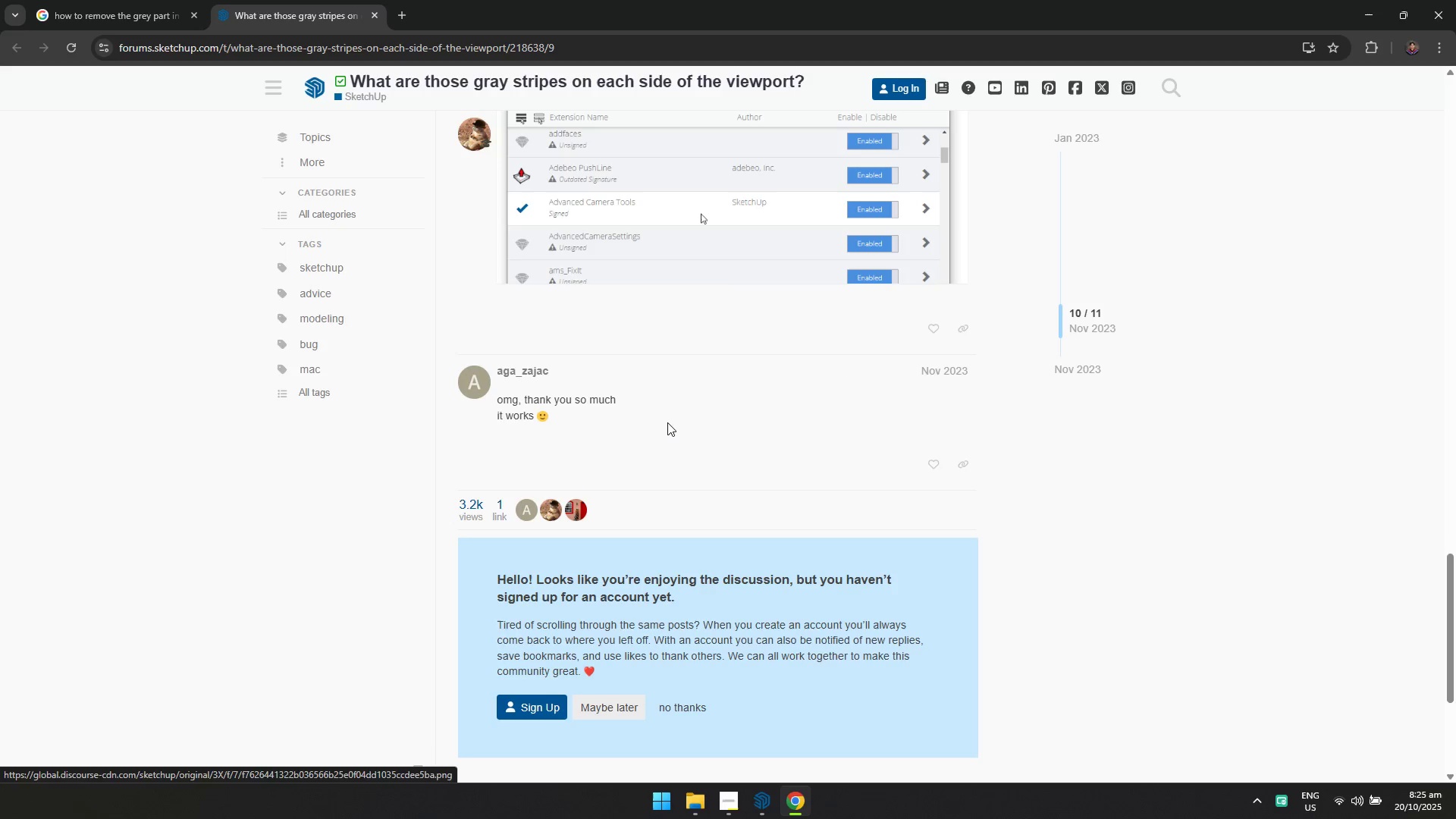 
scroll: coordinate [667, 422], scroll_direction: up, amount: 1.0
 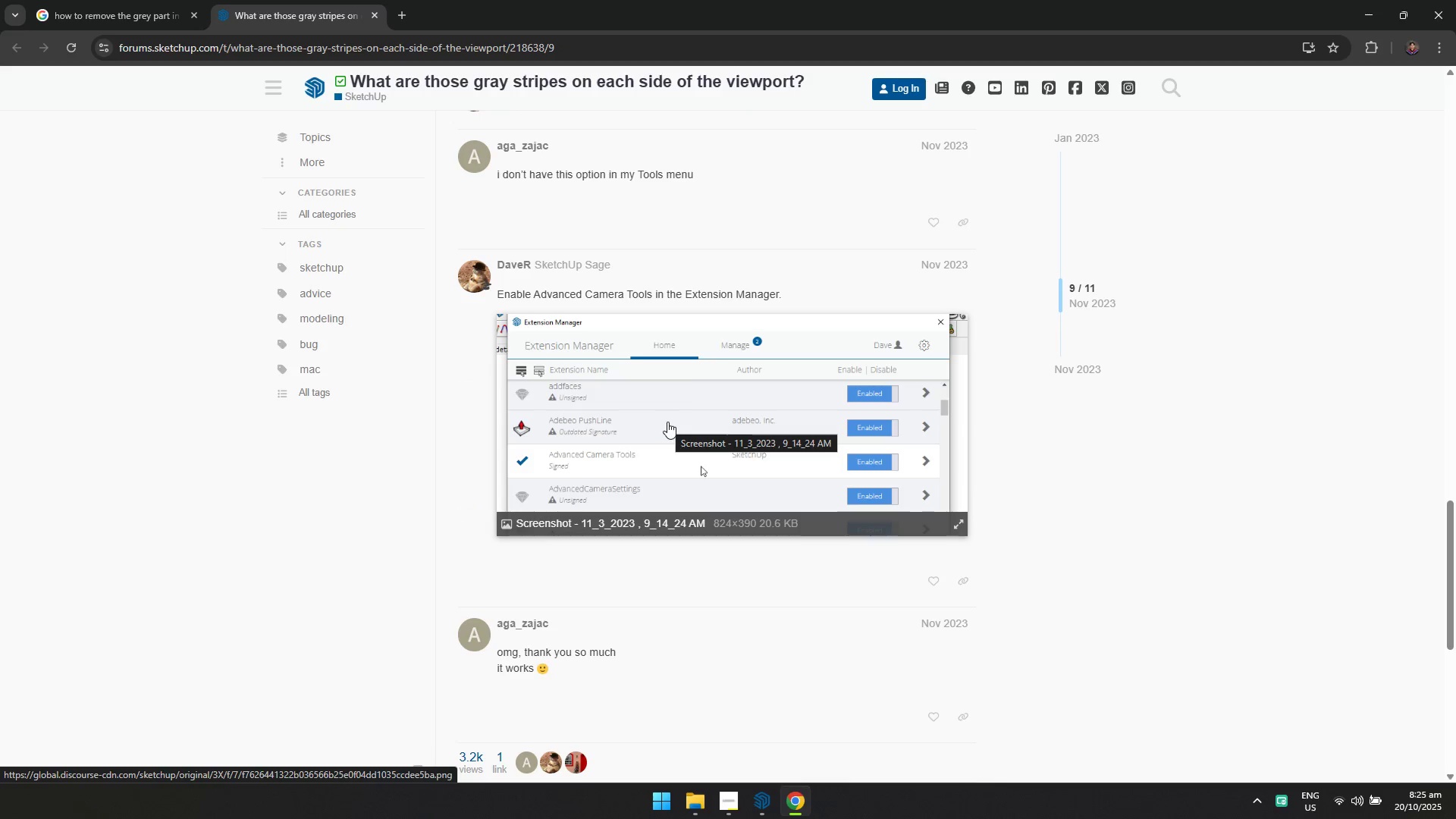 
key(Alt+AltLeft)
 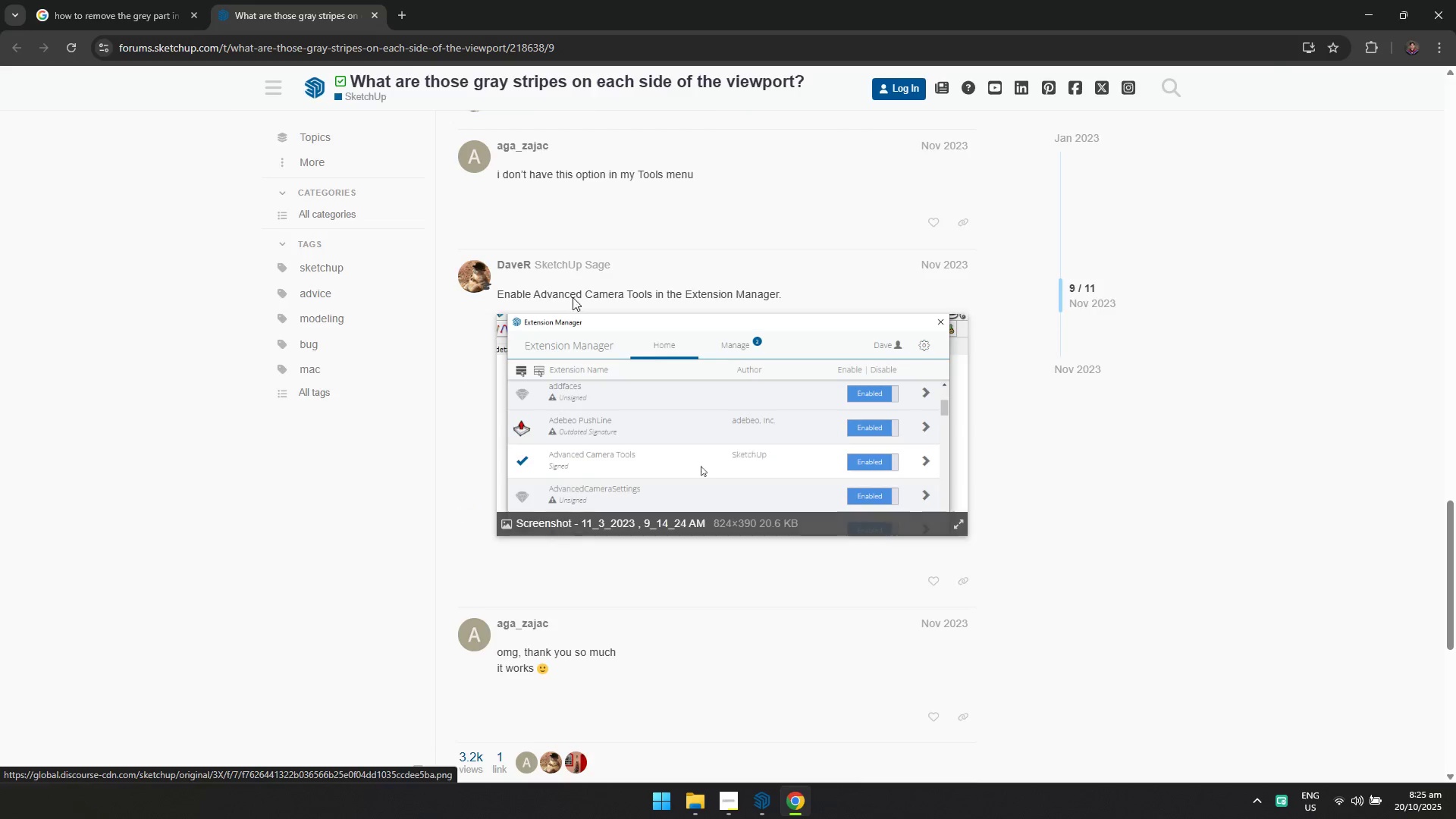 
key(Alt+Tab)
 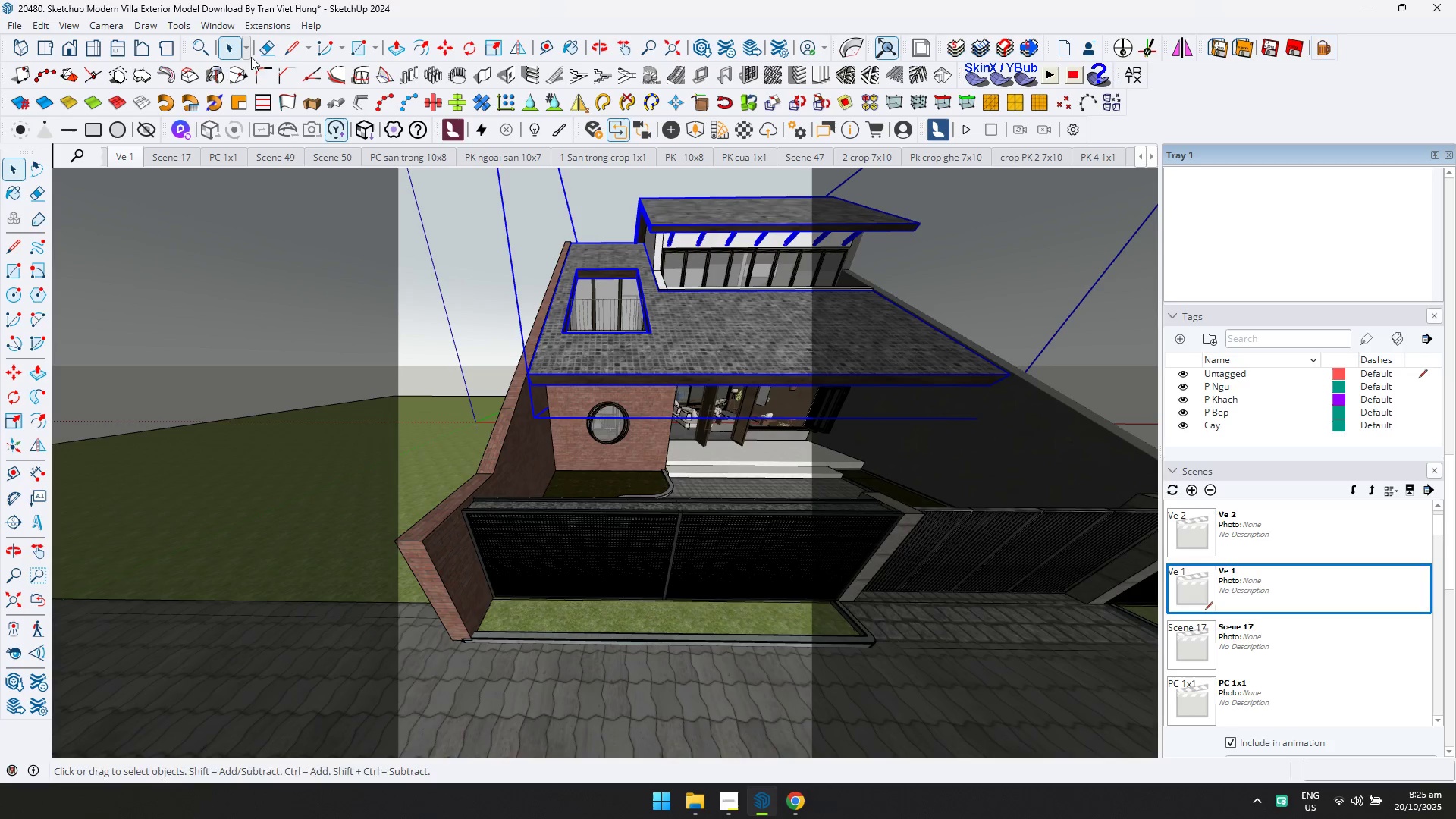 
left_click([218, 29])
 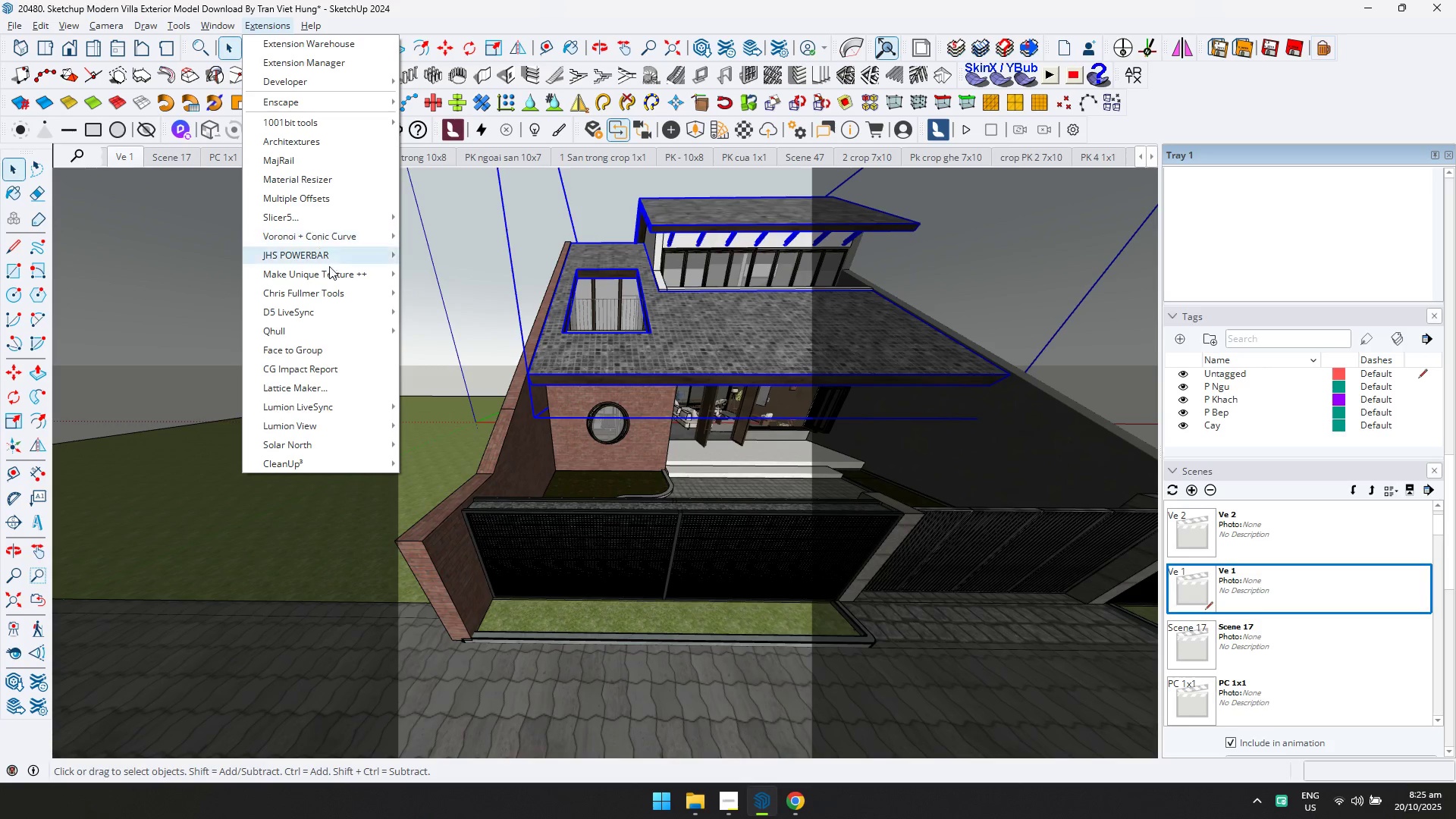 
wait(6.56)
 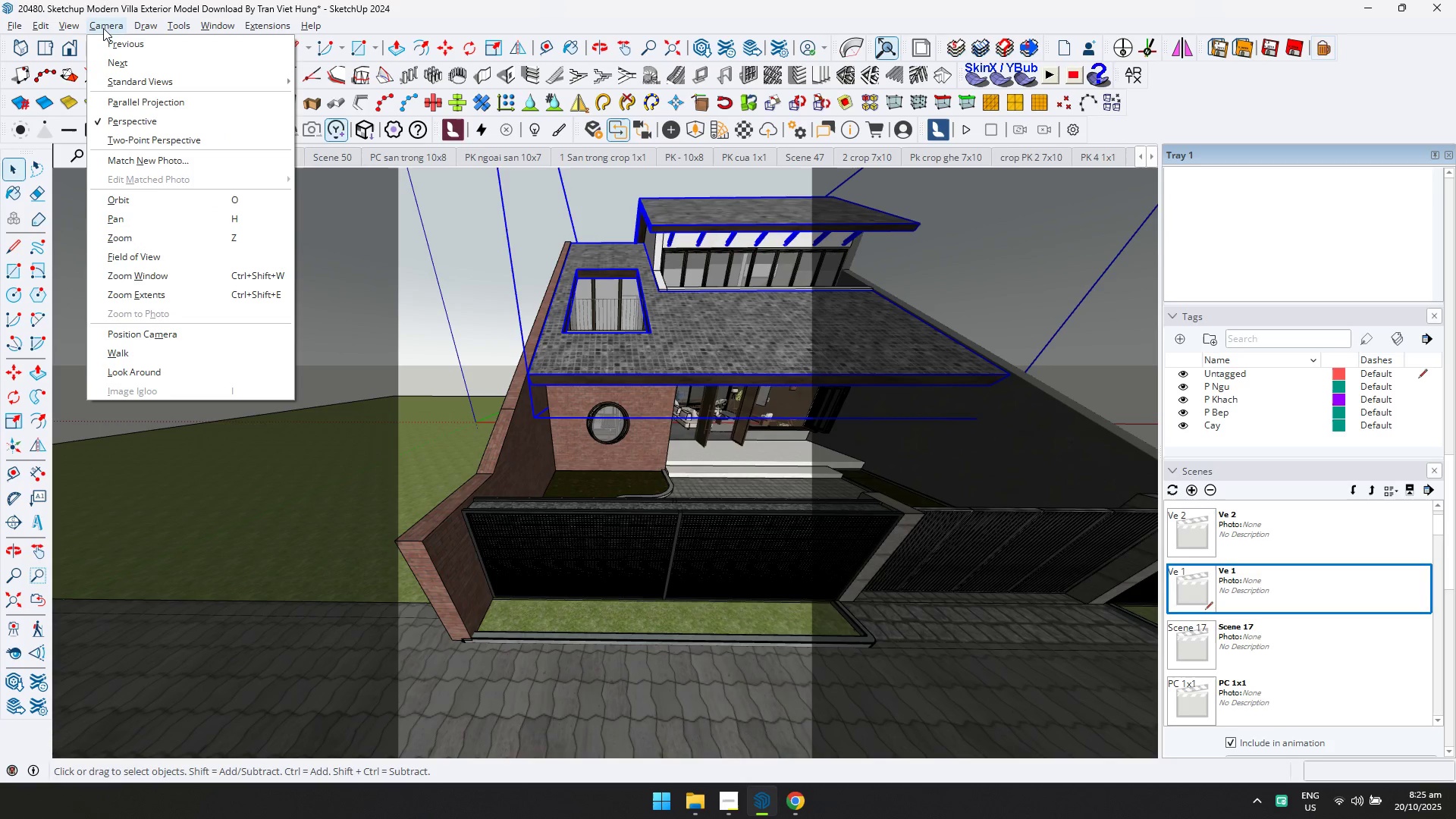 
double_click([90, 24])
 